 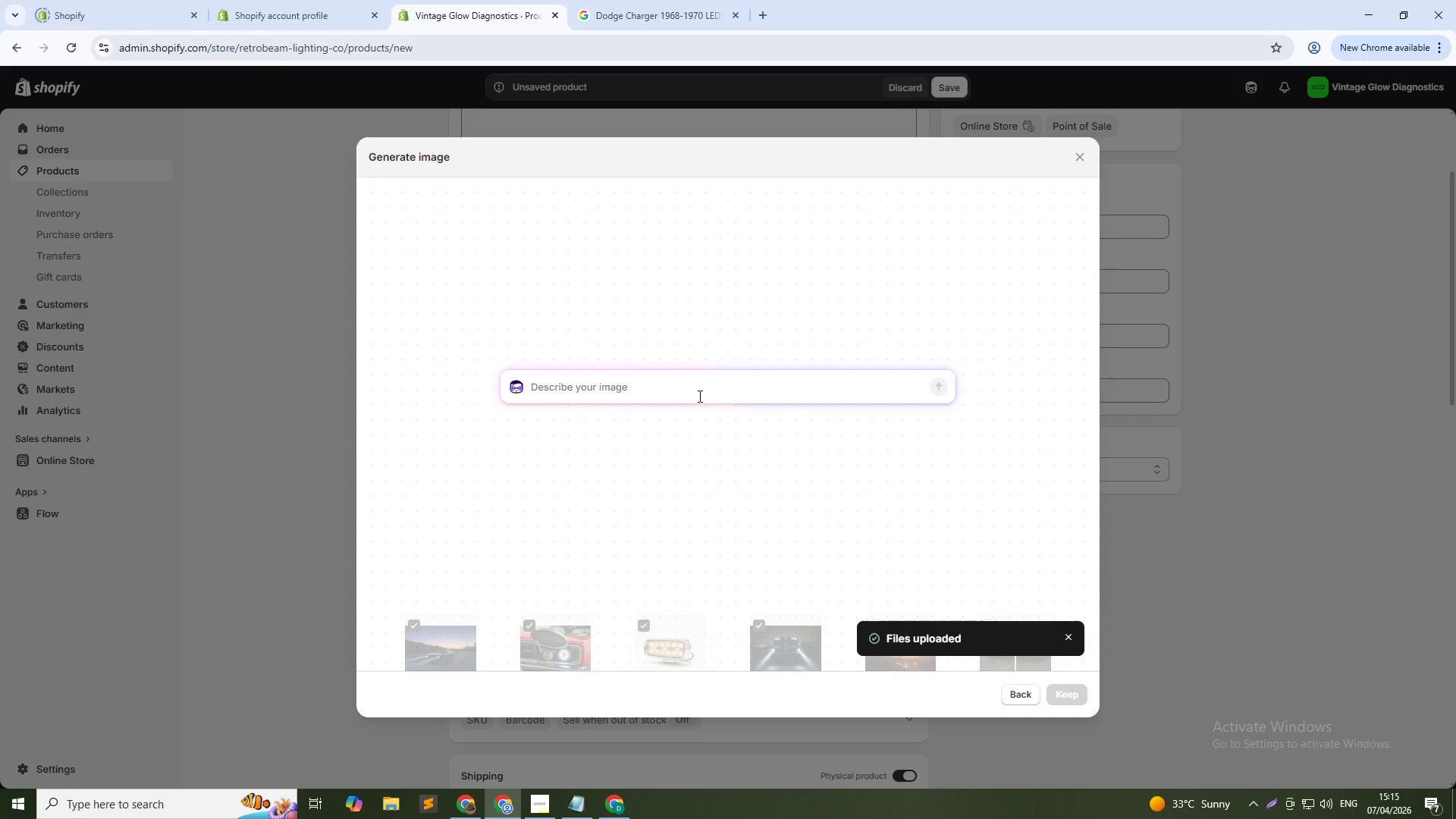 
type(DIY restorer installing LED conversion in 1968 Dodge Charger headlight housing)
 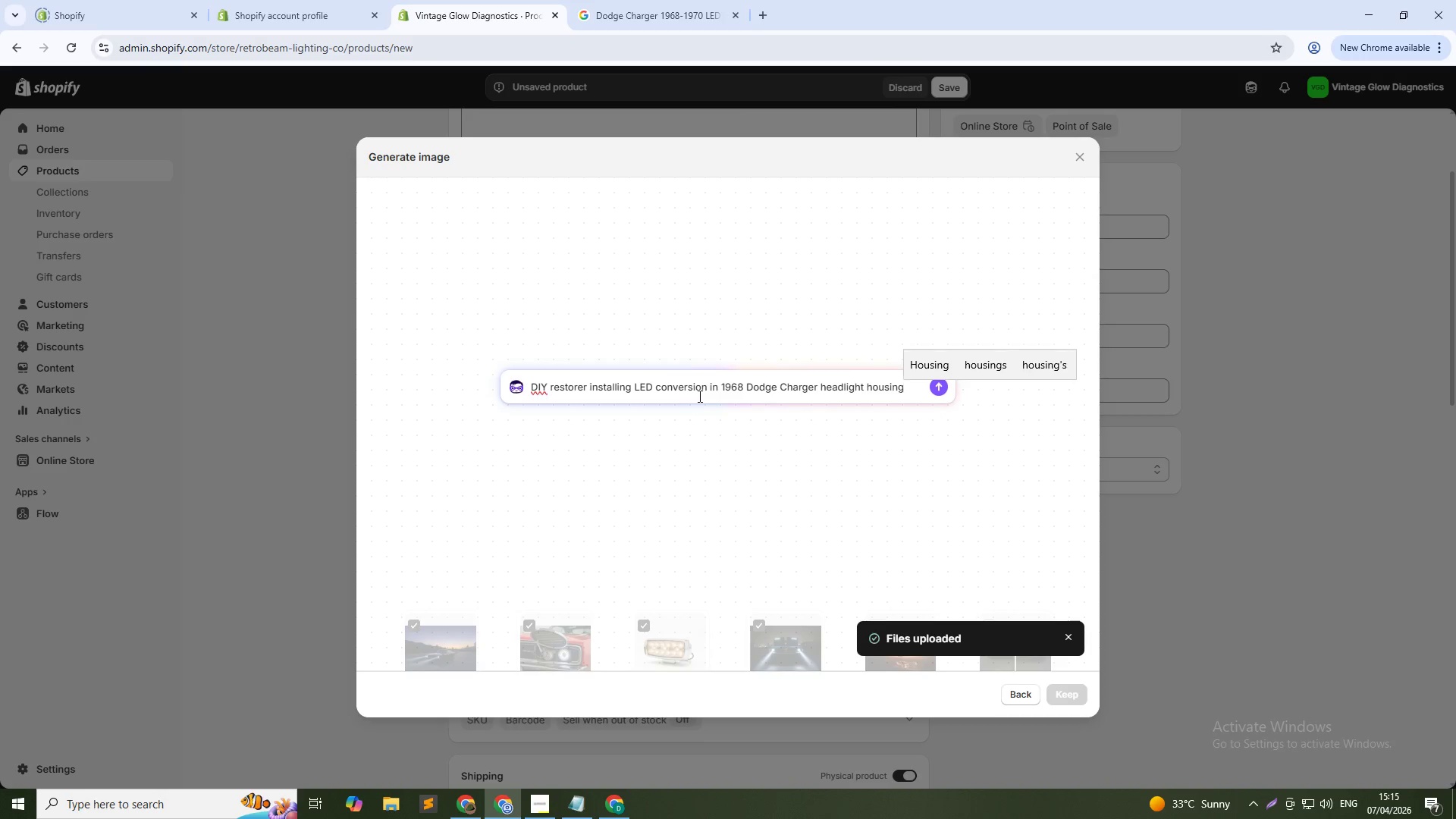 
key(Enter)
 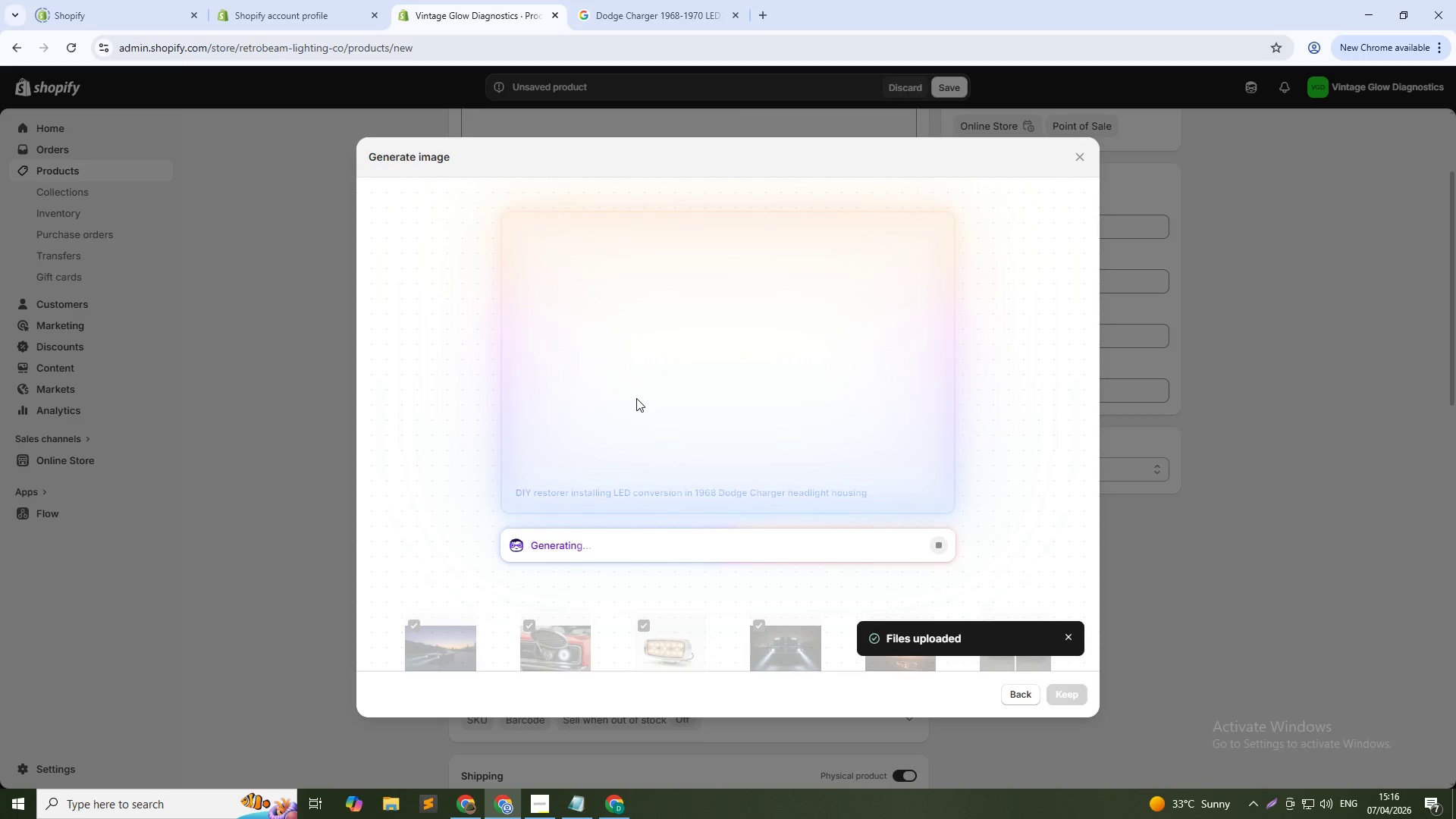 
wait(30.14)
 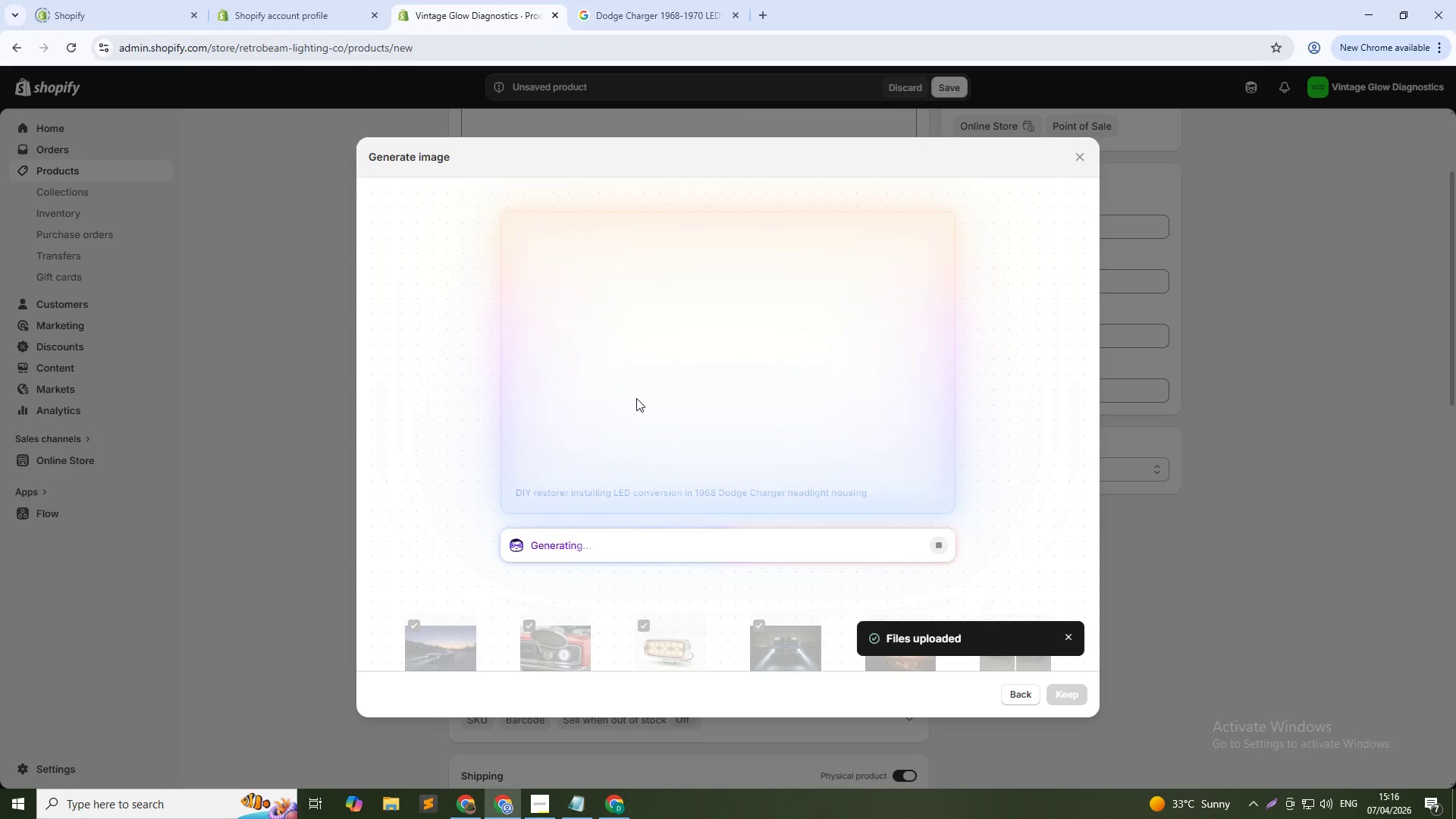 
left_click([1072, 697])
 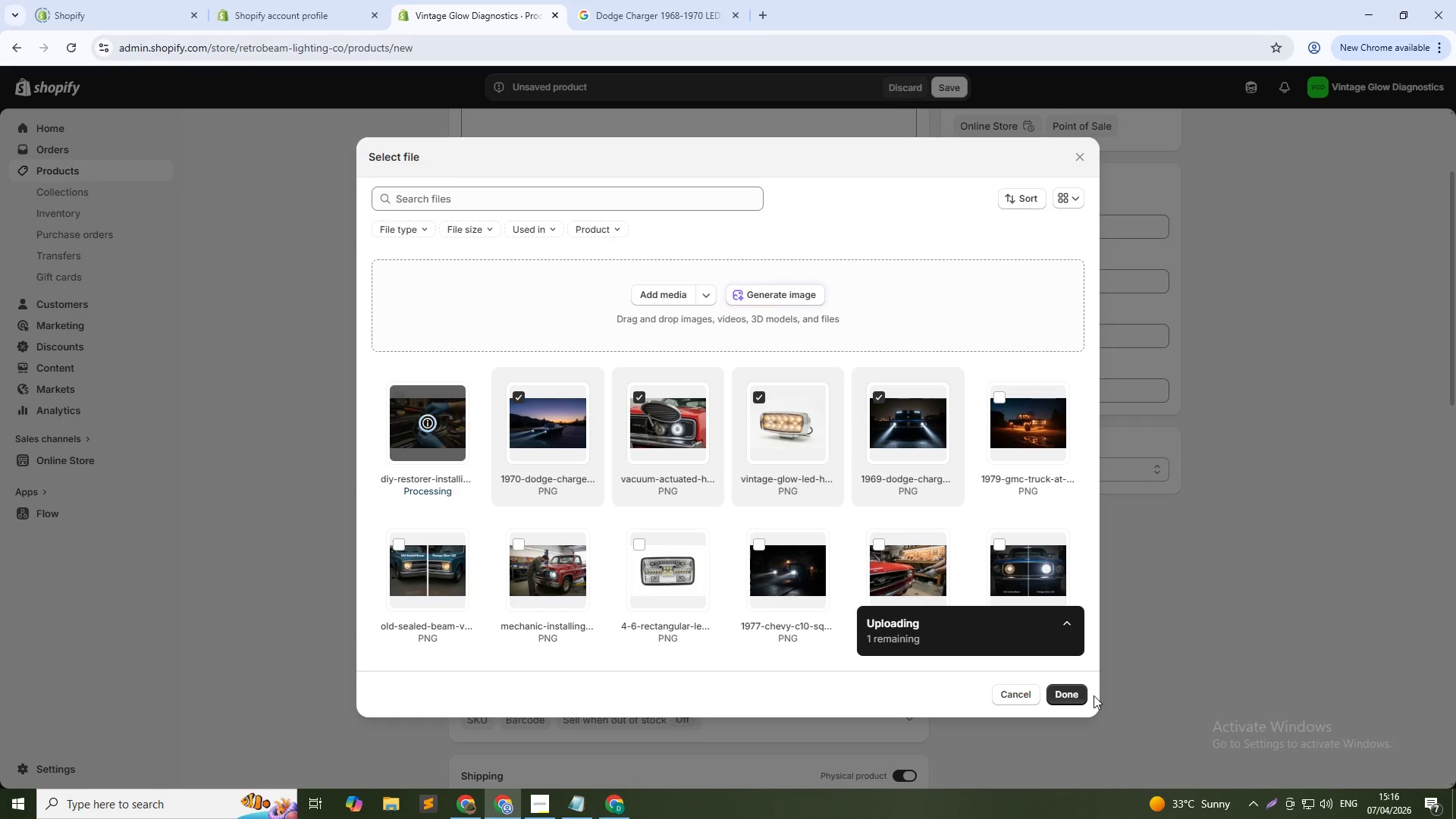 
wait(7.92)
 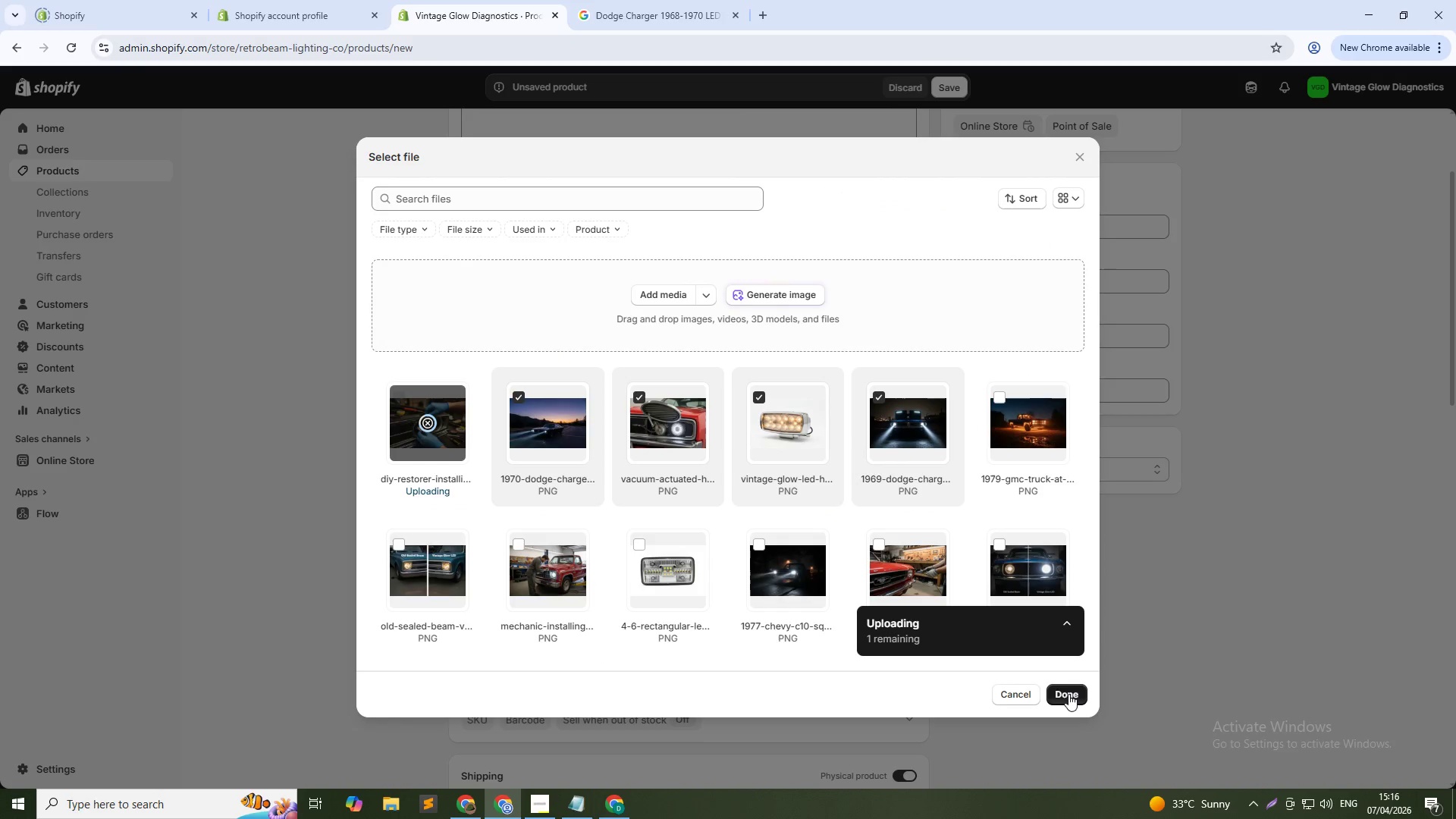 
left_click([1079, 689])
 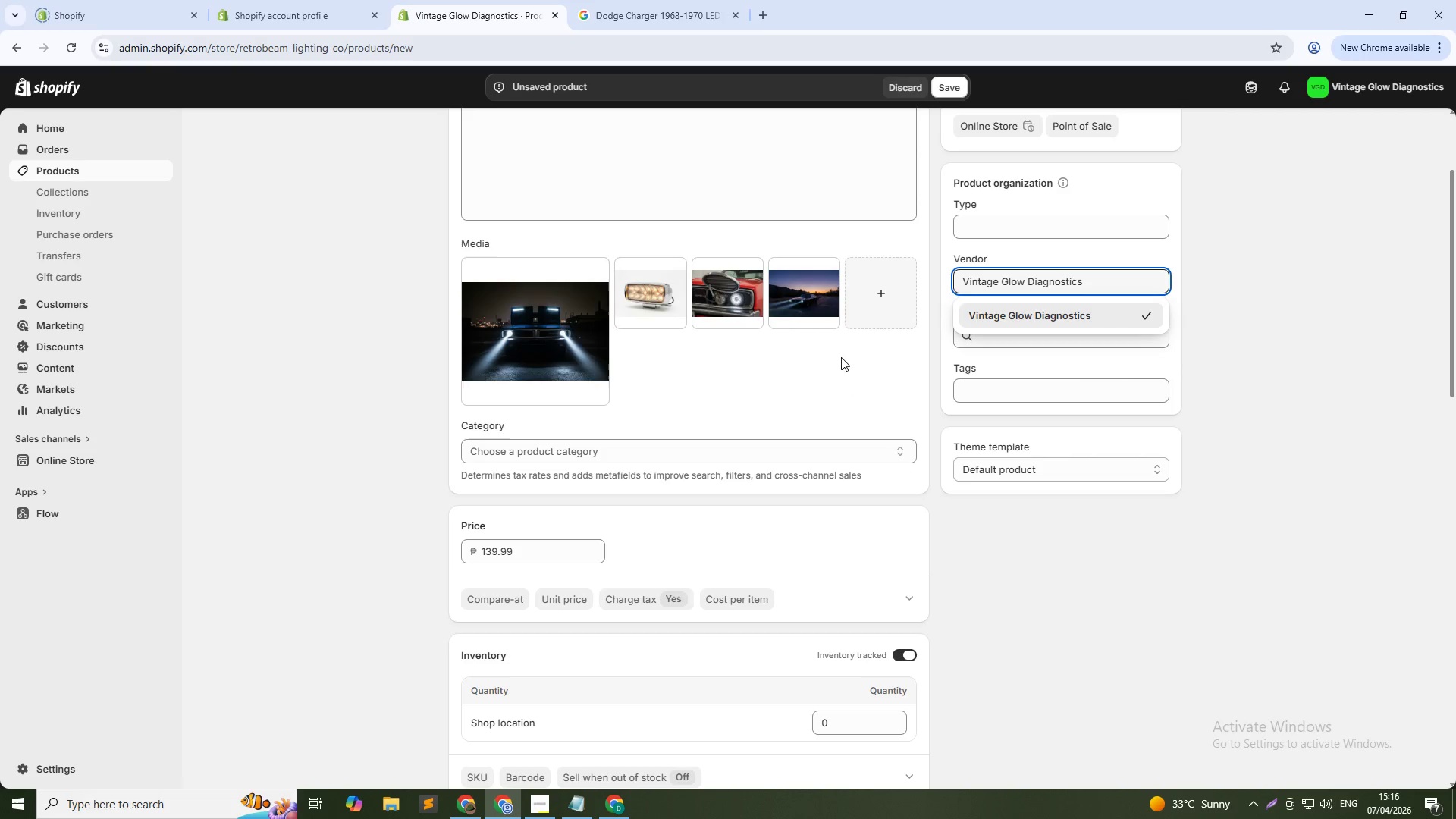 
left_click([867, 303])
 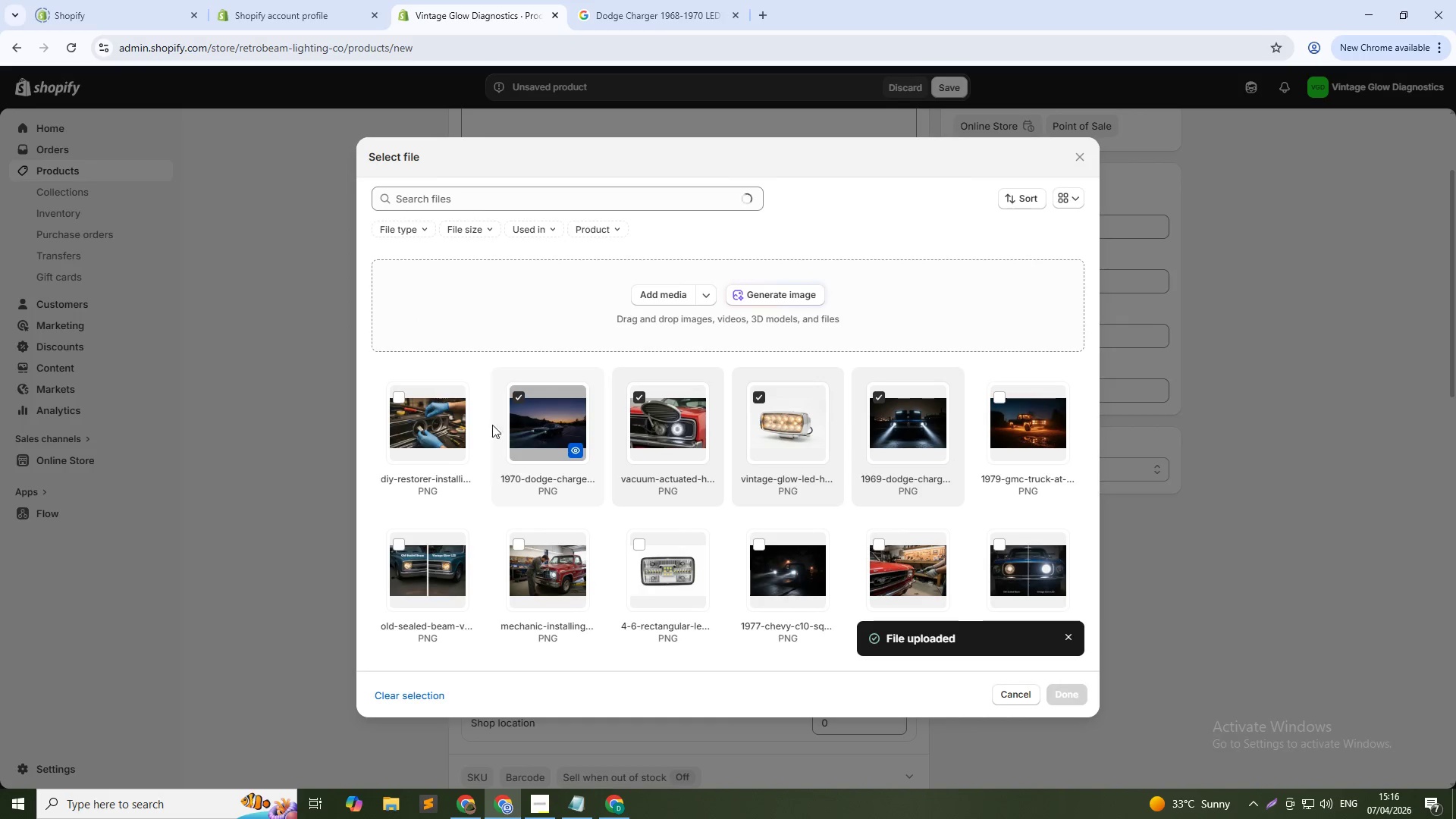 
left_click([435, 416])
 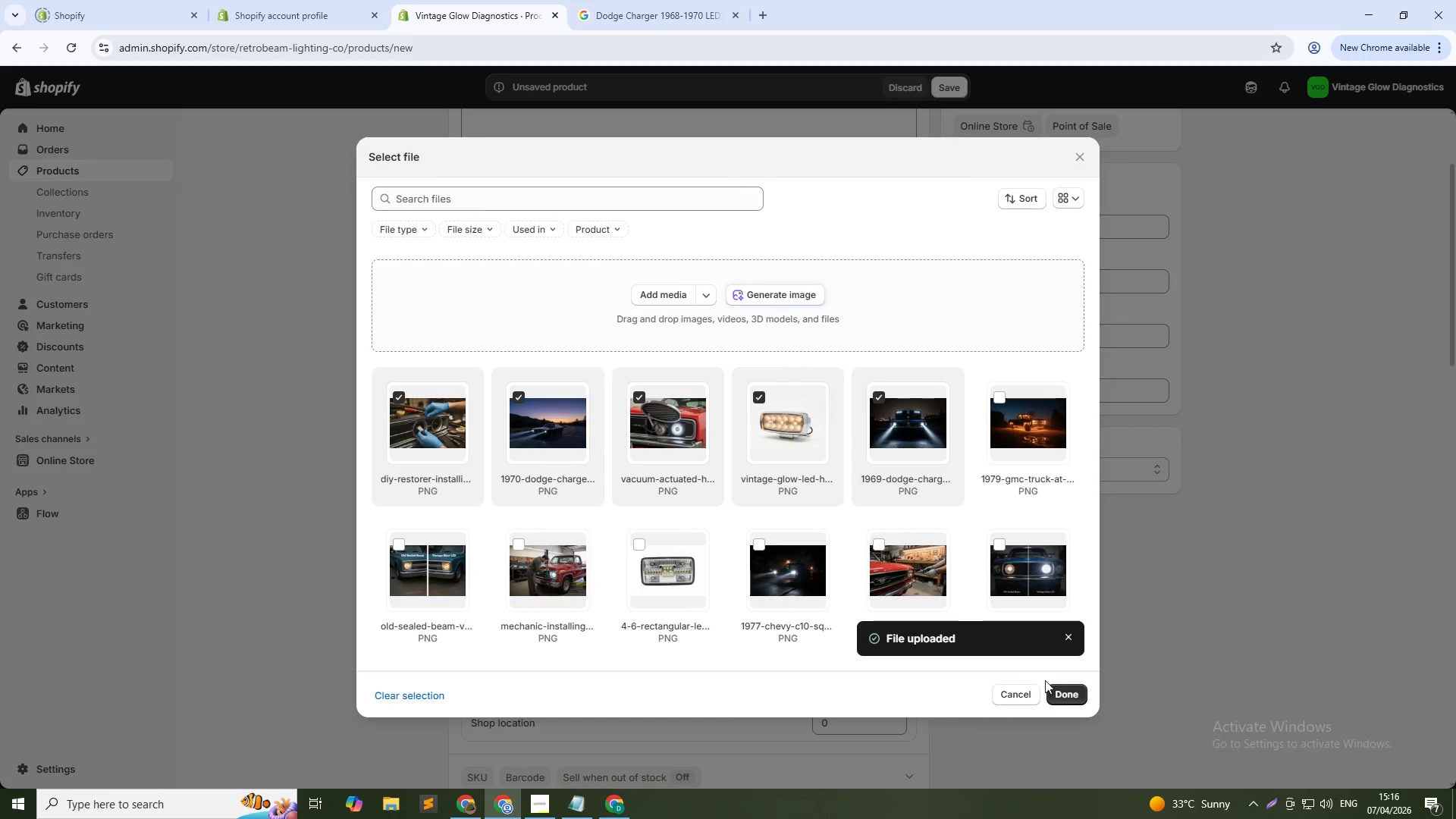 
left_click([1064, 695])
 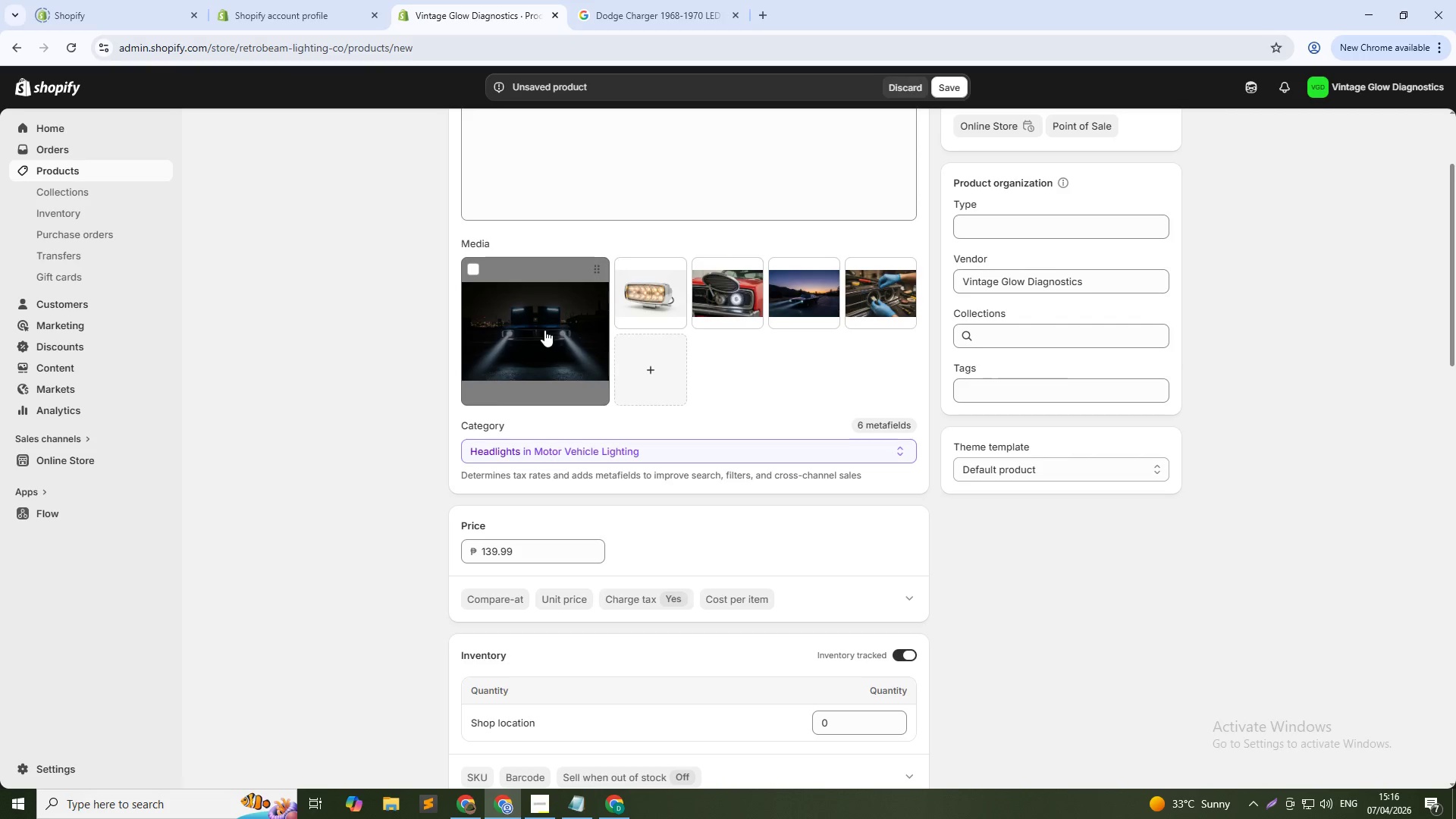 
left_click([544, 330])
 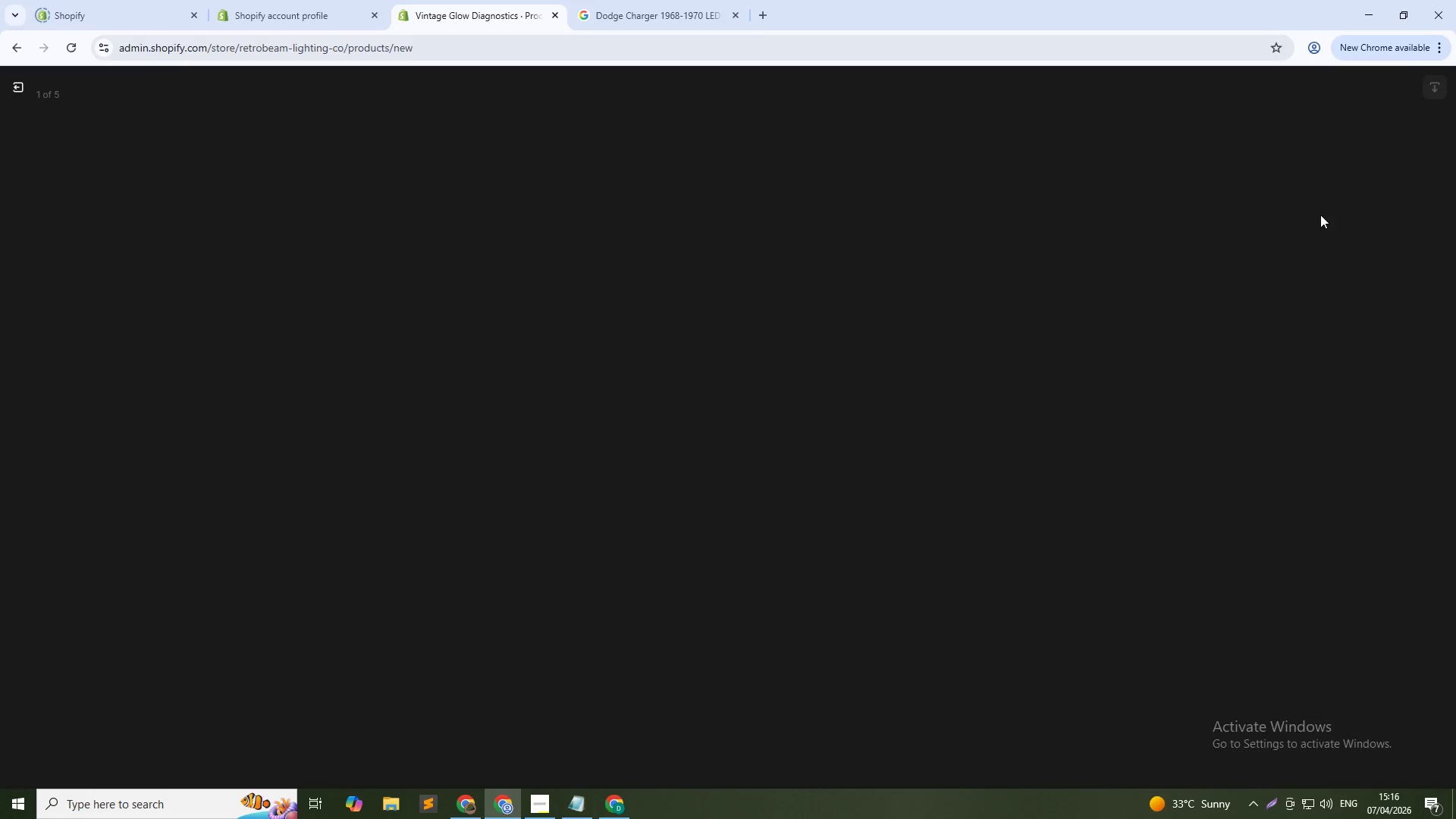 
left_click([1316, 259])
 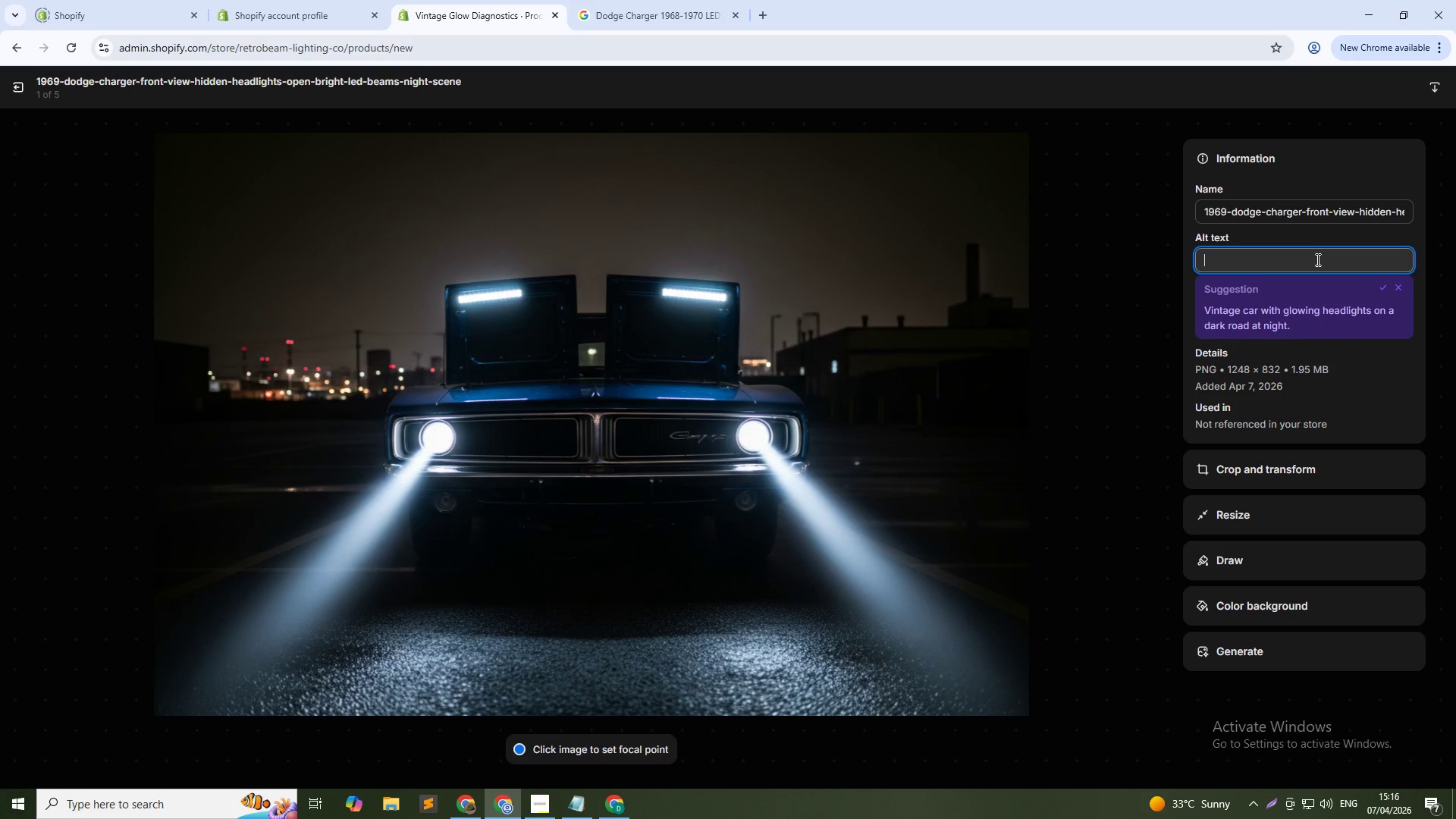 
key(Meta+MetaLeft)
 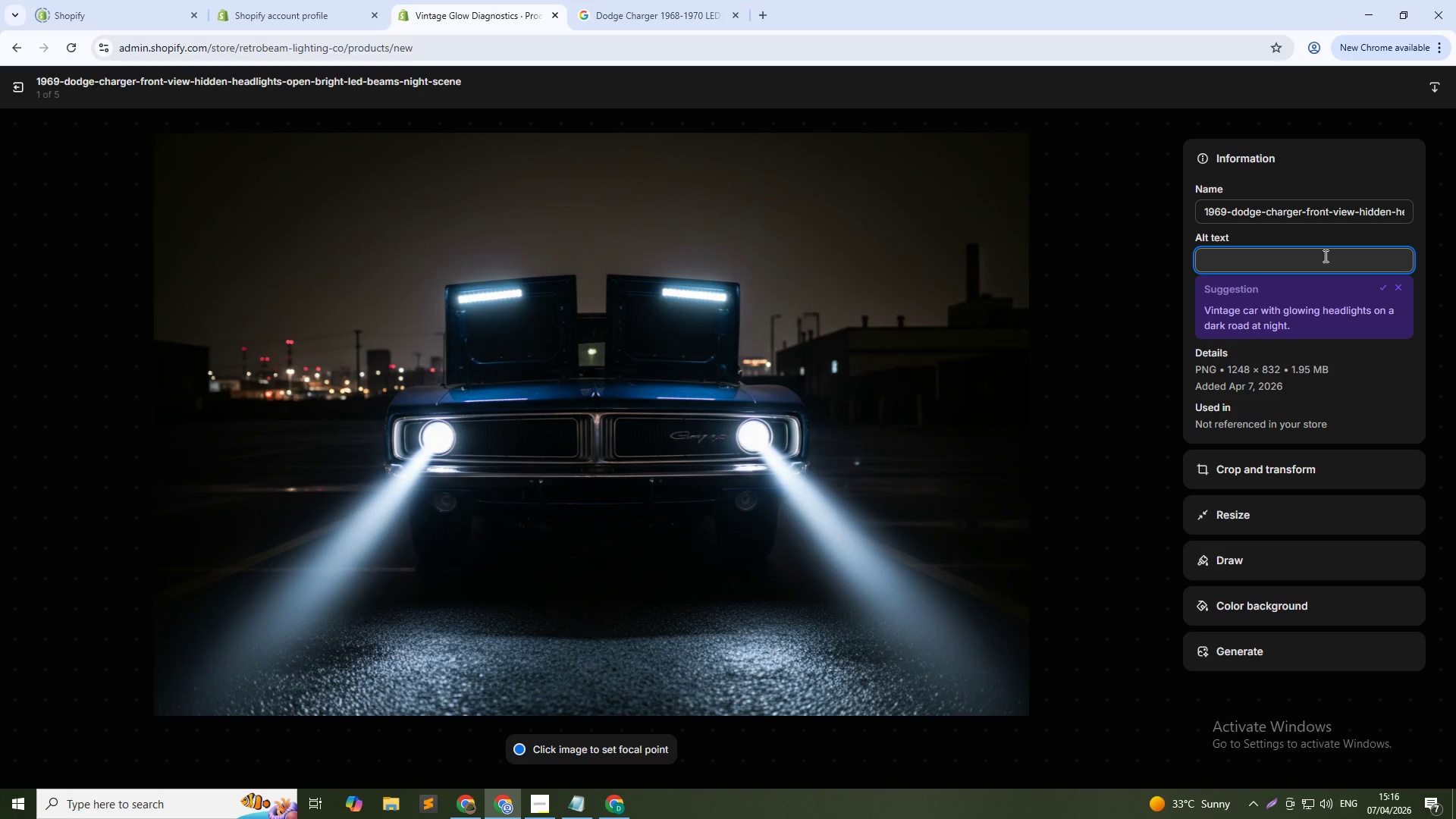 
key(Meta+V)
 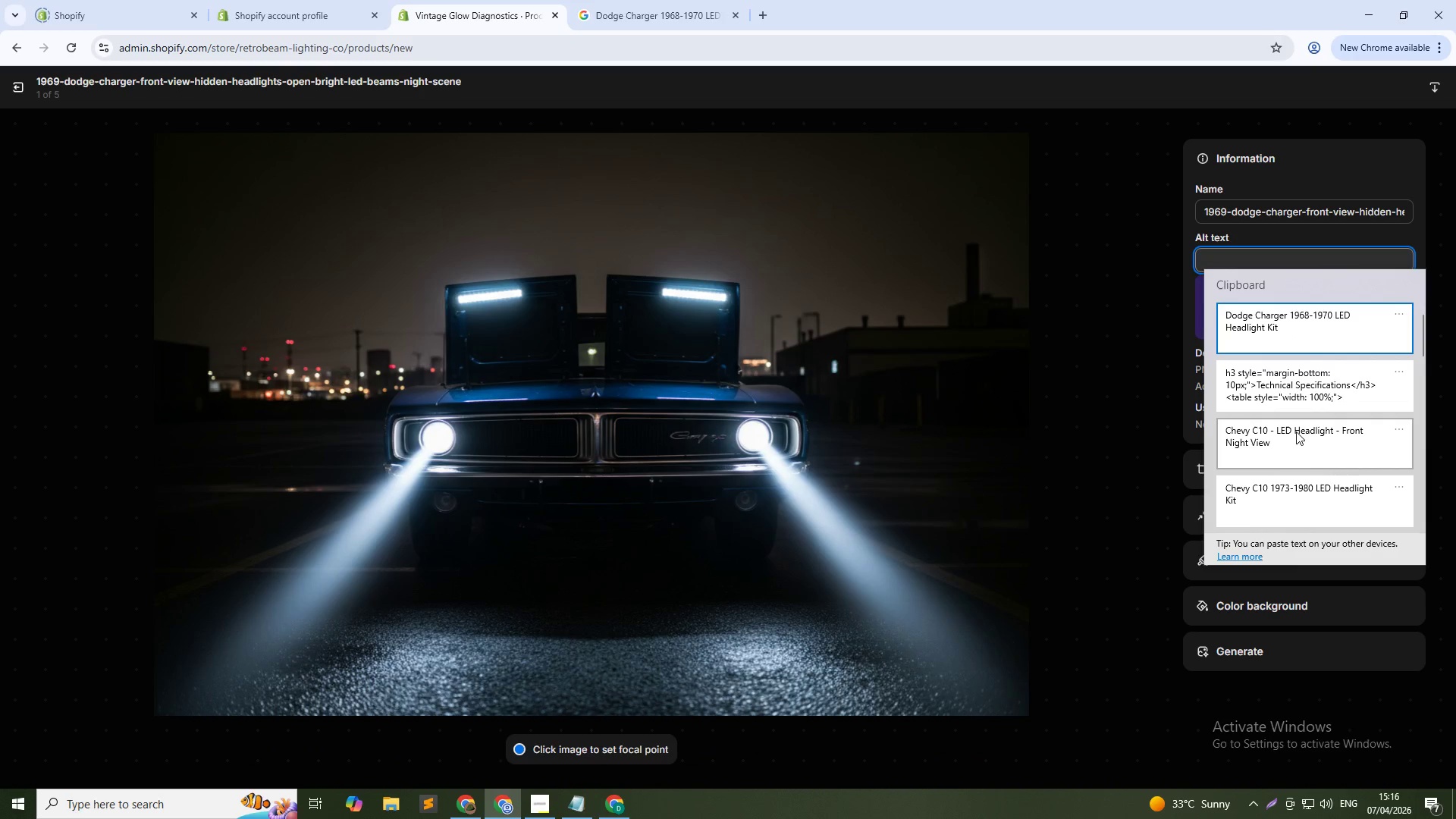 
left_click([1296, 431])
 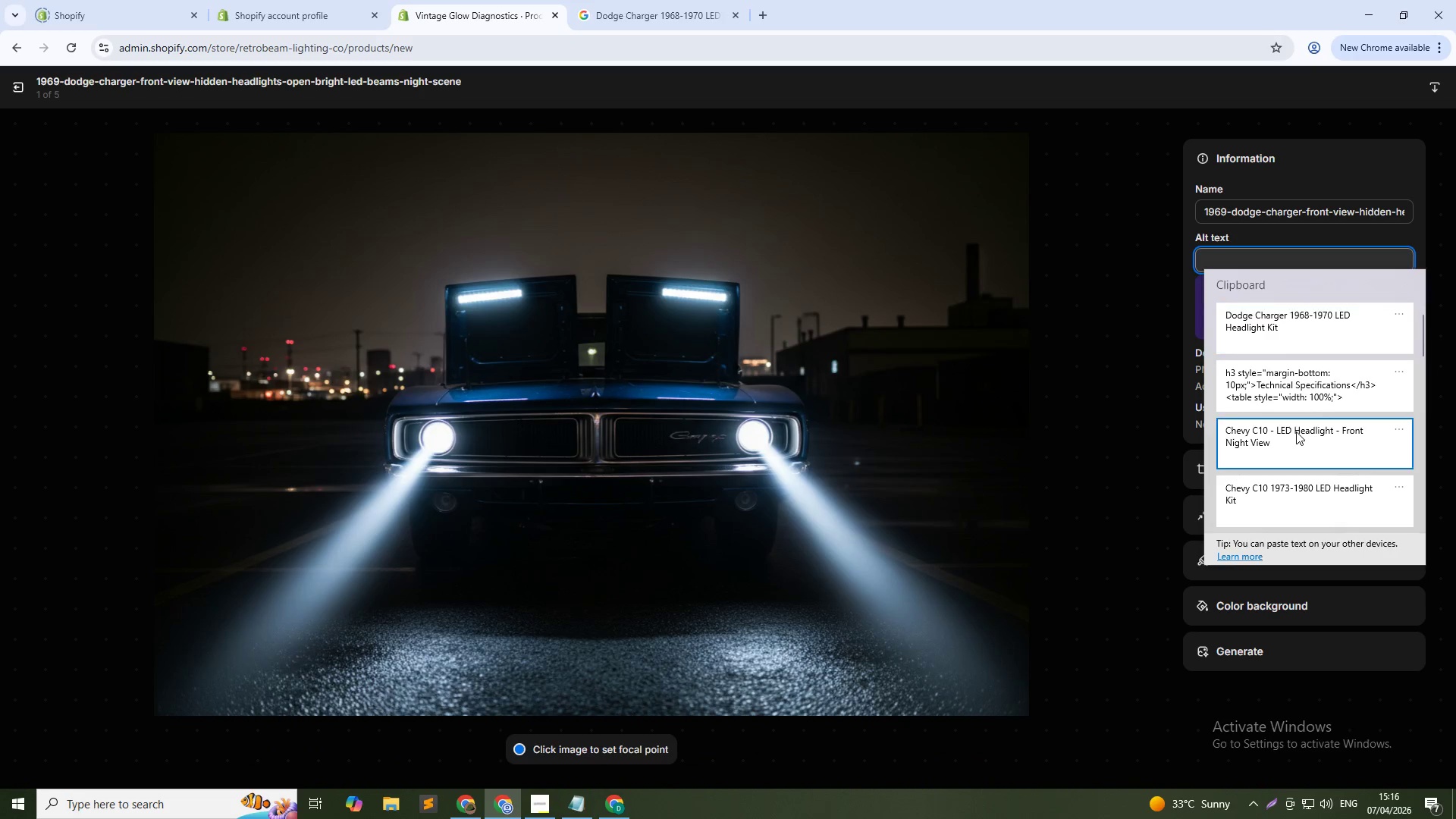 
key(Control+ControlLeft)
 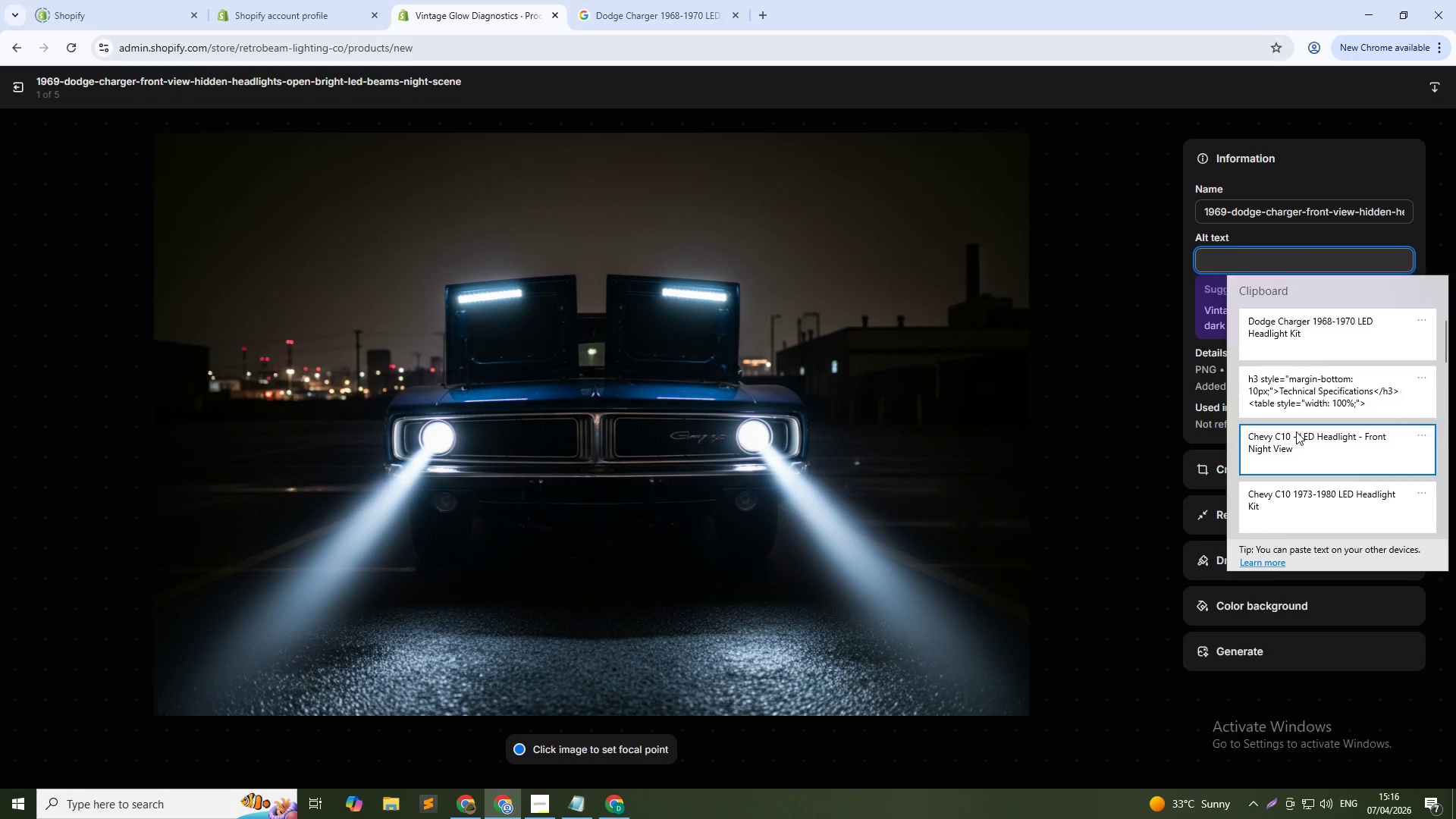 
key(Control+V)
 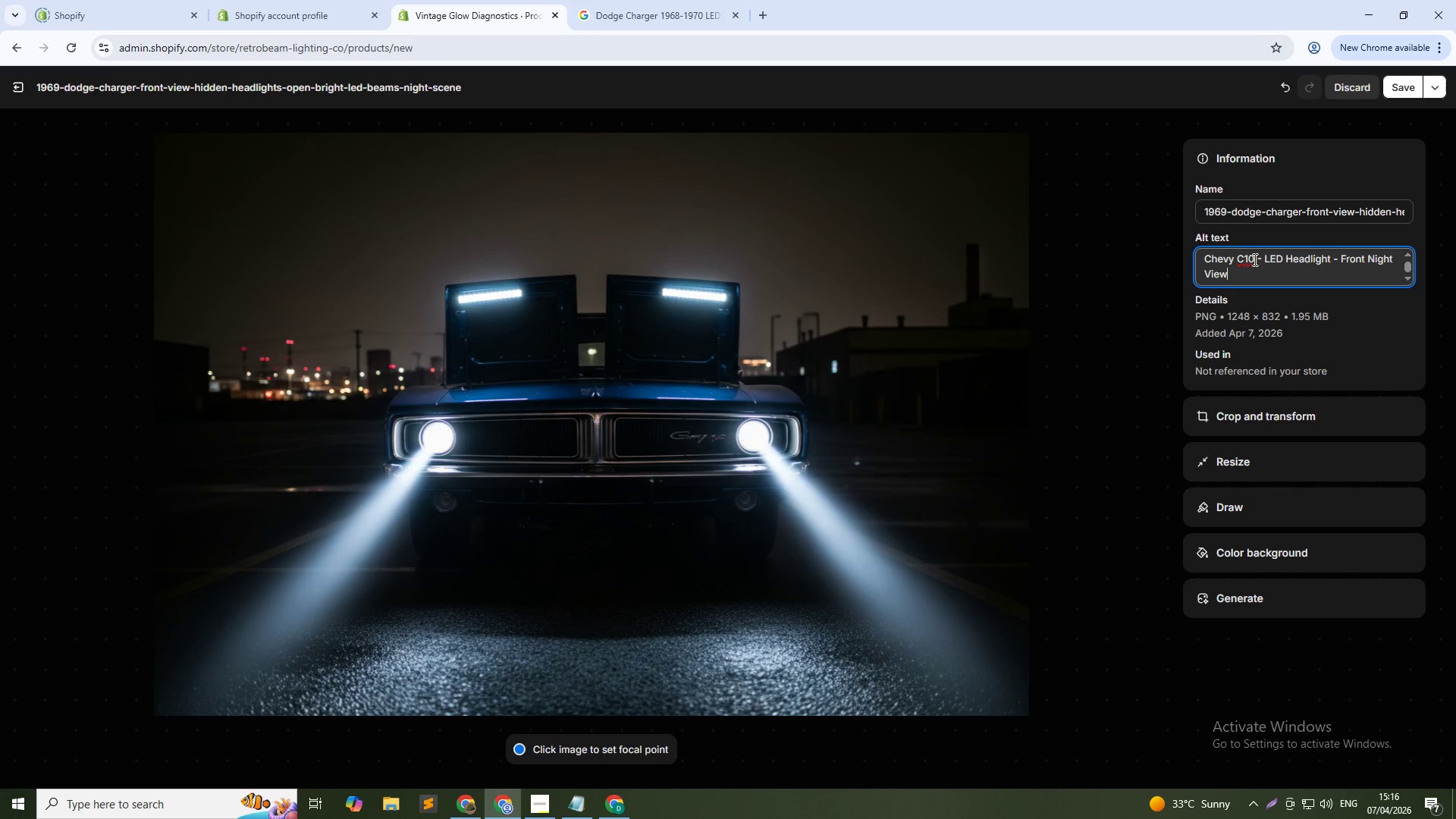 
left_click_drag(start_coordinate=[1258, 260], to_coordinate=[1200, 257])
 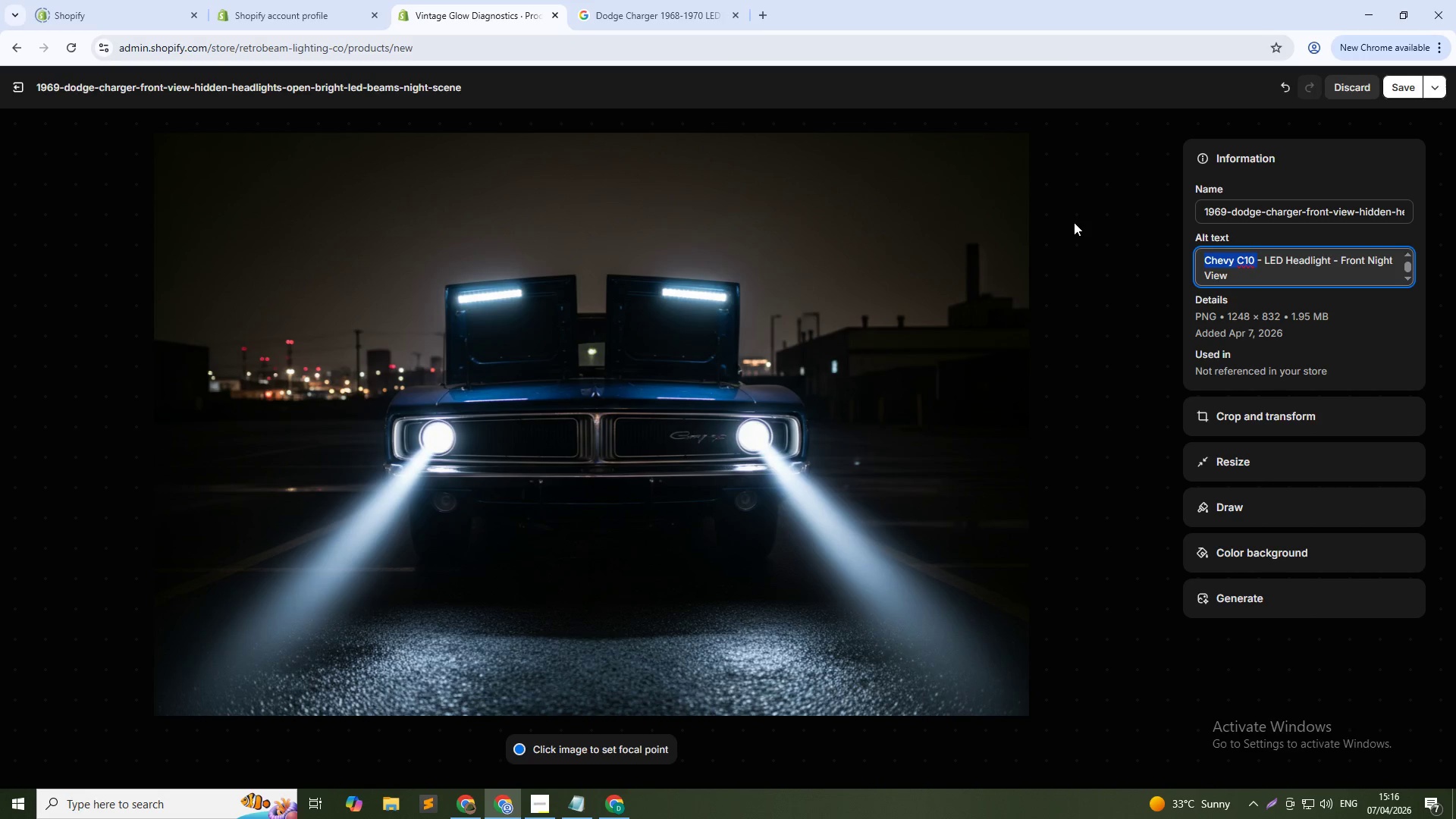 
hold_key(key=ShiftLeft, duration=1.5)
 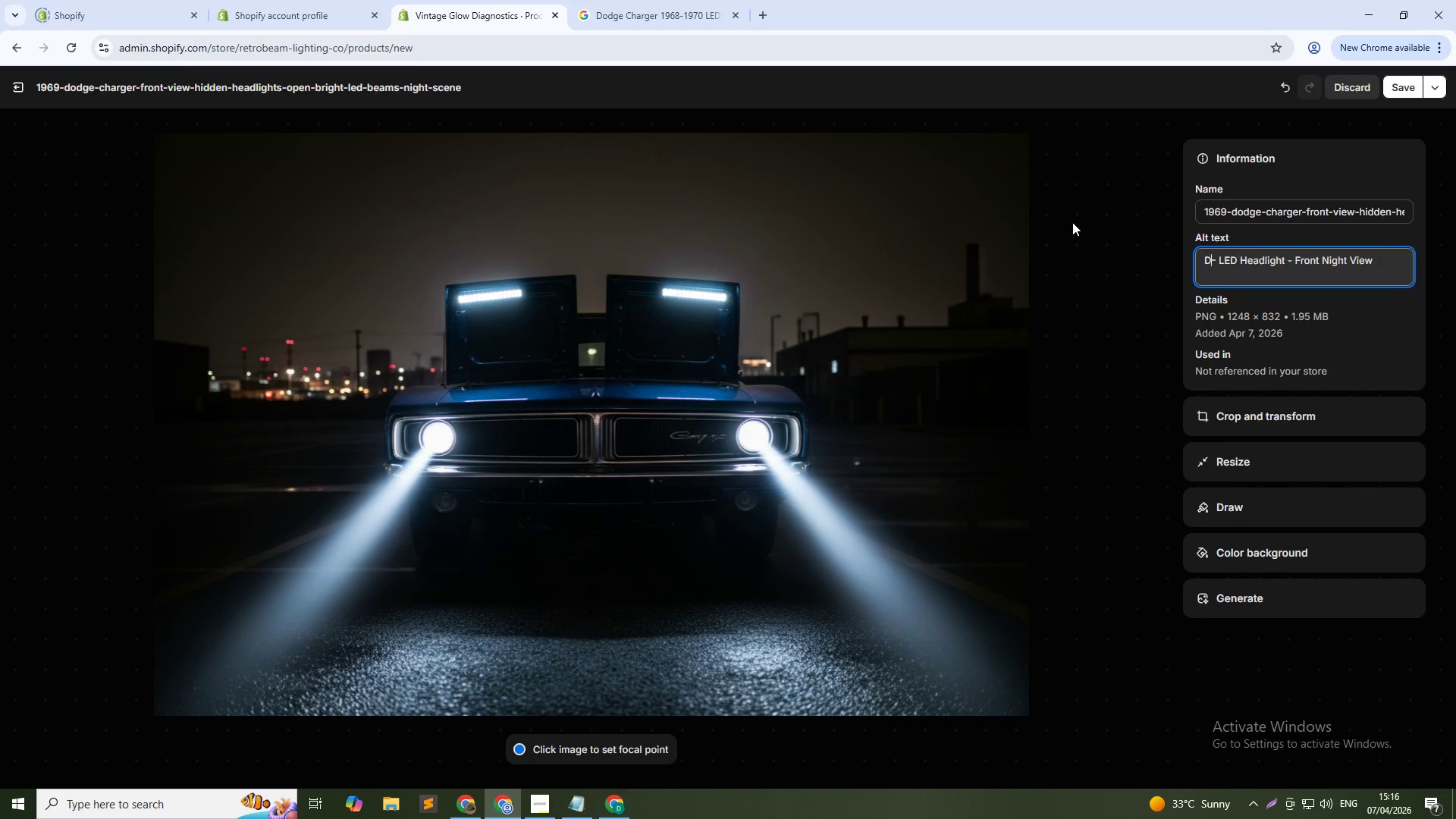 
type(Dodge Charger )
 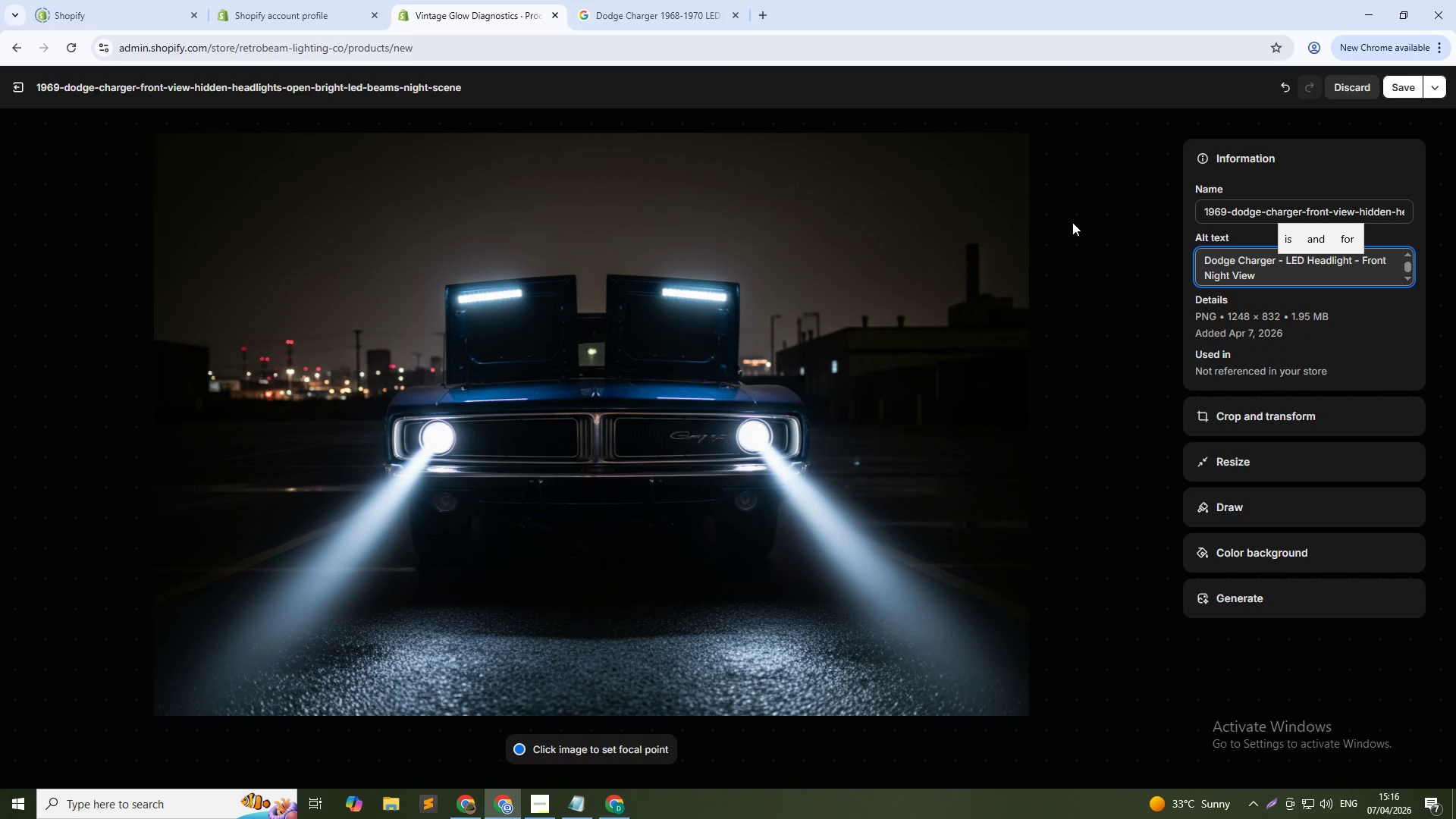 
key(ArrowDown)
 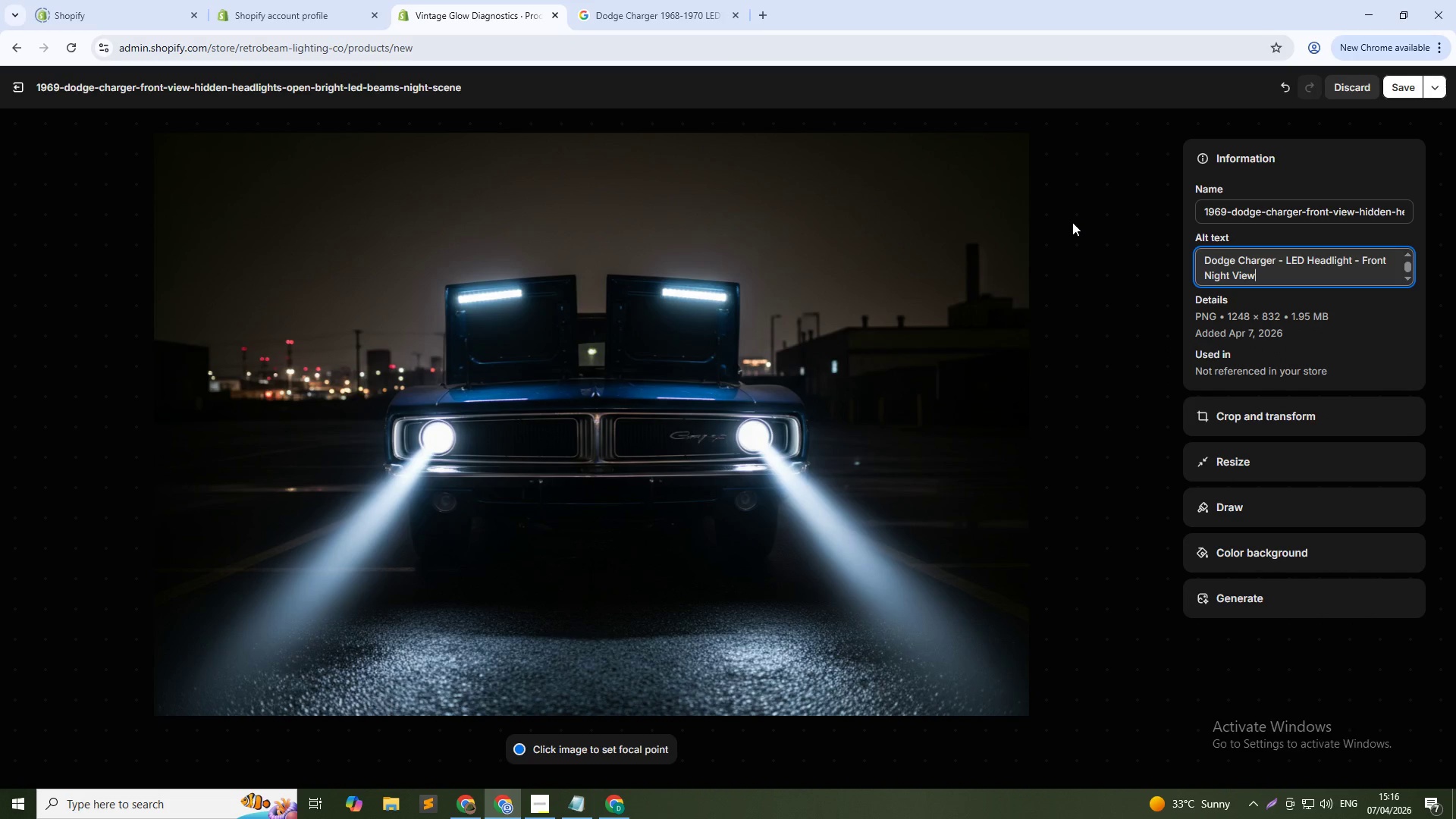 
key(Control+A)
 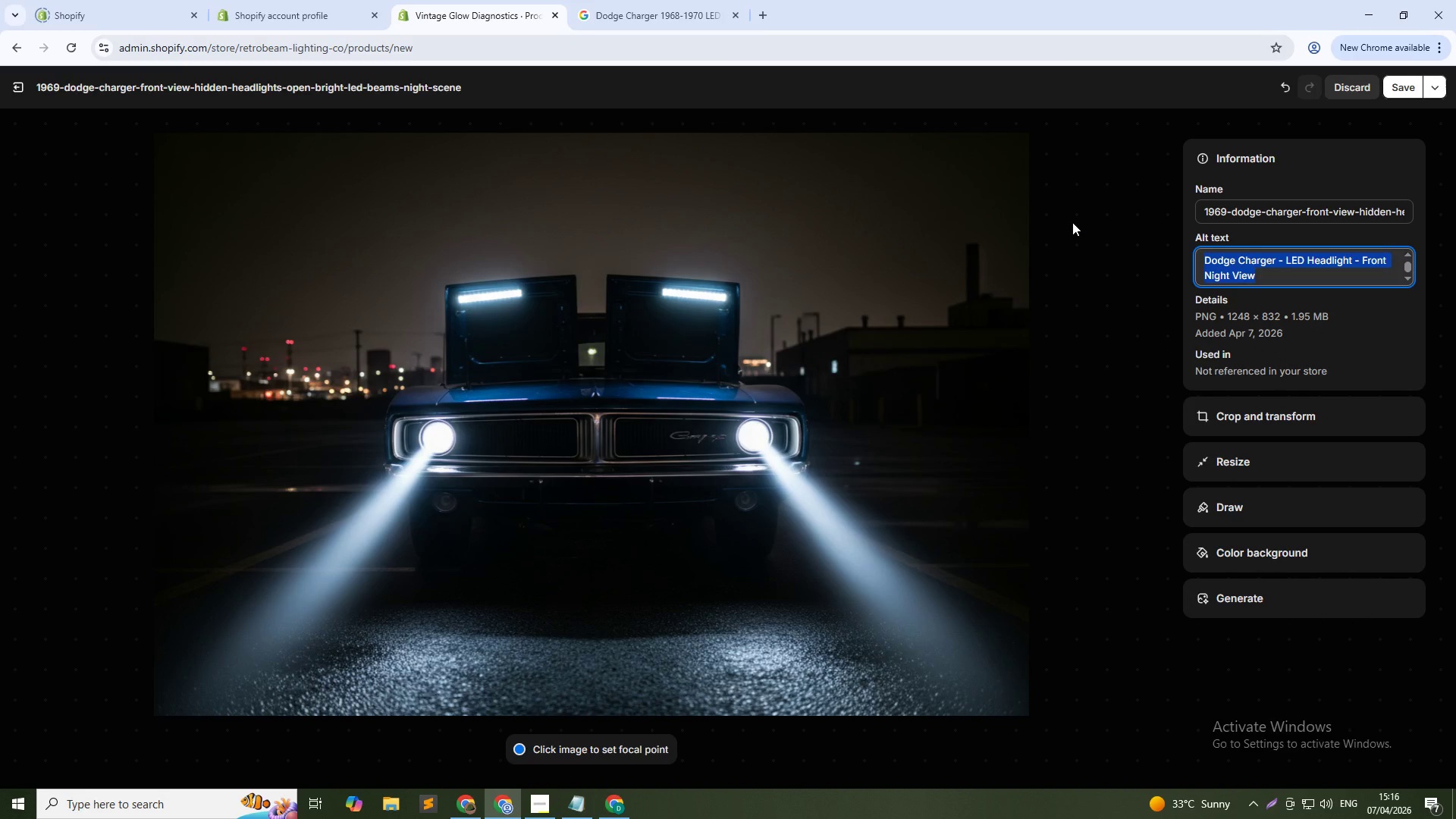 
key(Control+C)
 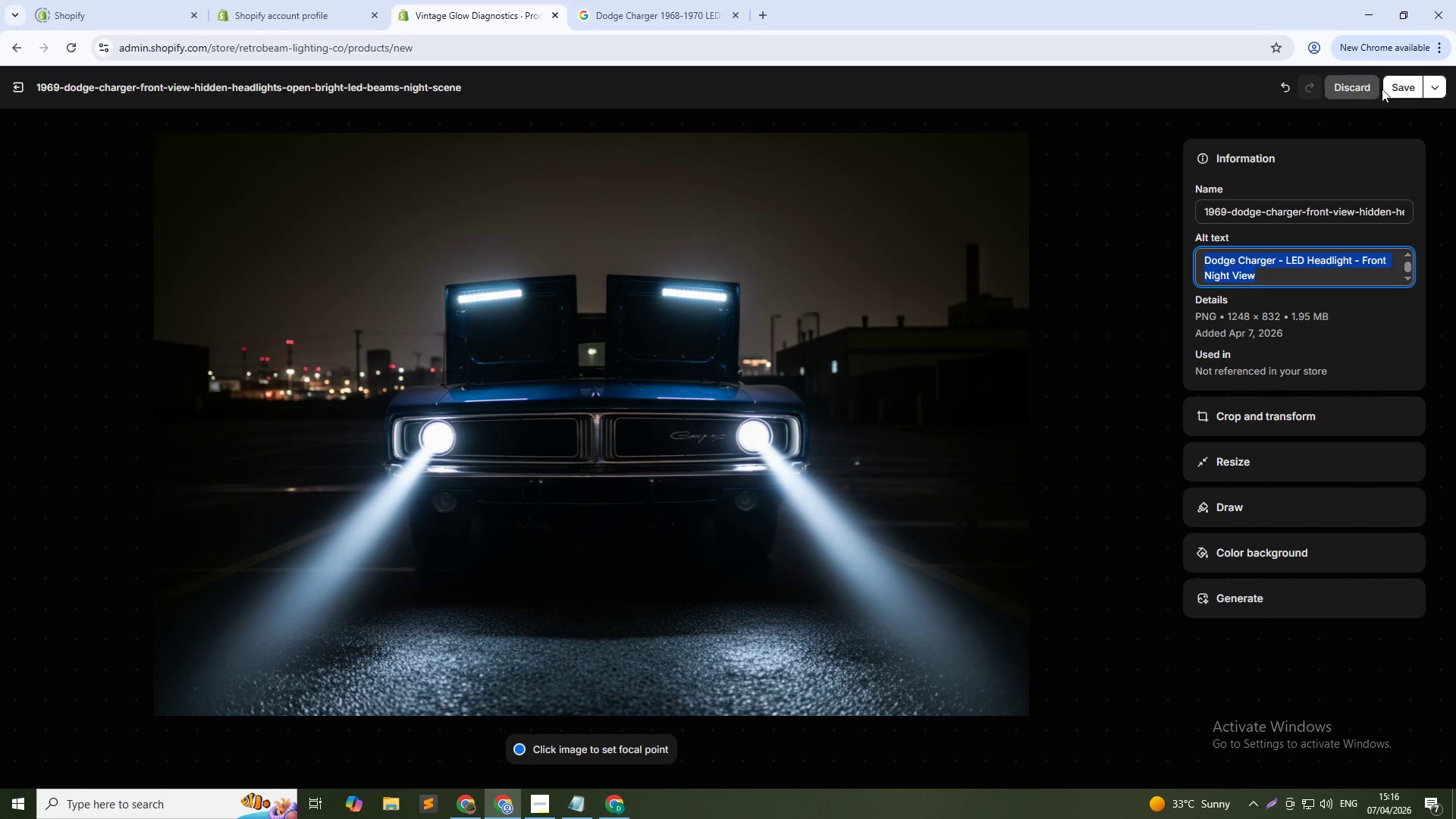 
left_click([1398, 85])
 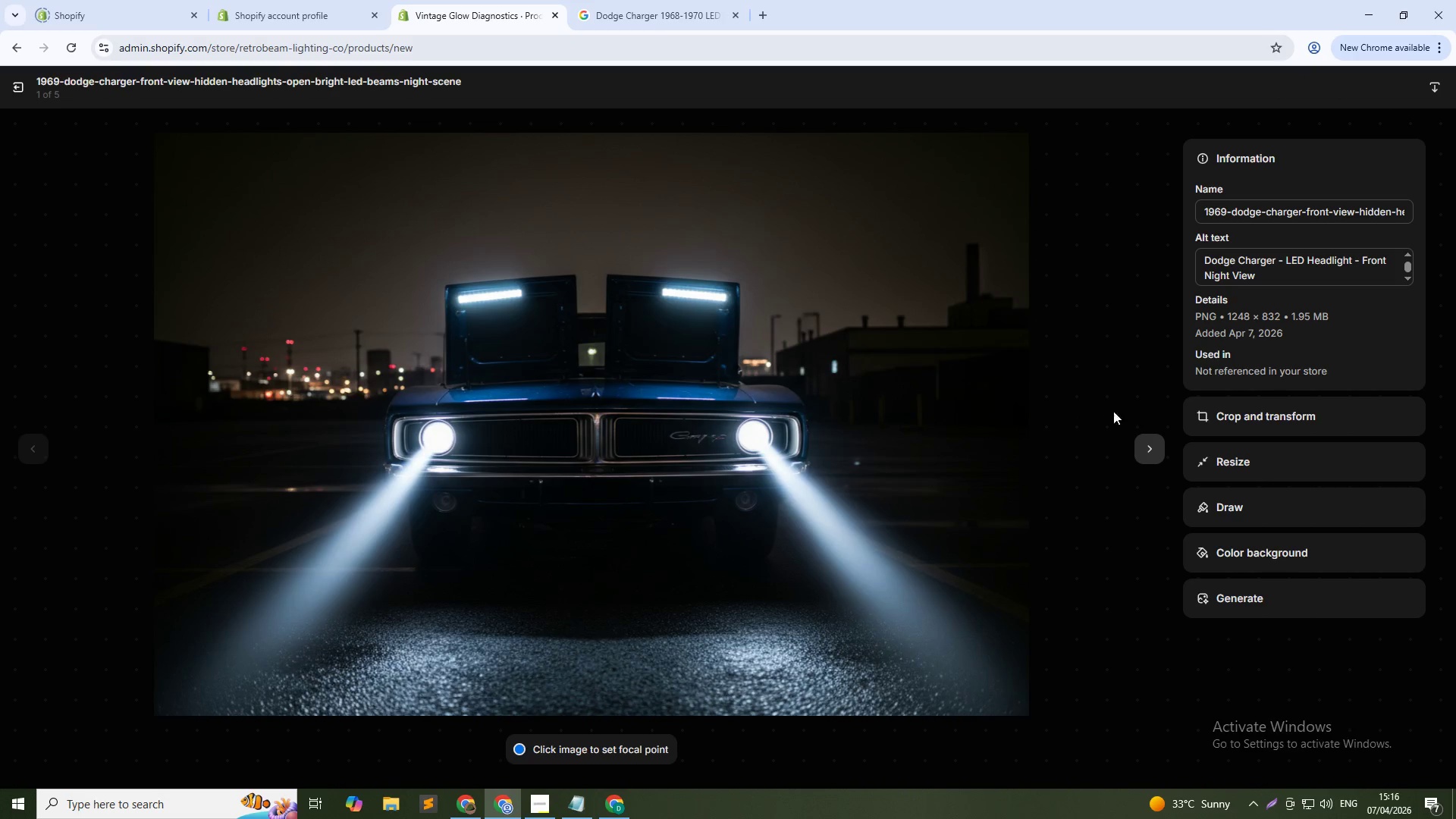 
wait(5.03)
 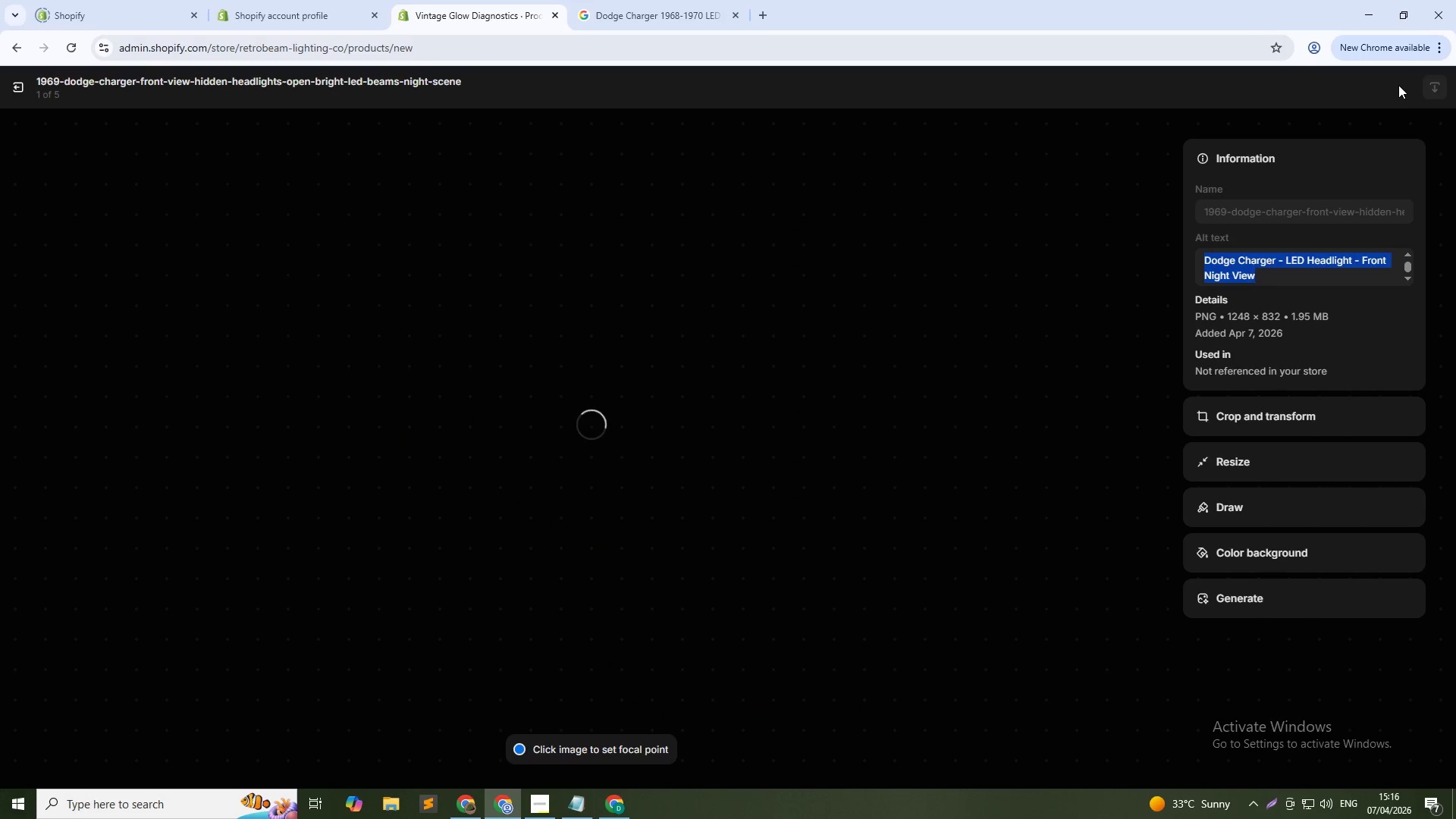 
left_click([1153, 447])
 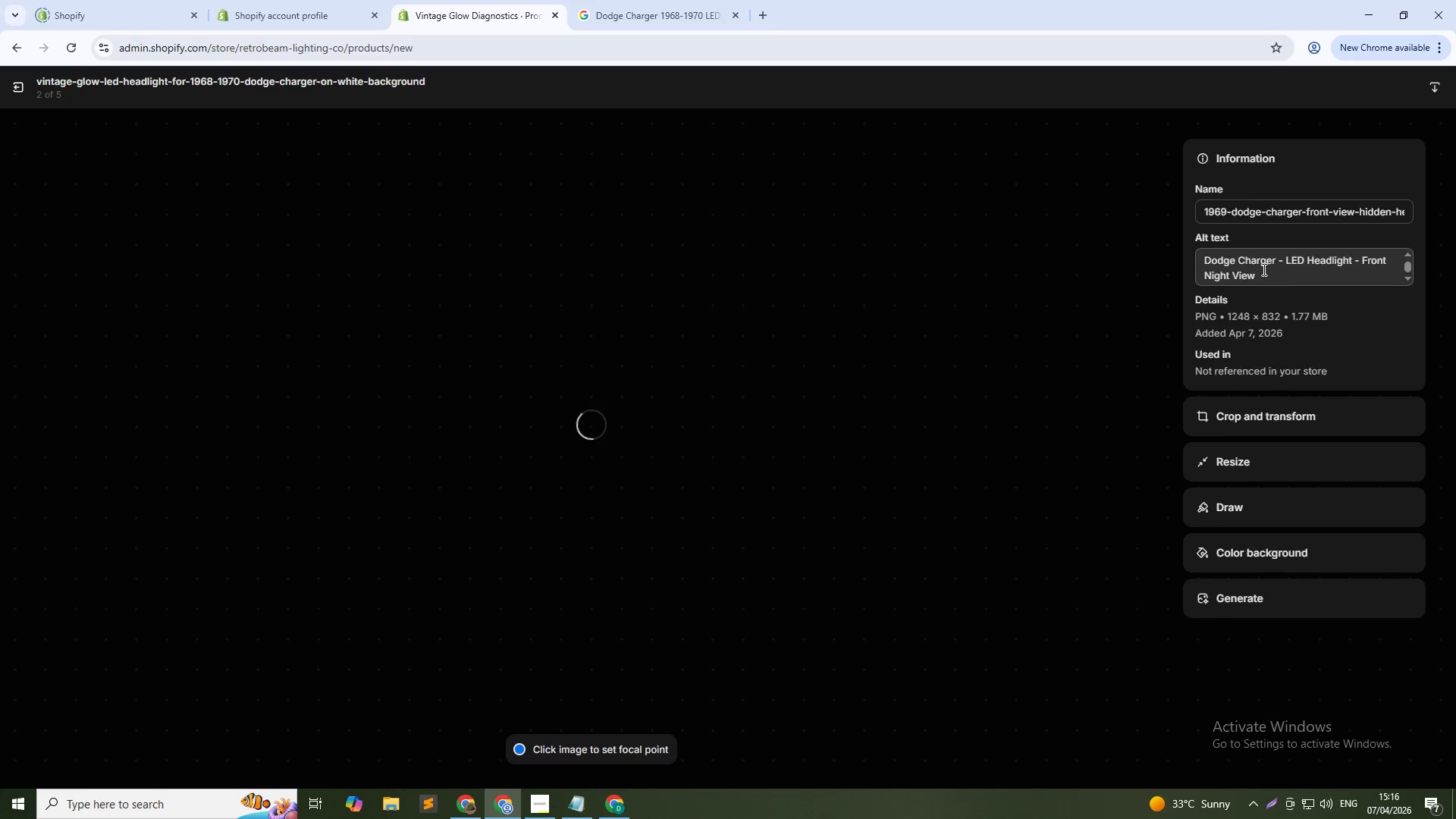 
left_click([1278, 267])
 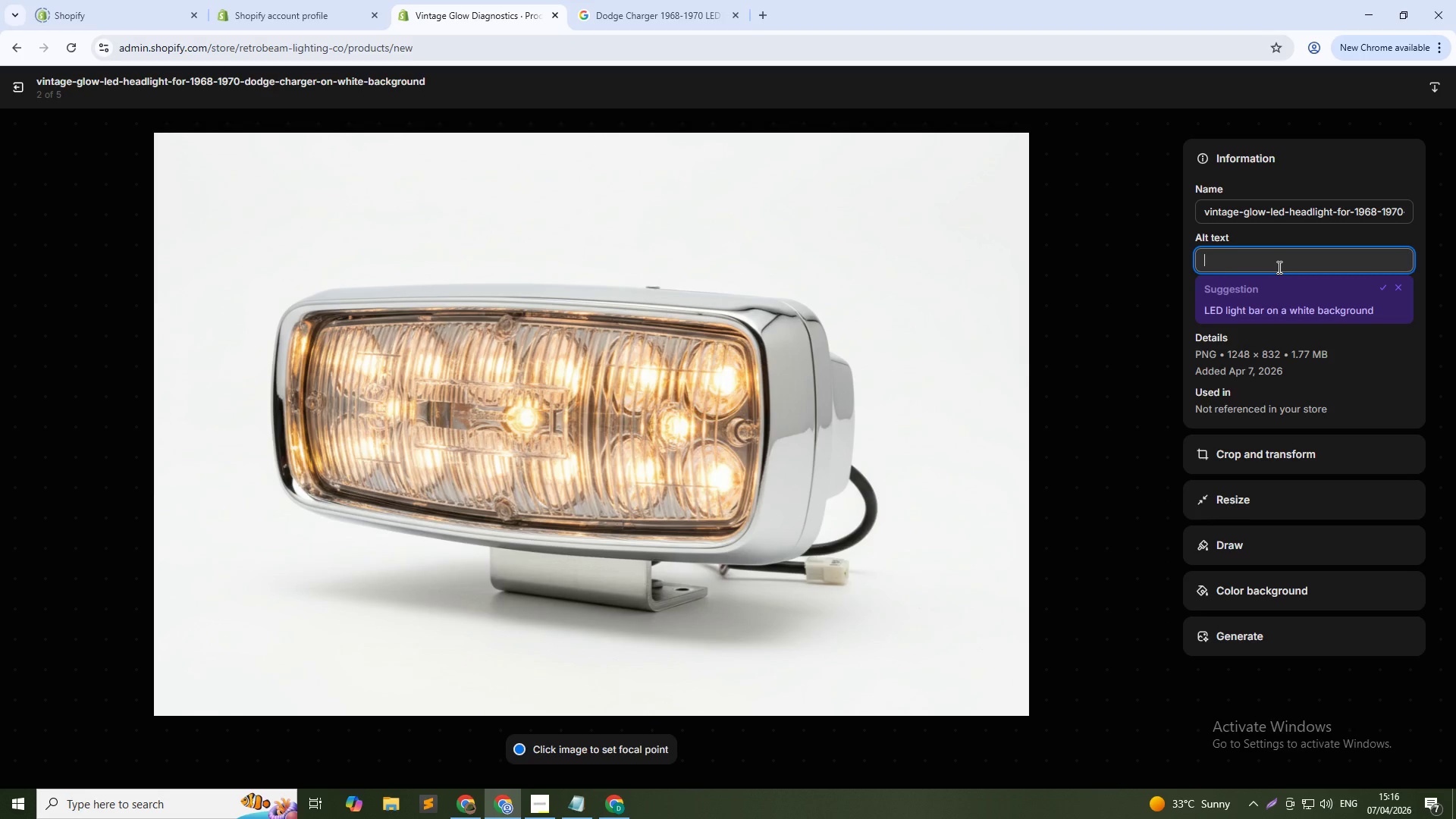 
key(Control+V)
 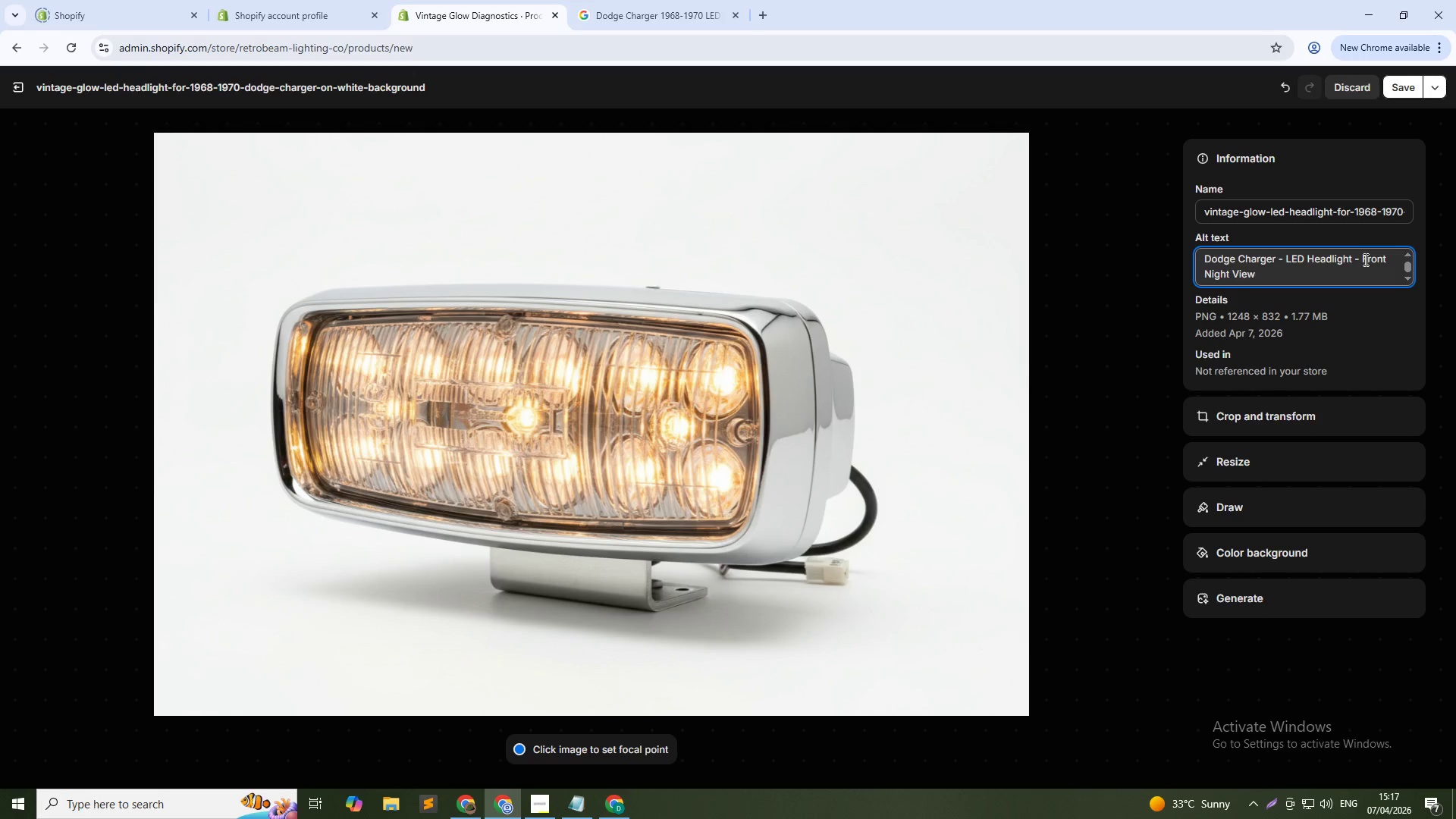 
left_click_drag(start_coordinate=[1364, 259], to_coordinate=[1382, 277])
 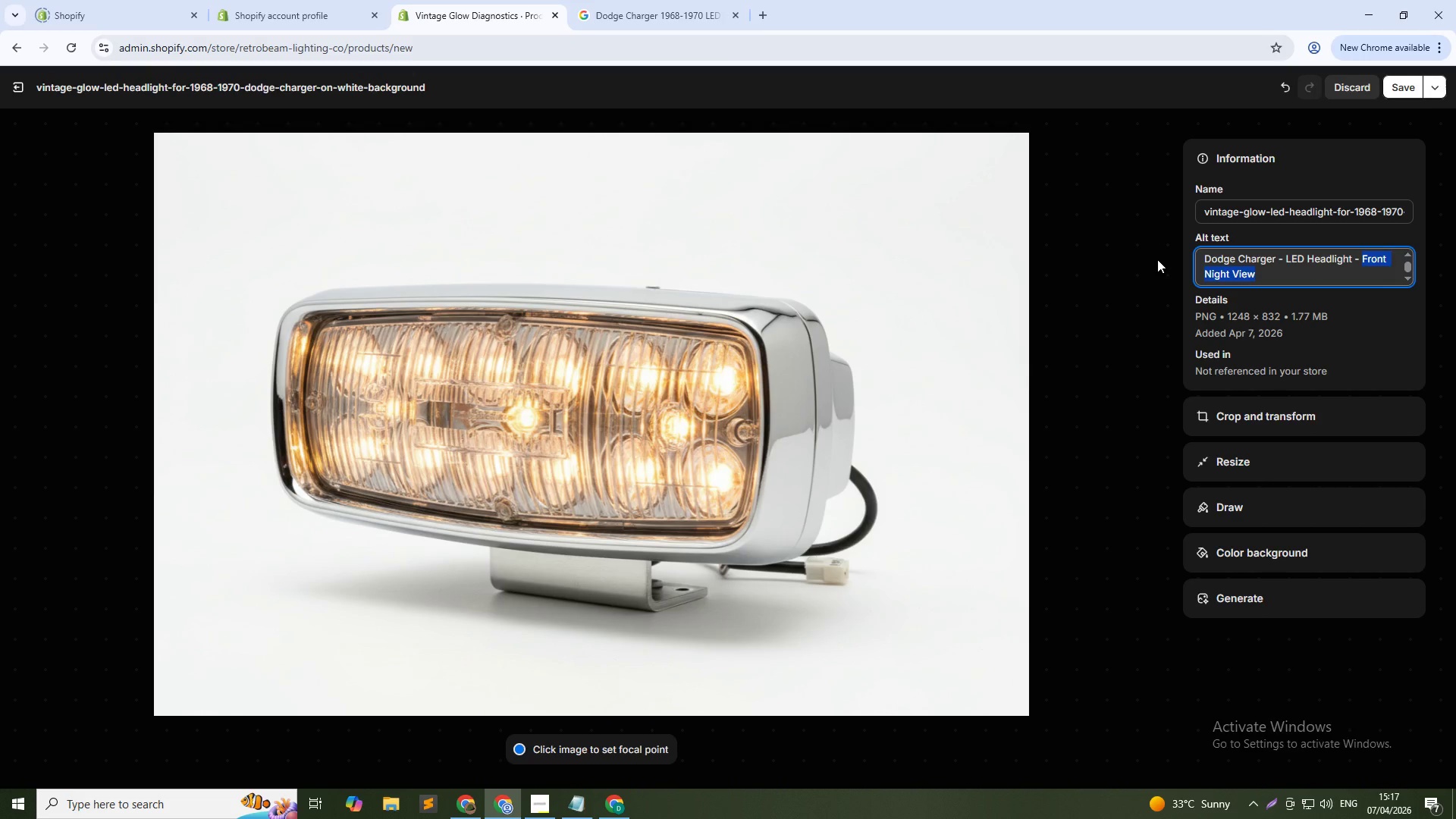 
type(Product Isolated)
 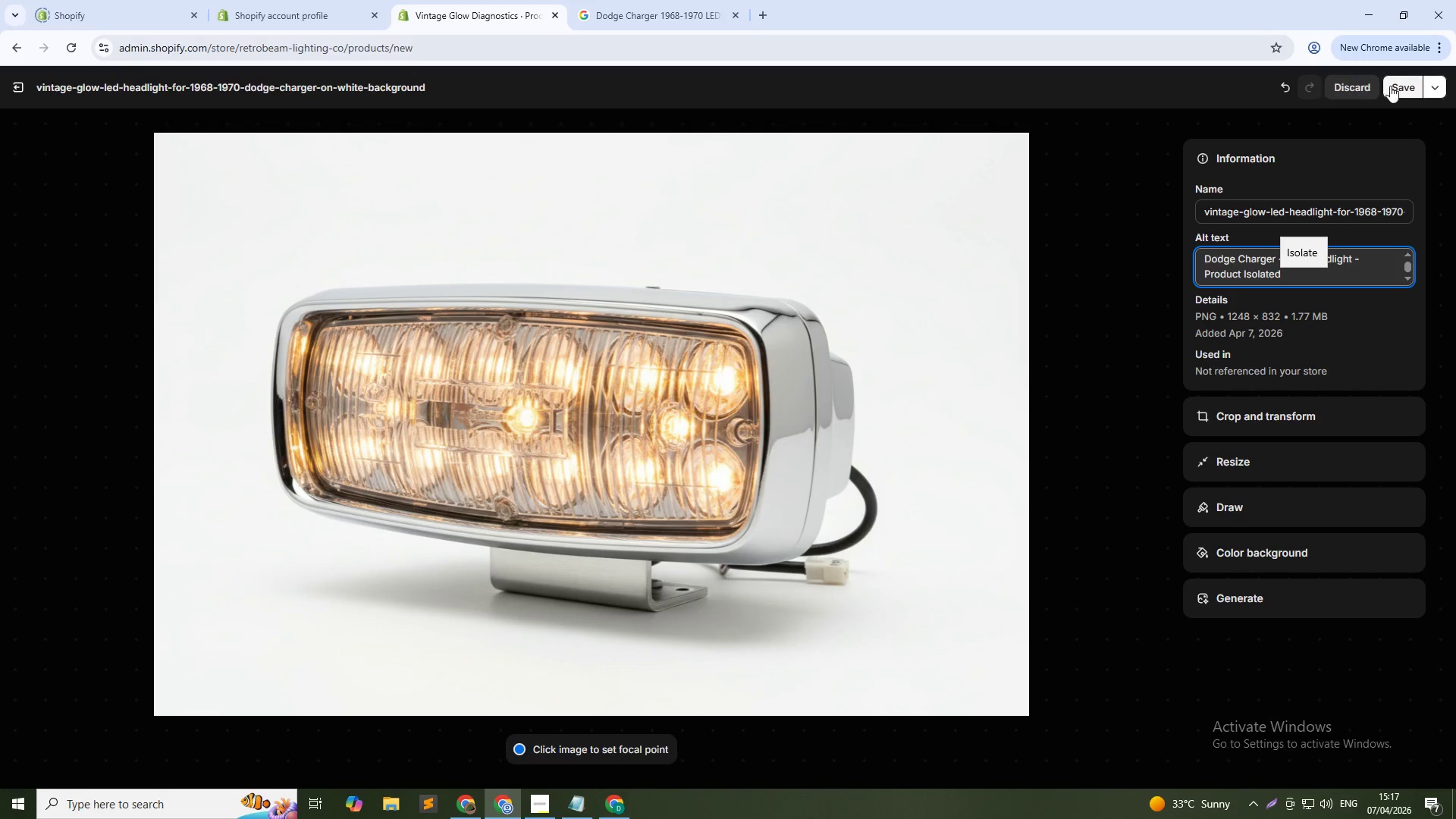 
left_click([1391, 86])
 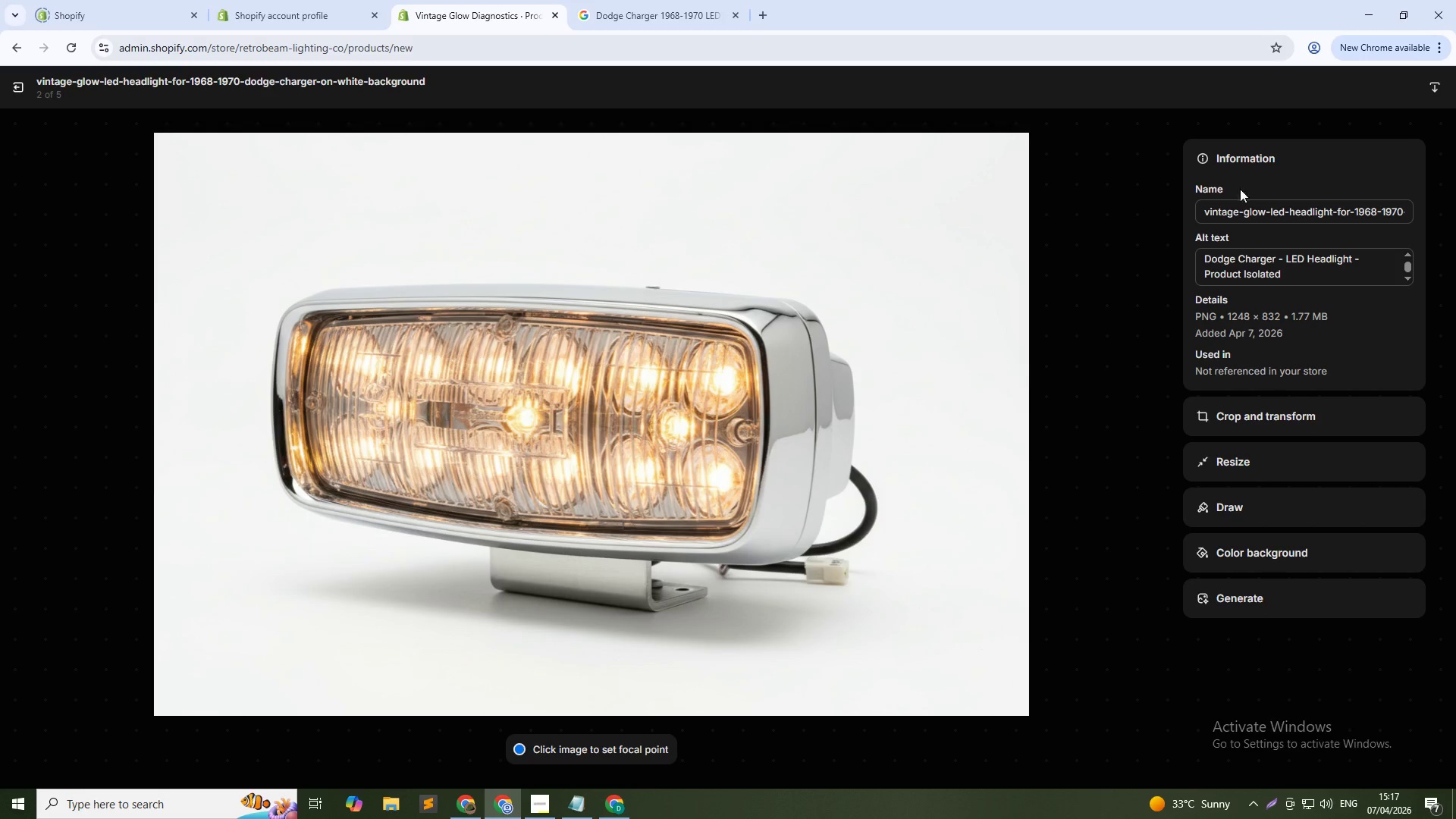 
left_click([1143, 441])
 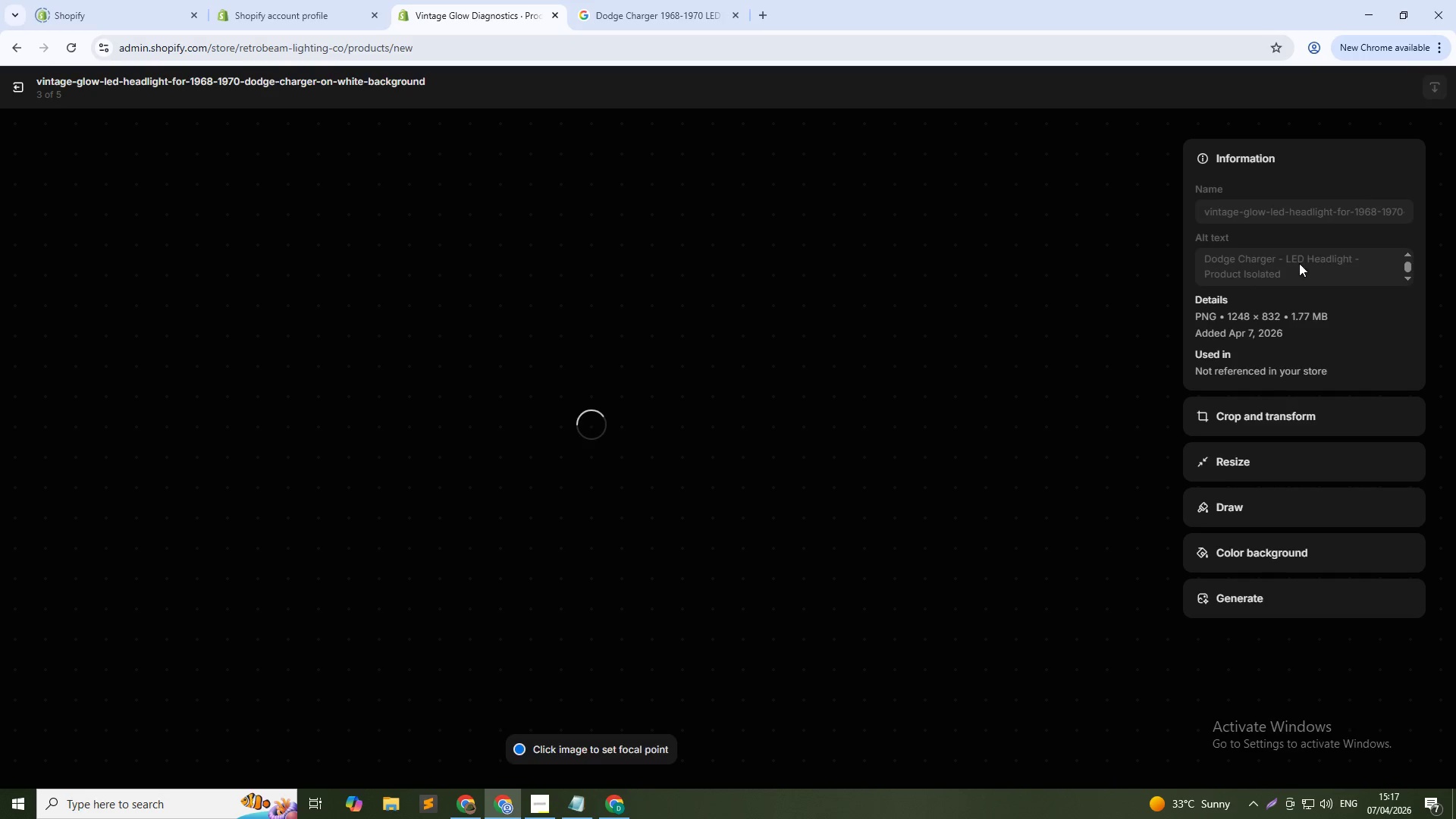 
left_click([1316, 261])
 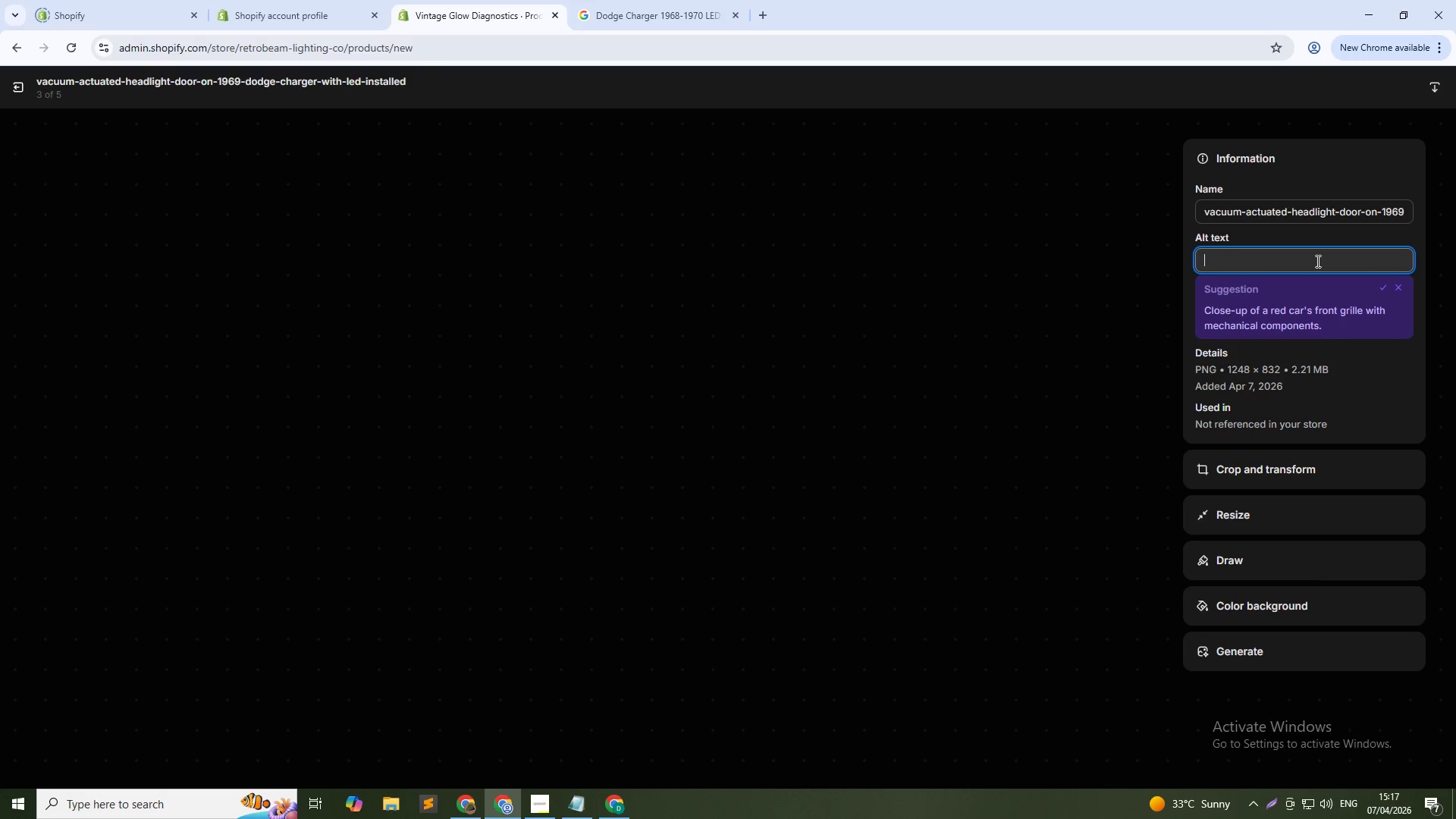 
key(Control+V)
 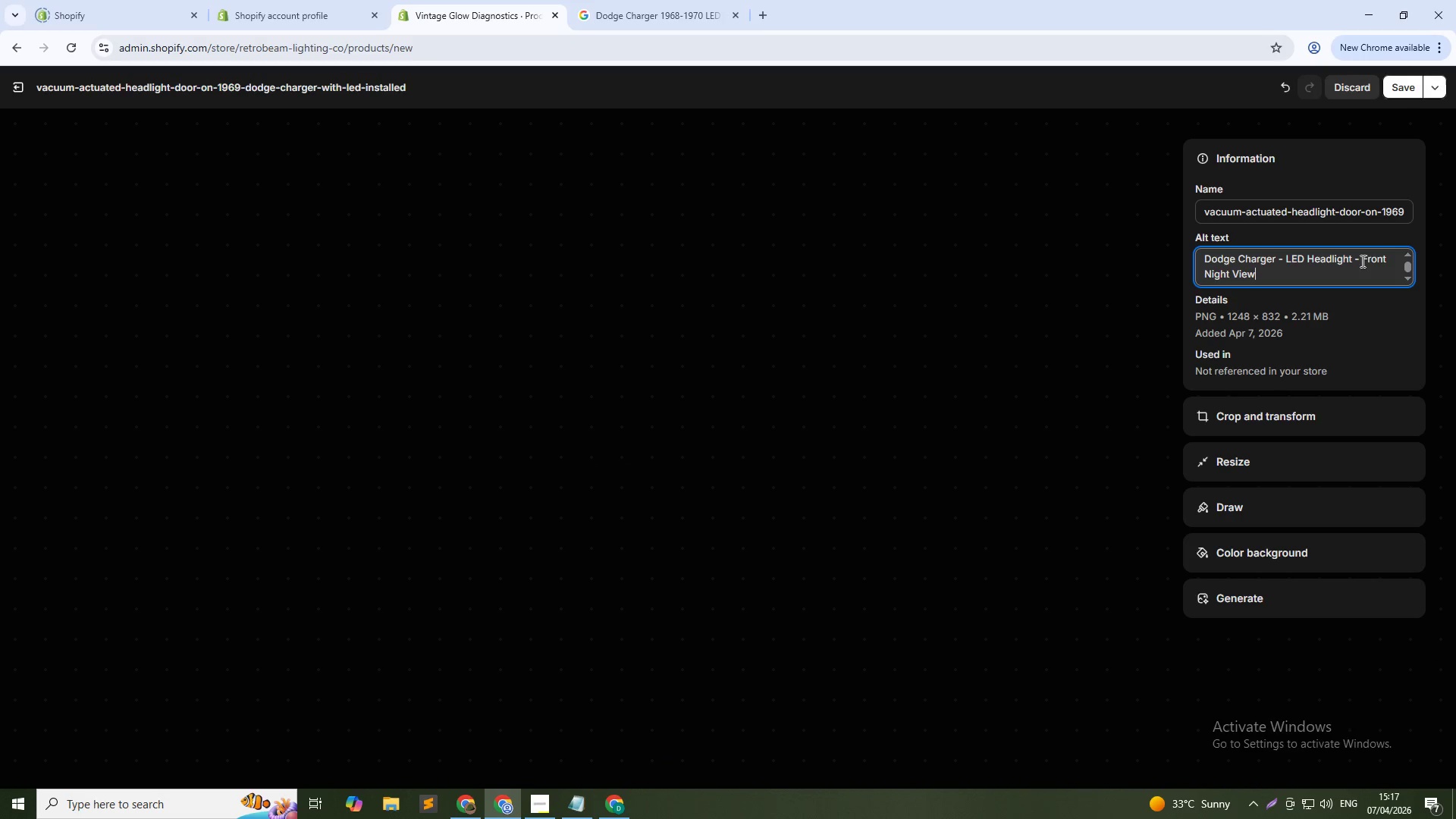 
left_click_drag(start_coordinate=[1363, 256], to_coordinate=[1370, 292])
 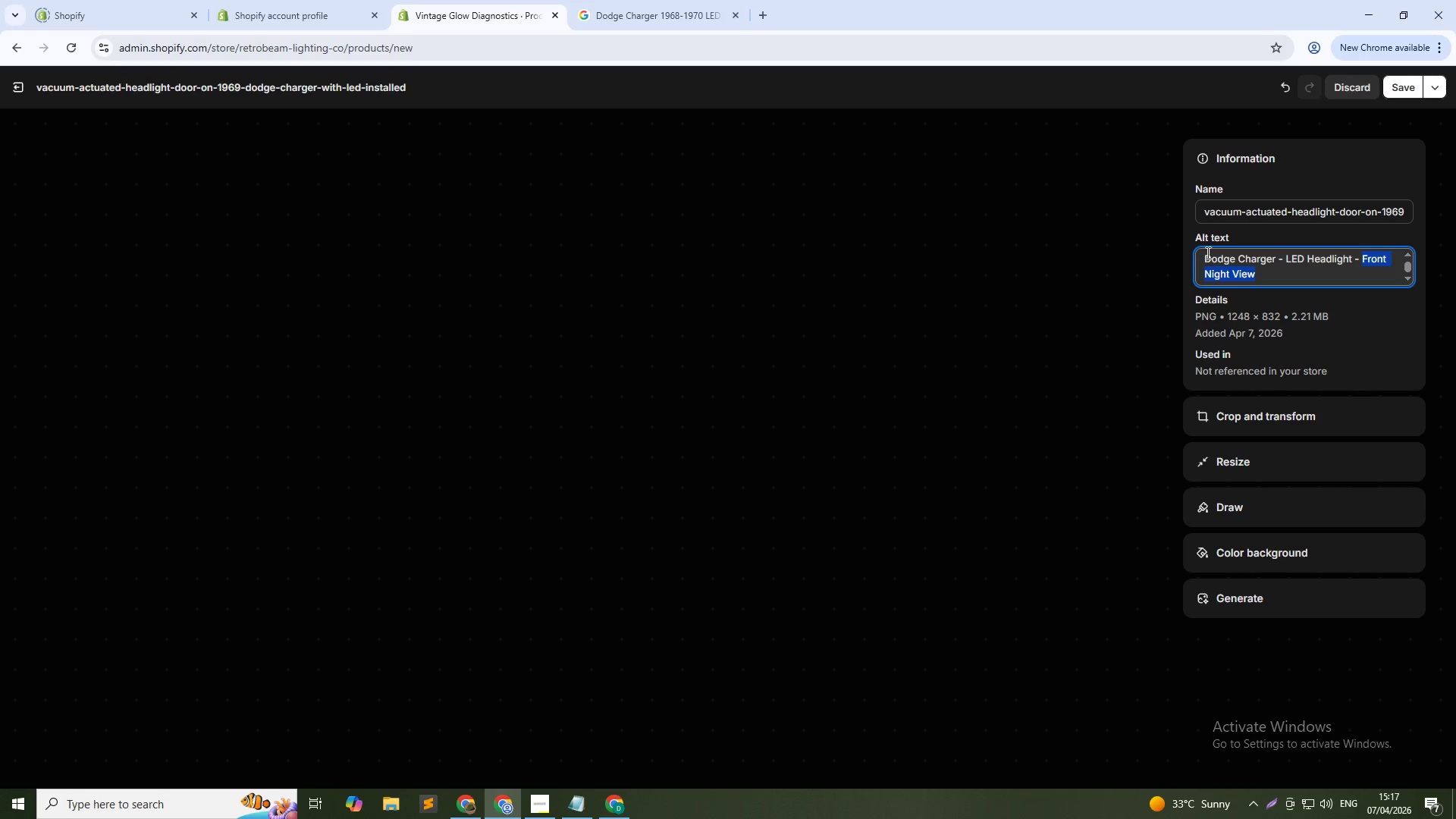 
type(Acturator Close-up)
 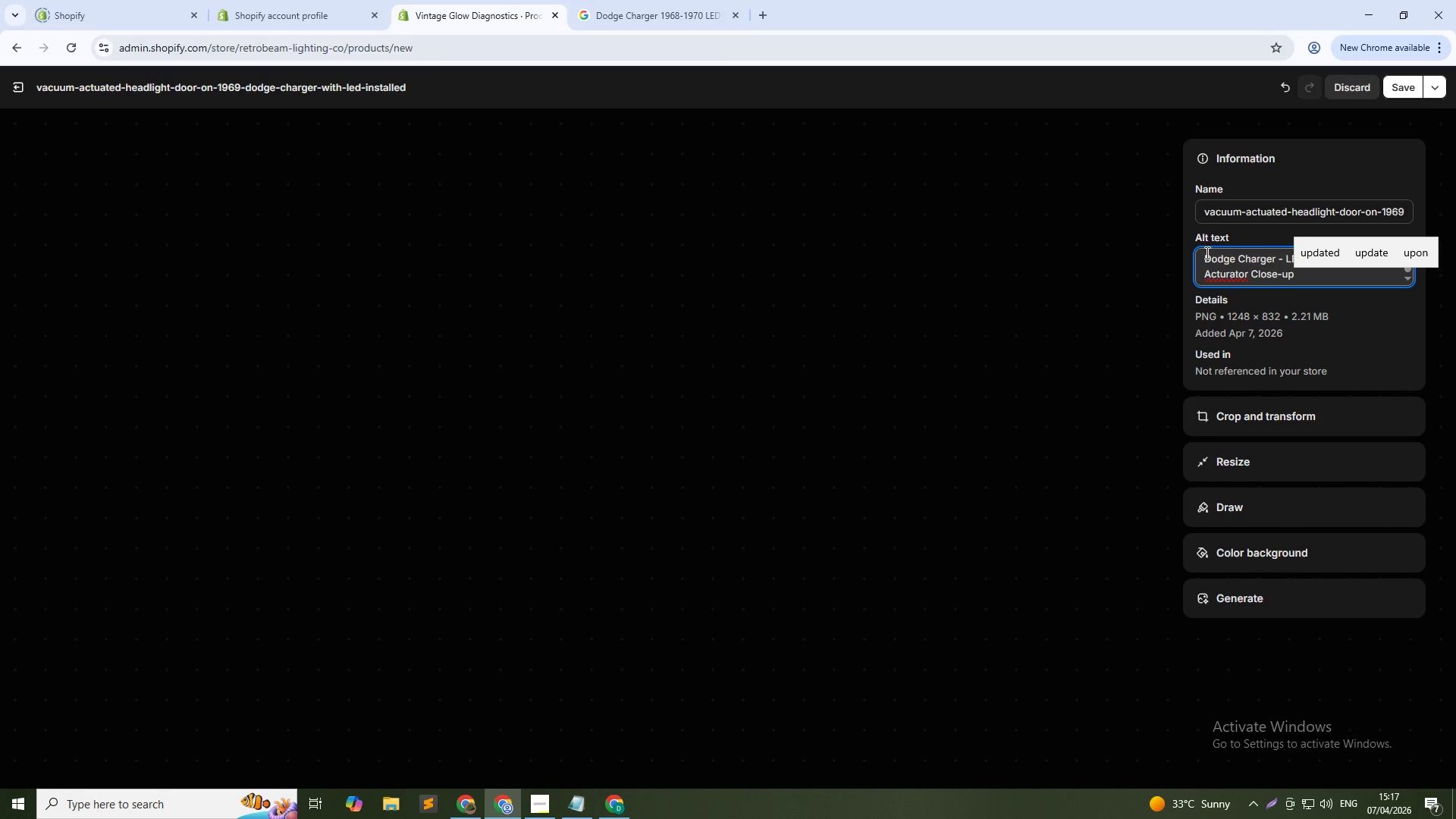 
left_click([1392, 87])
 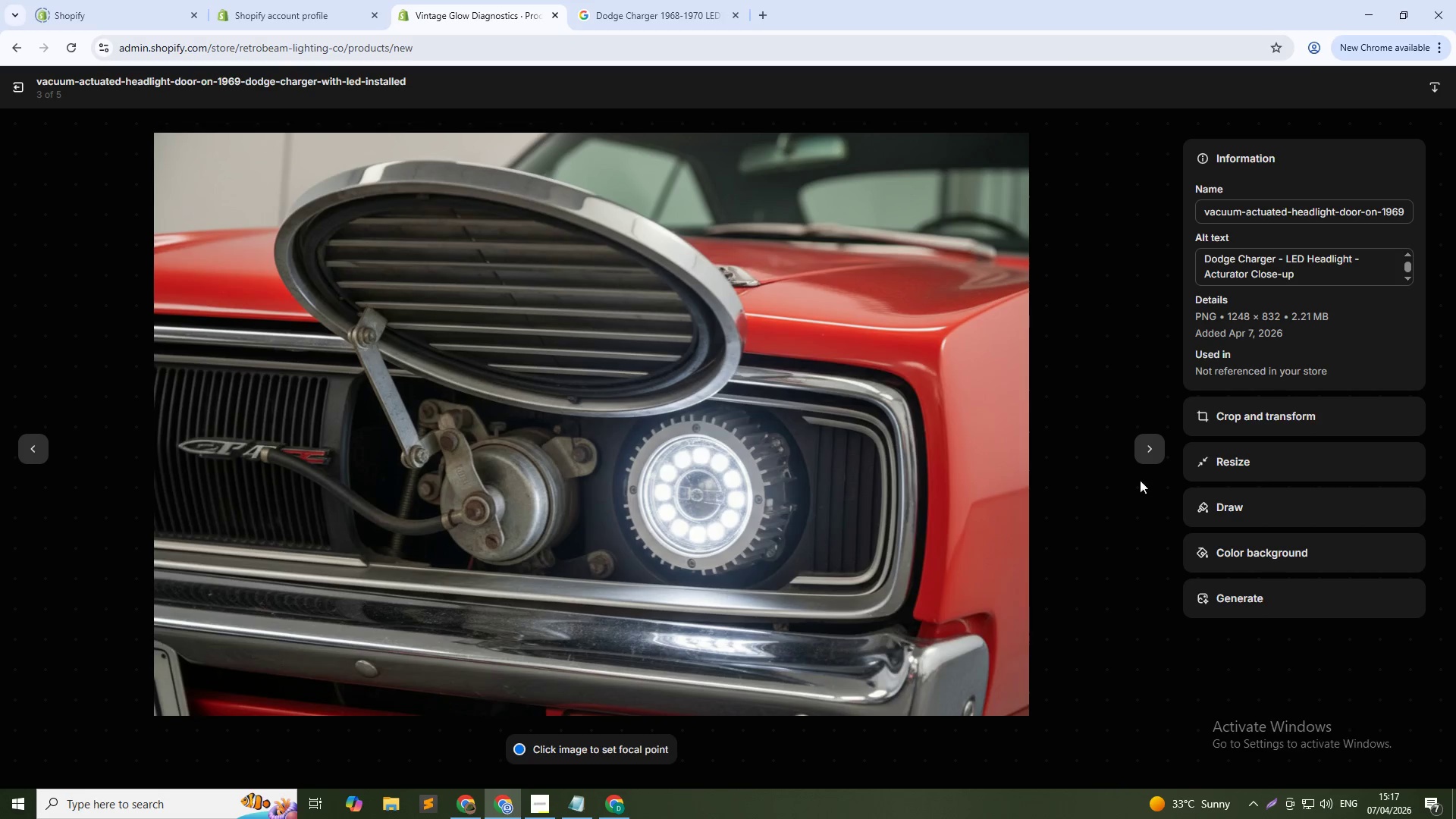 
left_click([1157, 455])
 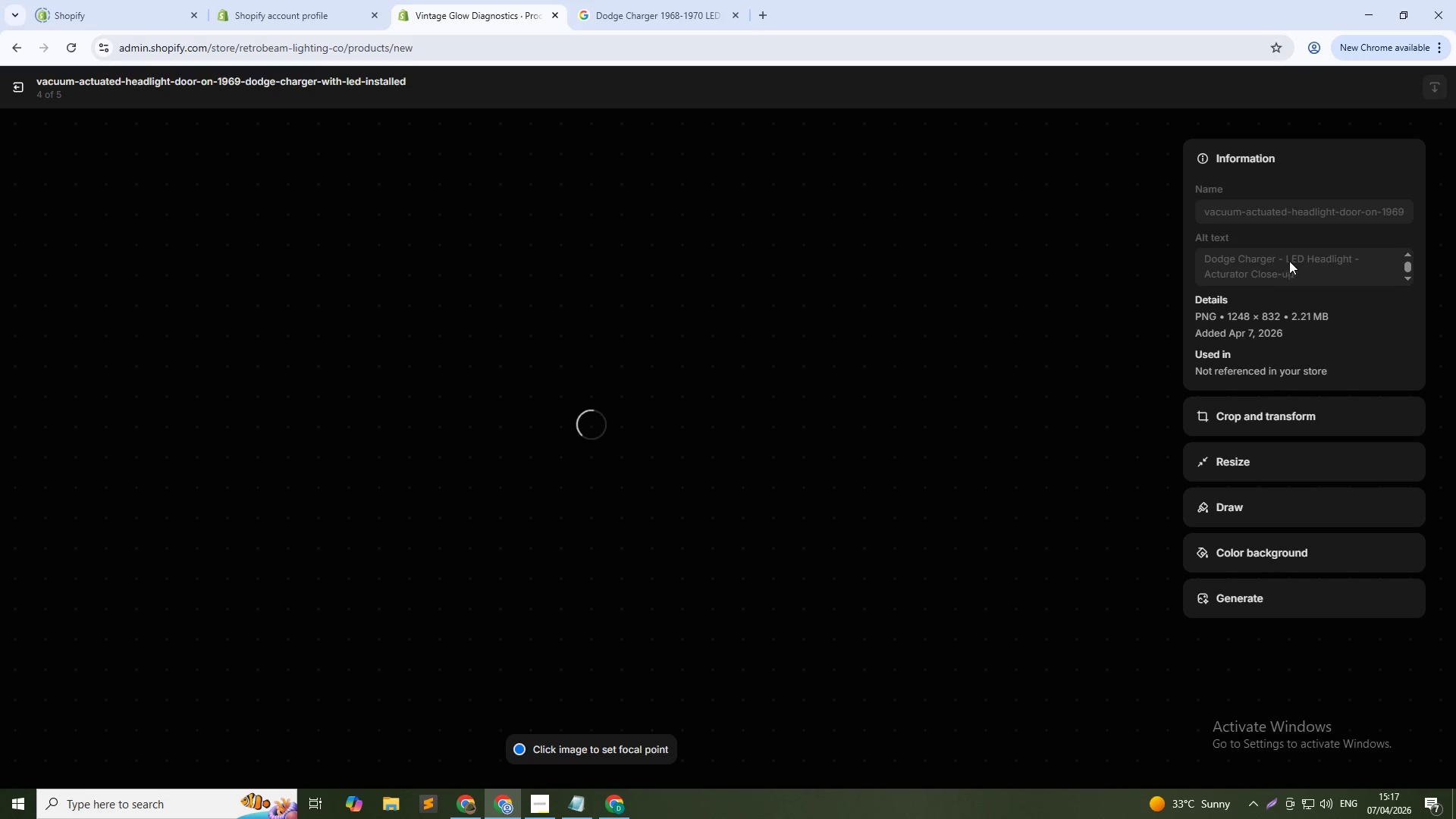 
left_click([1309, 260])
 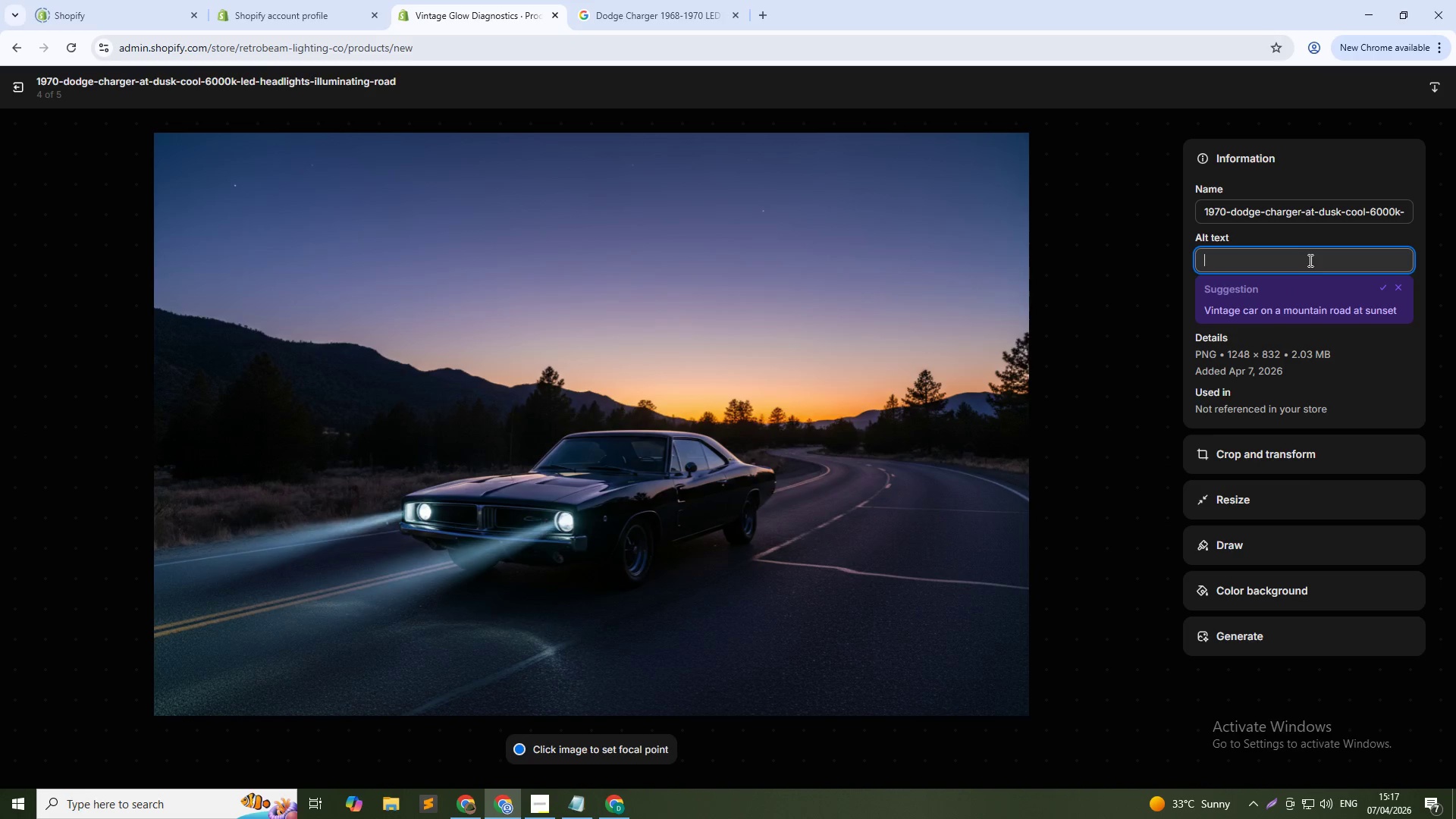 
key(Control+V)
 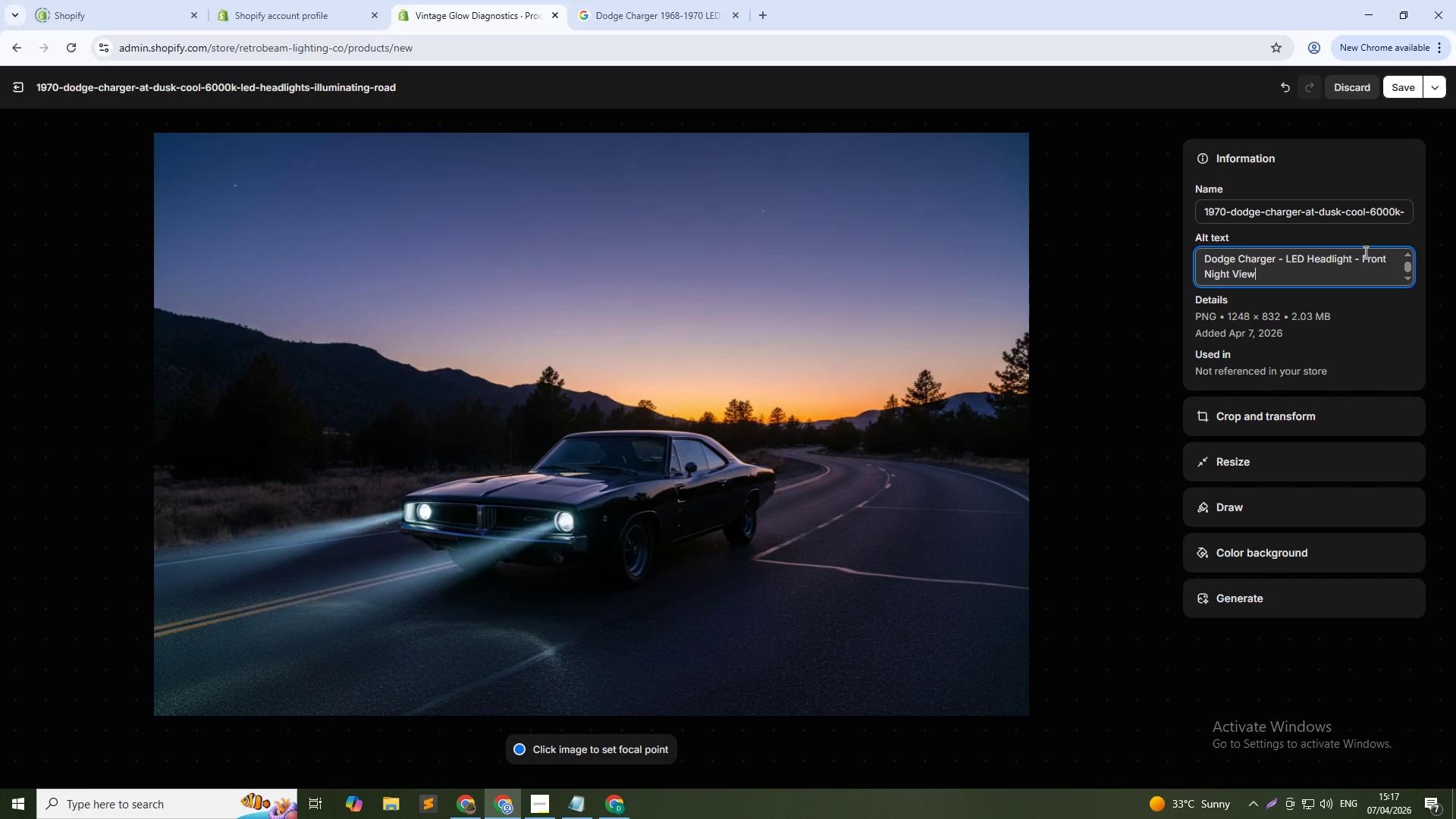 
left_click_drag(start_coordinate=[1362, 253], to_coordinate=[1378, 286])
 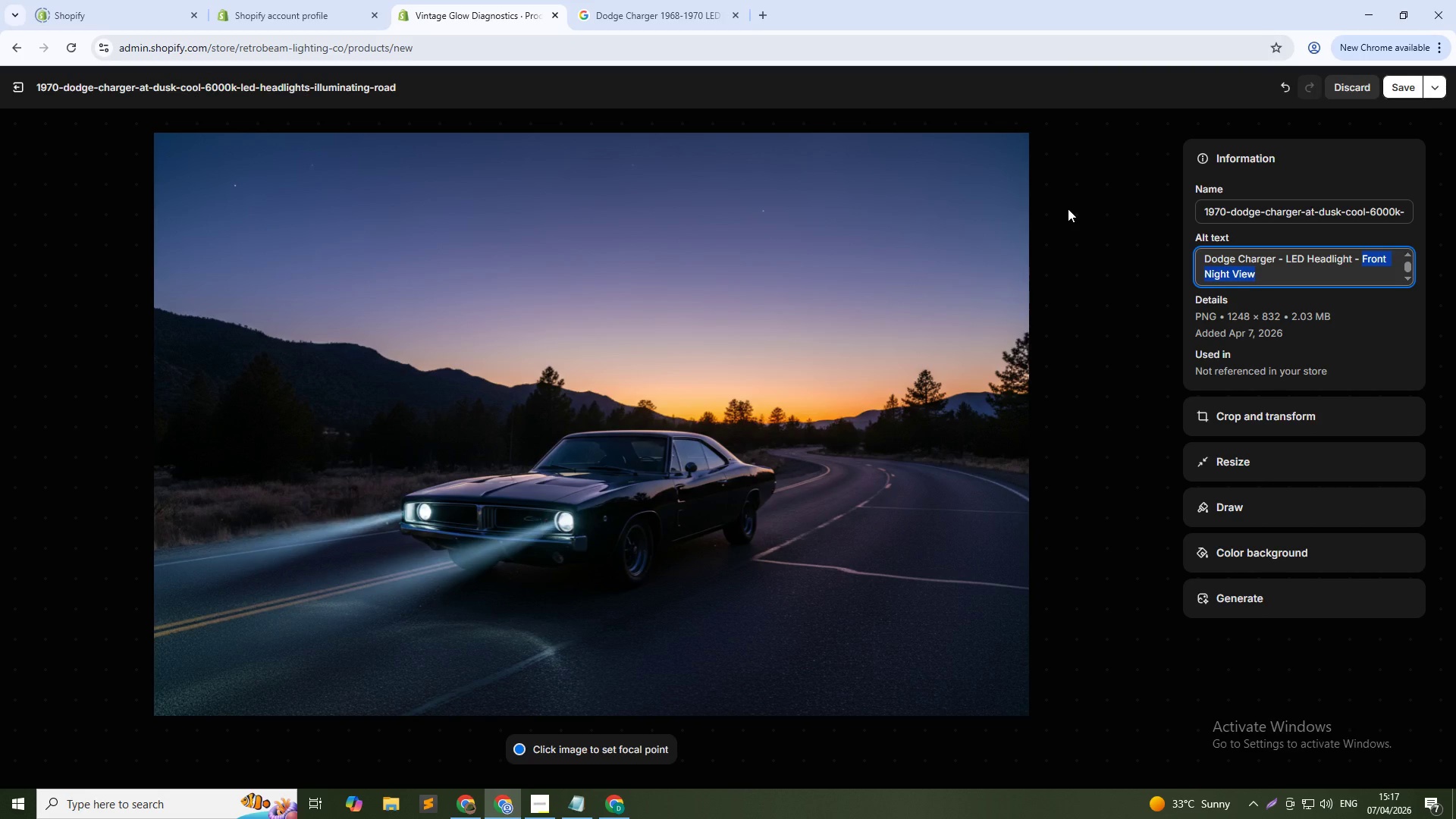 
type(Dusk Shot)
 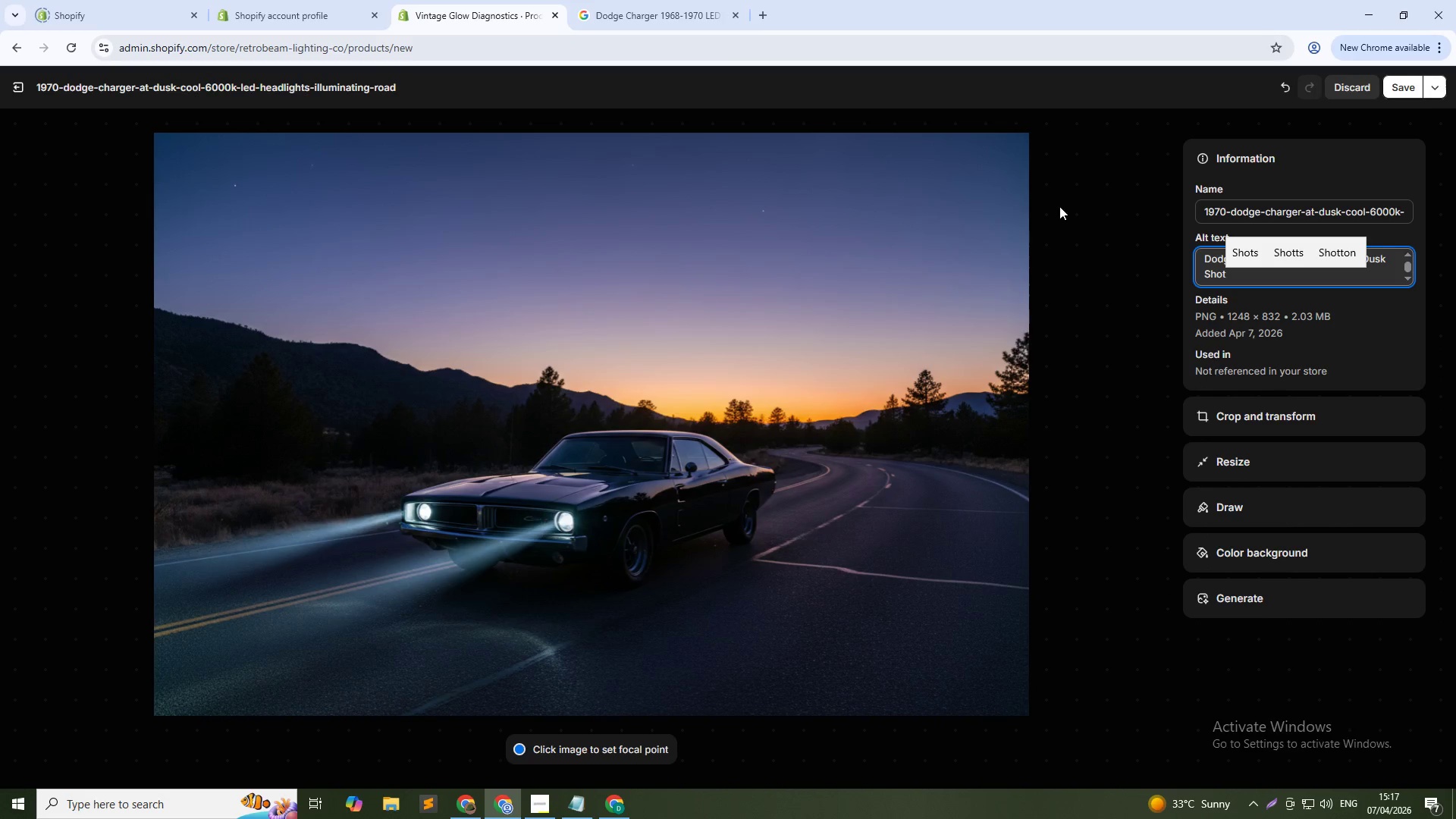 
left_click([1401, 81])
 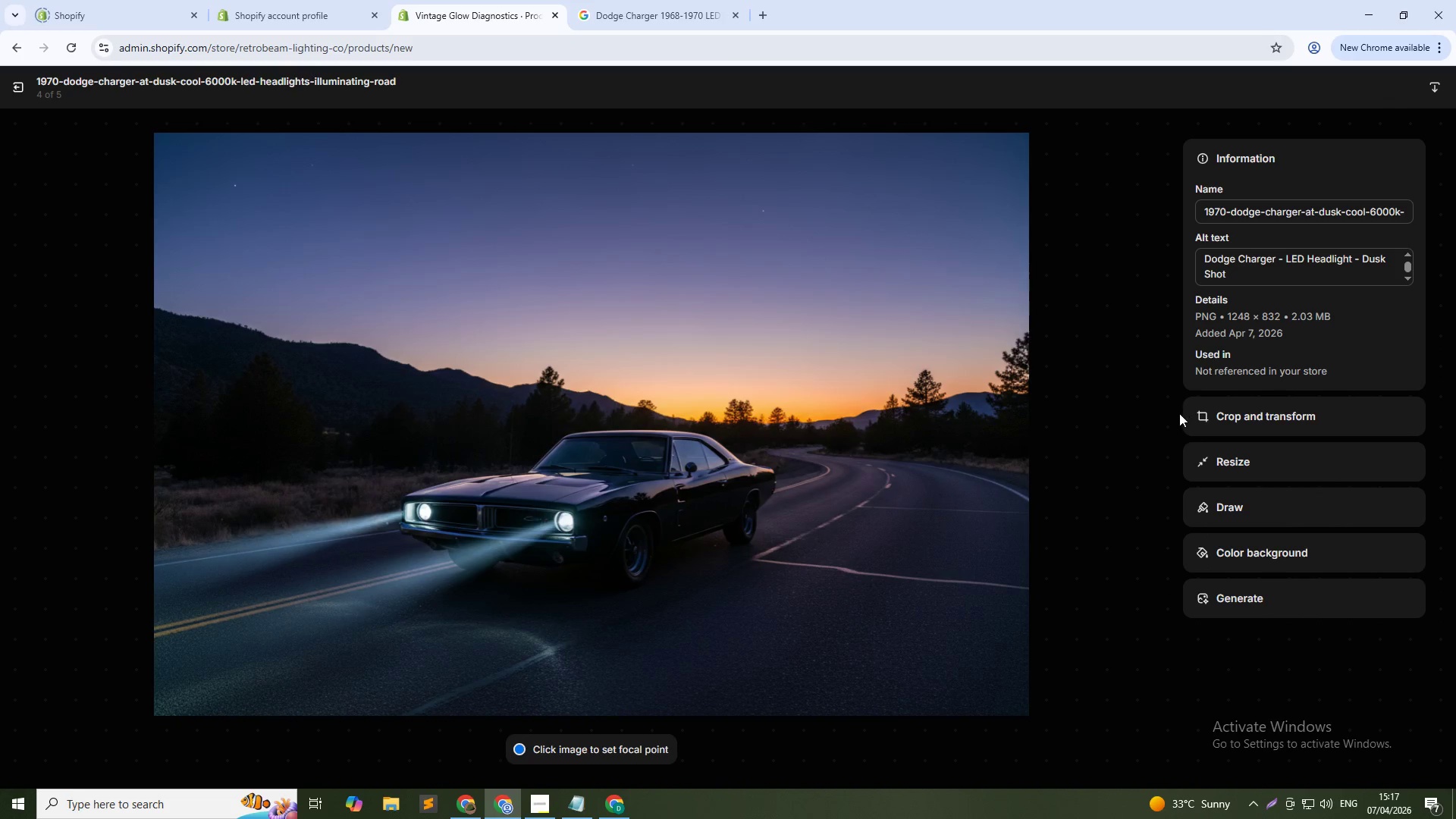 
left_click([1150, 457])
 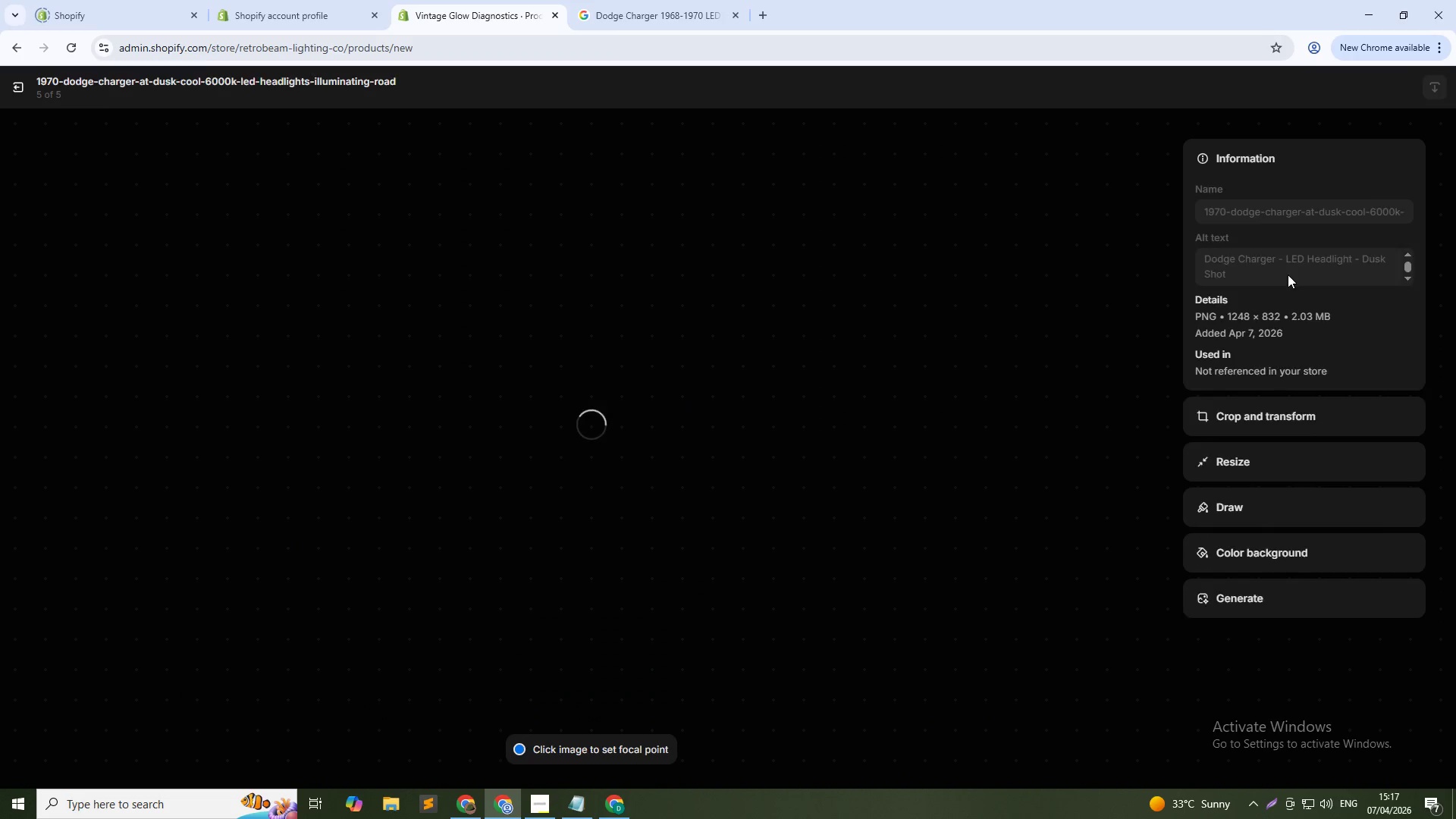 
left_click([1297, 260])
 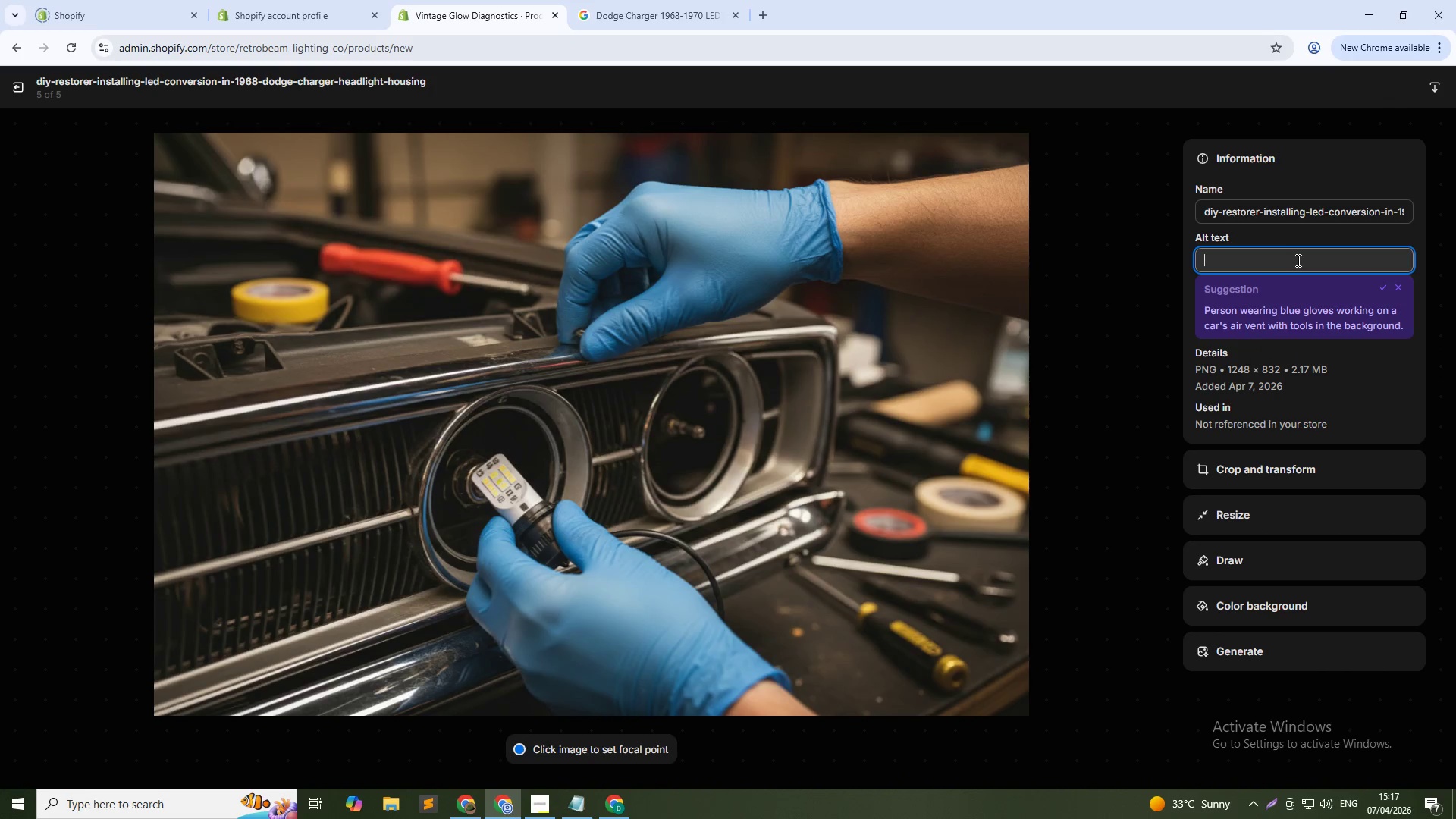 
key(Control+V)
 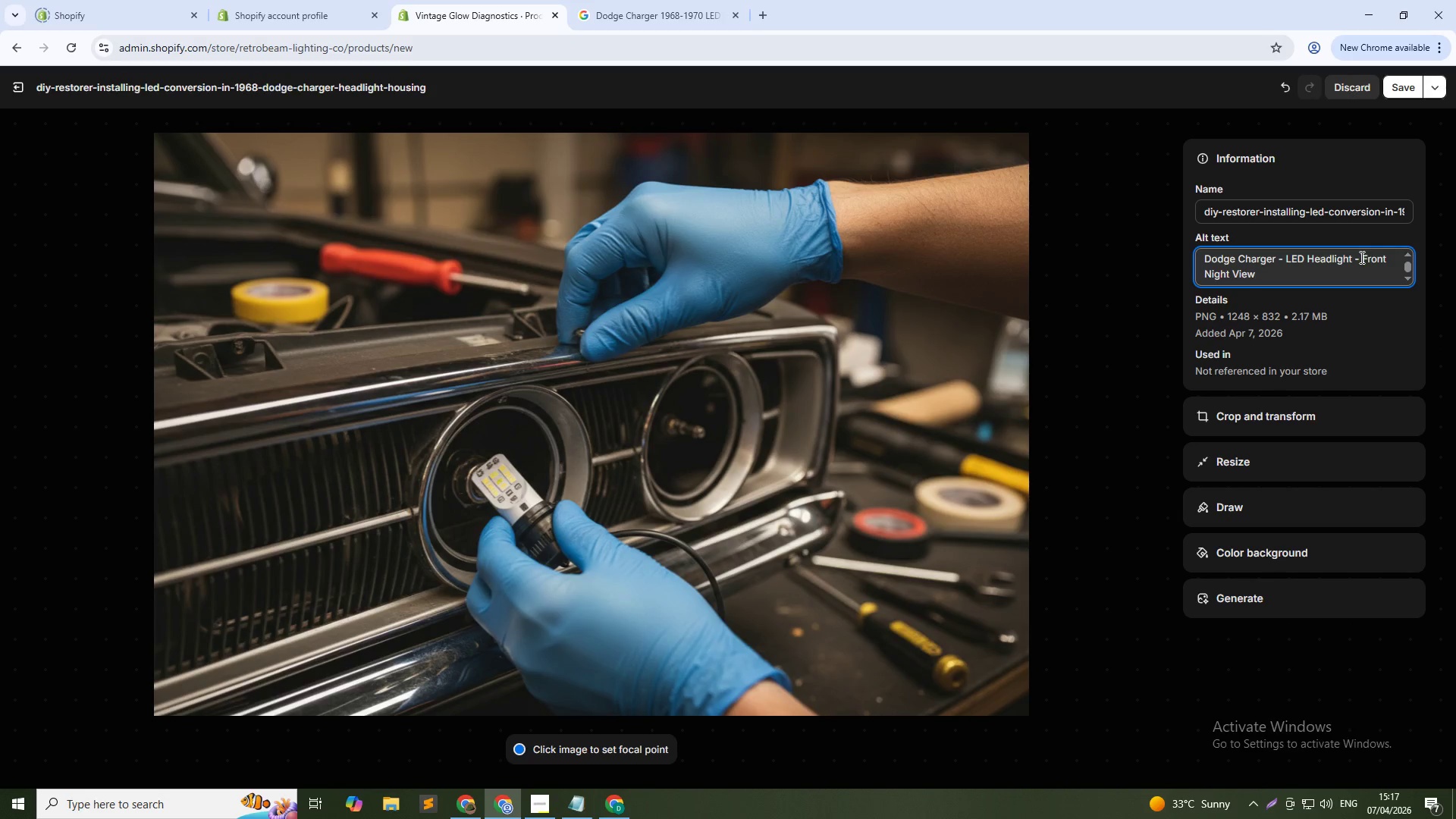 
left_click_drag(start_coordinate=[1363, 257], to_coordinate=[1368, 278])
 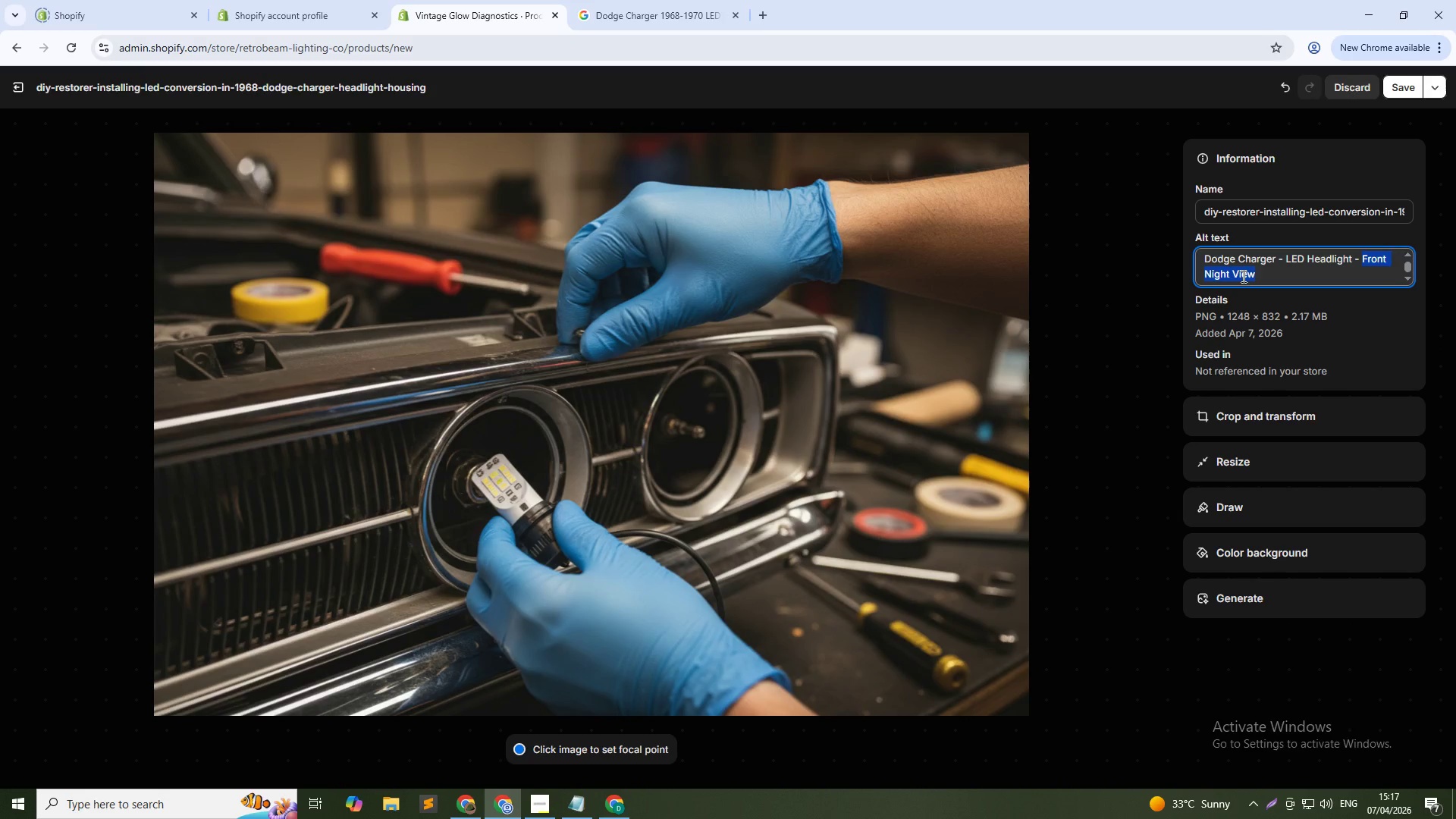 
type(Install Process)
 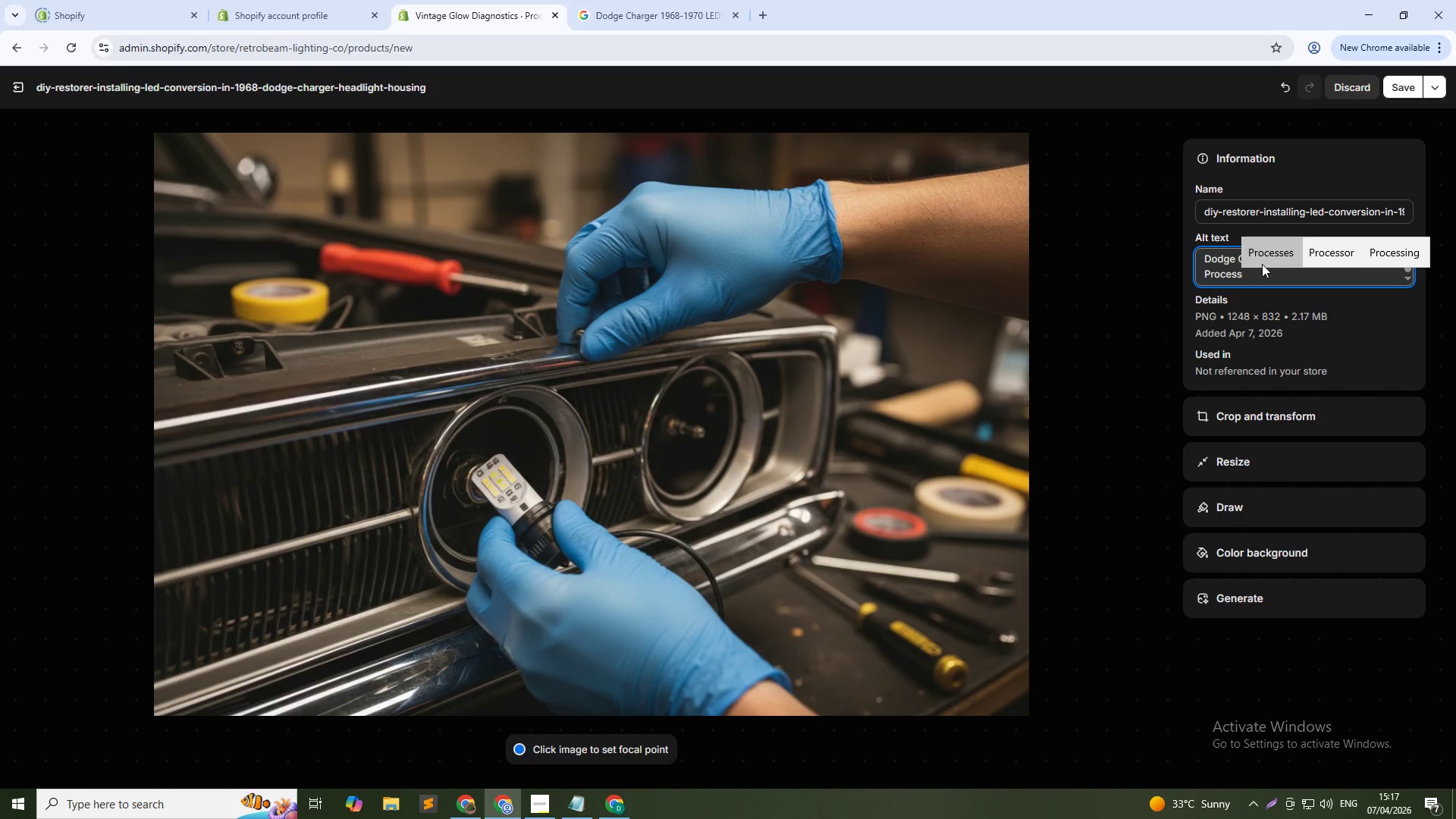 
left_click([1404, 85])
 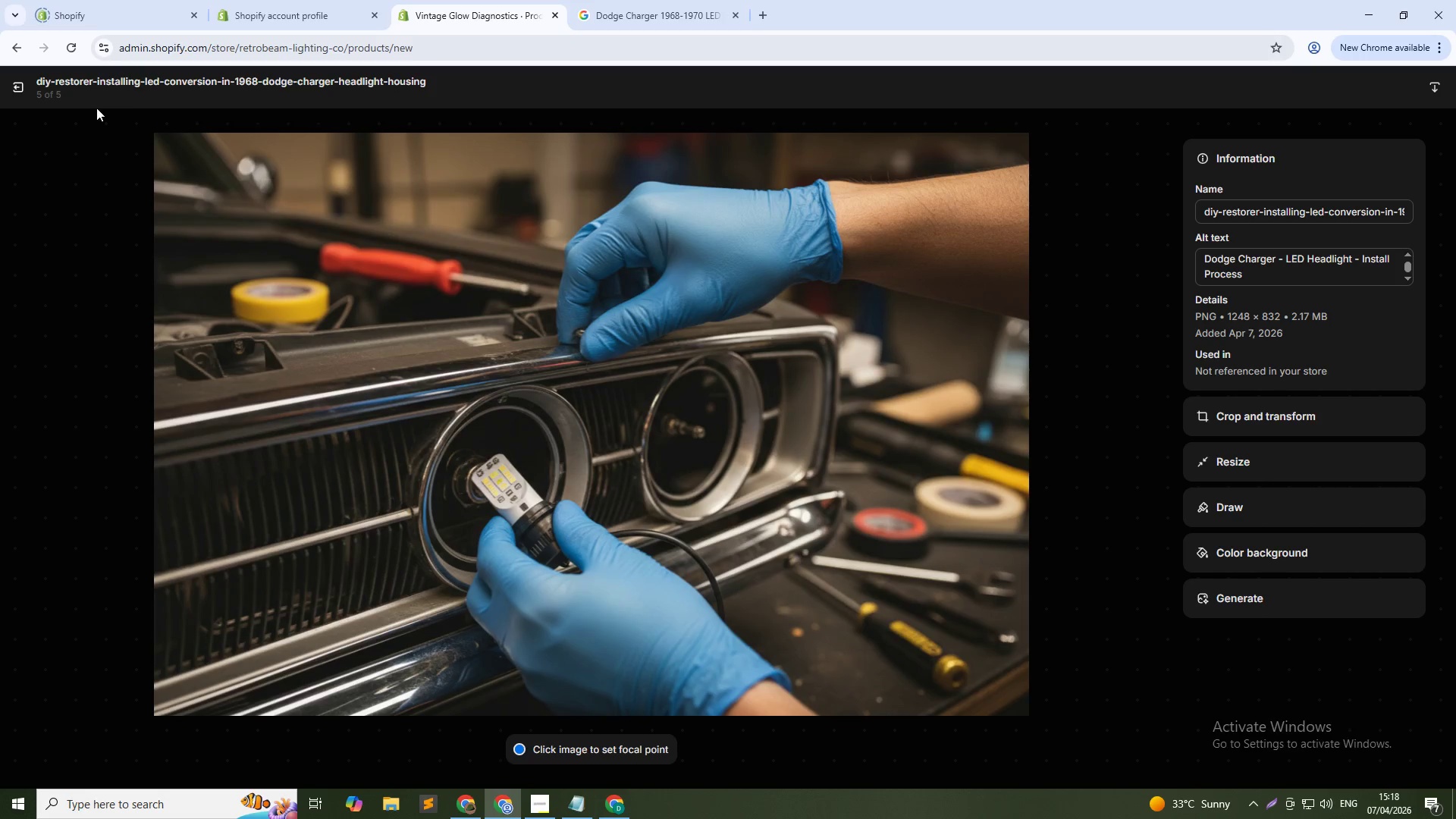 
left_click([24, 83])
 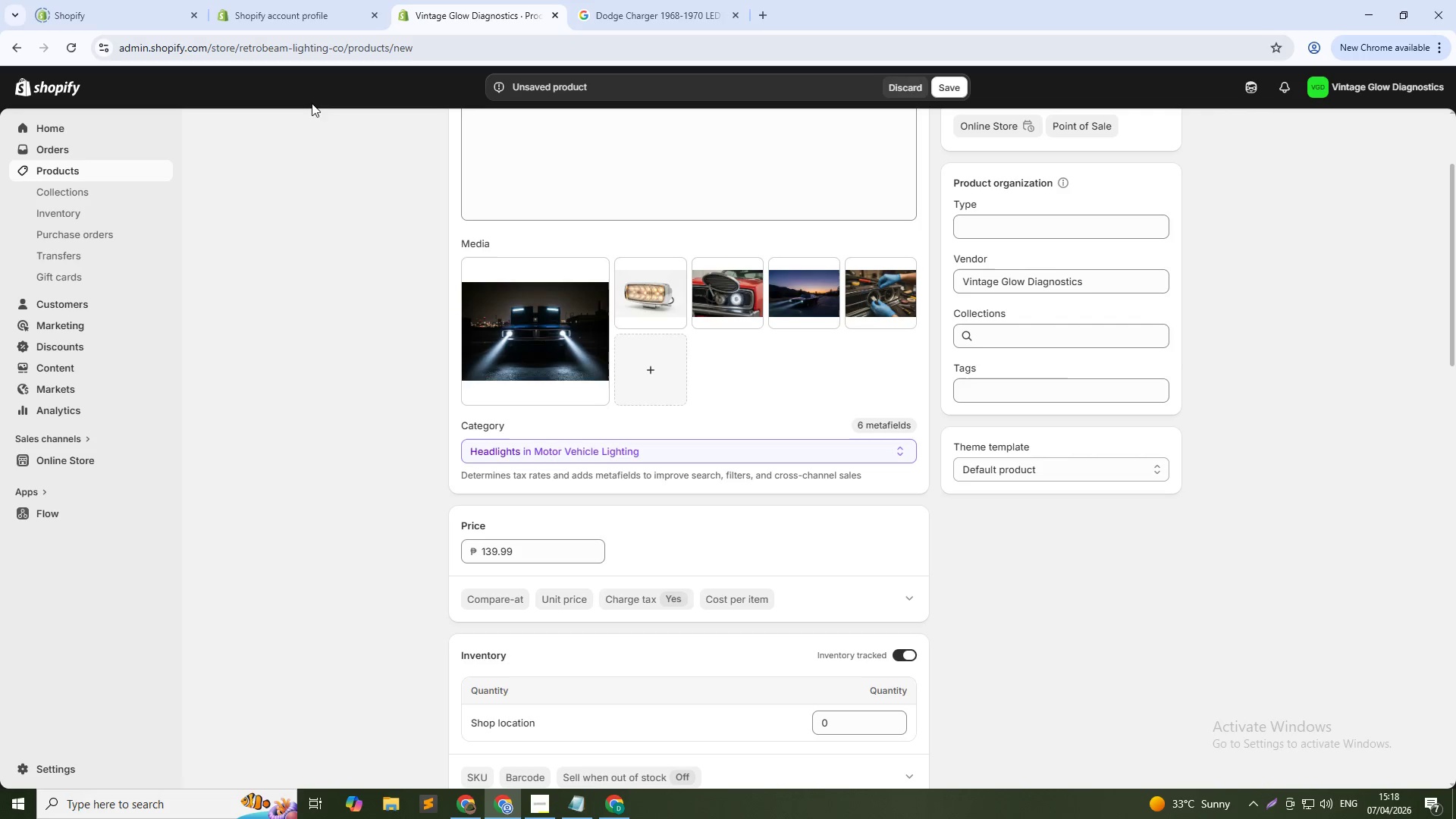 
wait(6.06)
 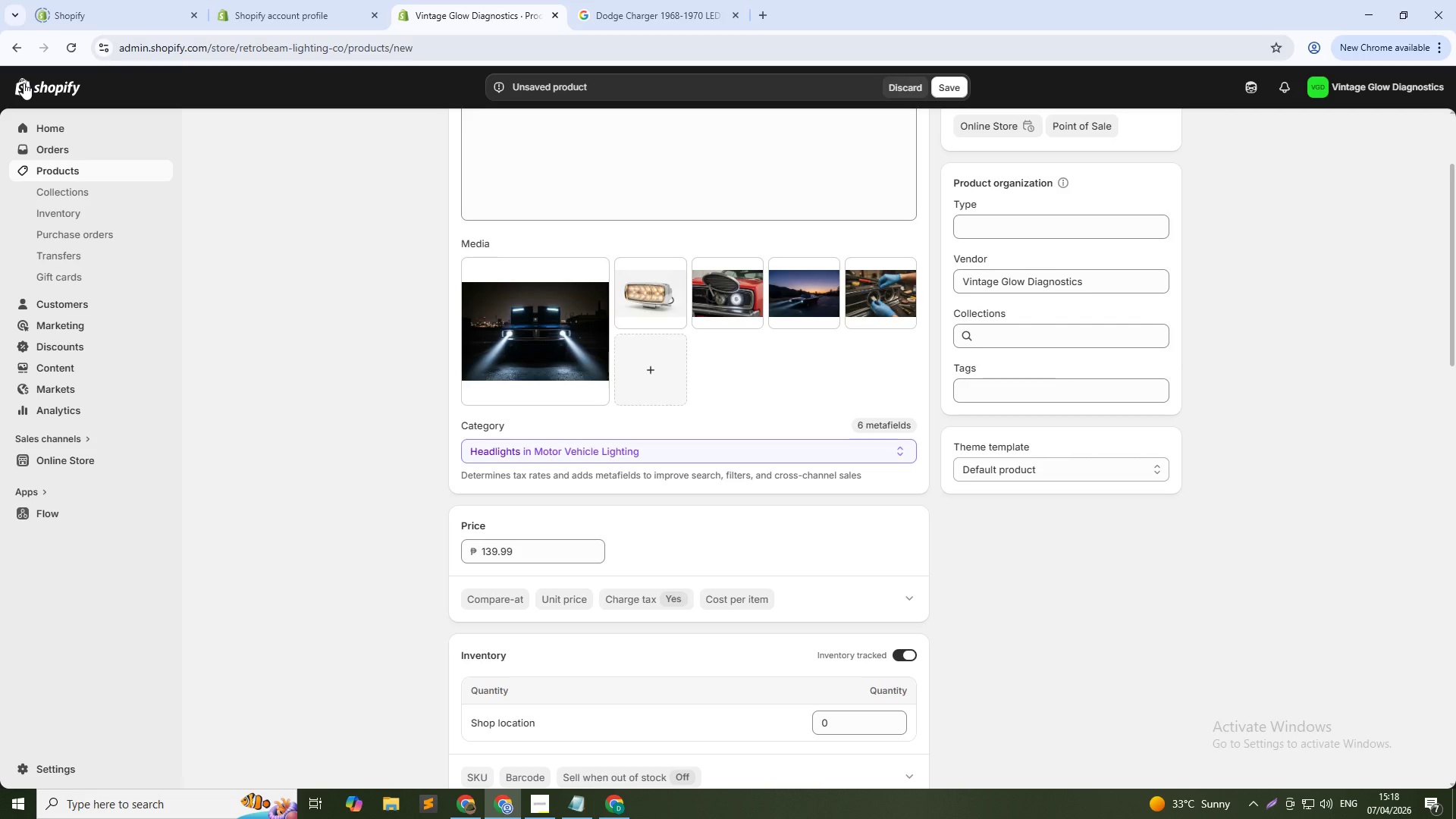 
left_click([995, 222])
 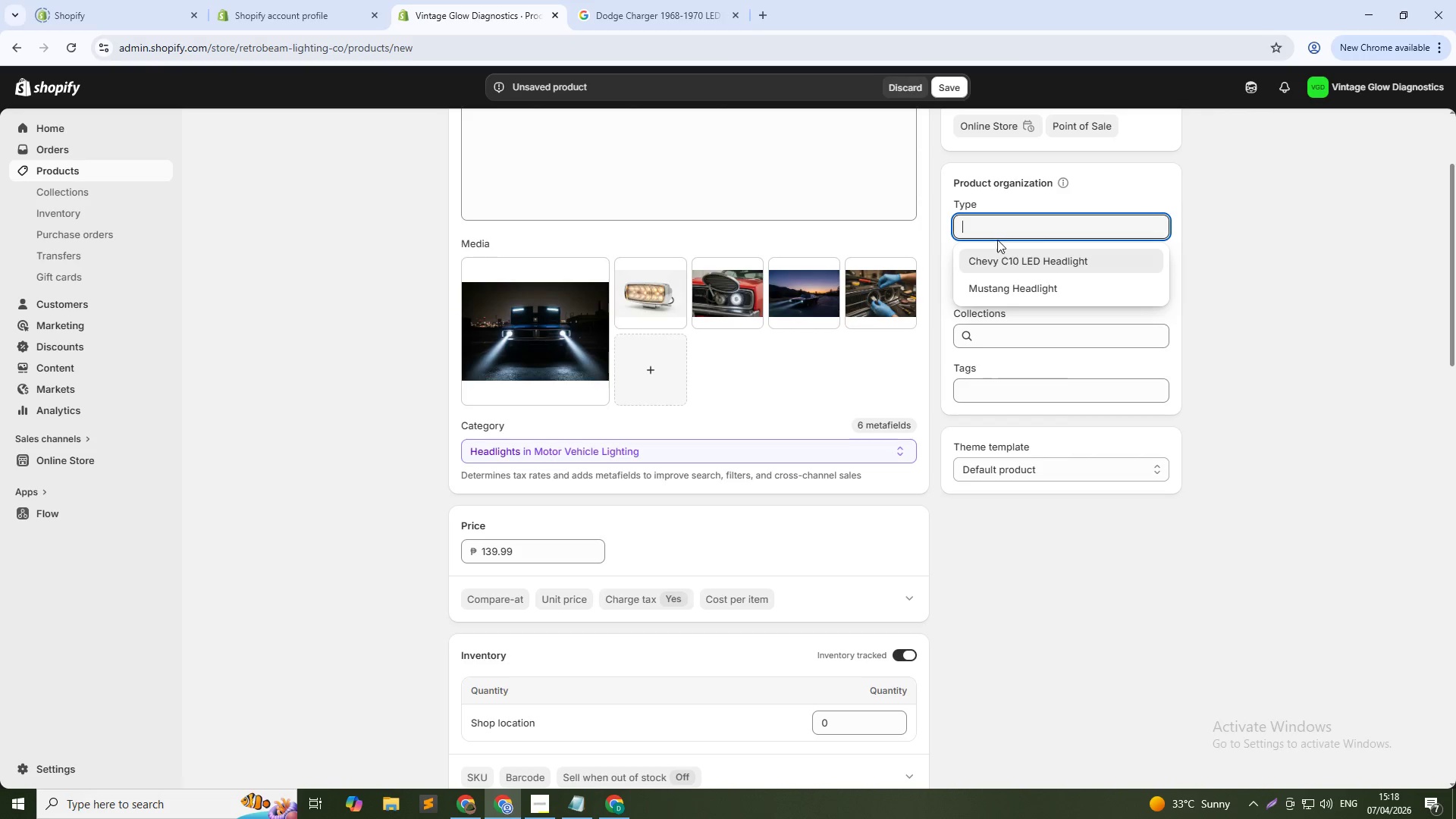 
scroll: coordinate [1049, 193], scroll_direction: up, amount: 2.0
 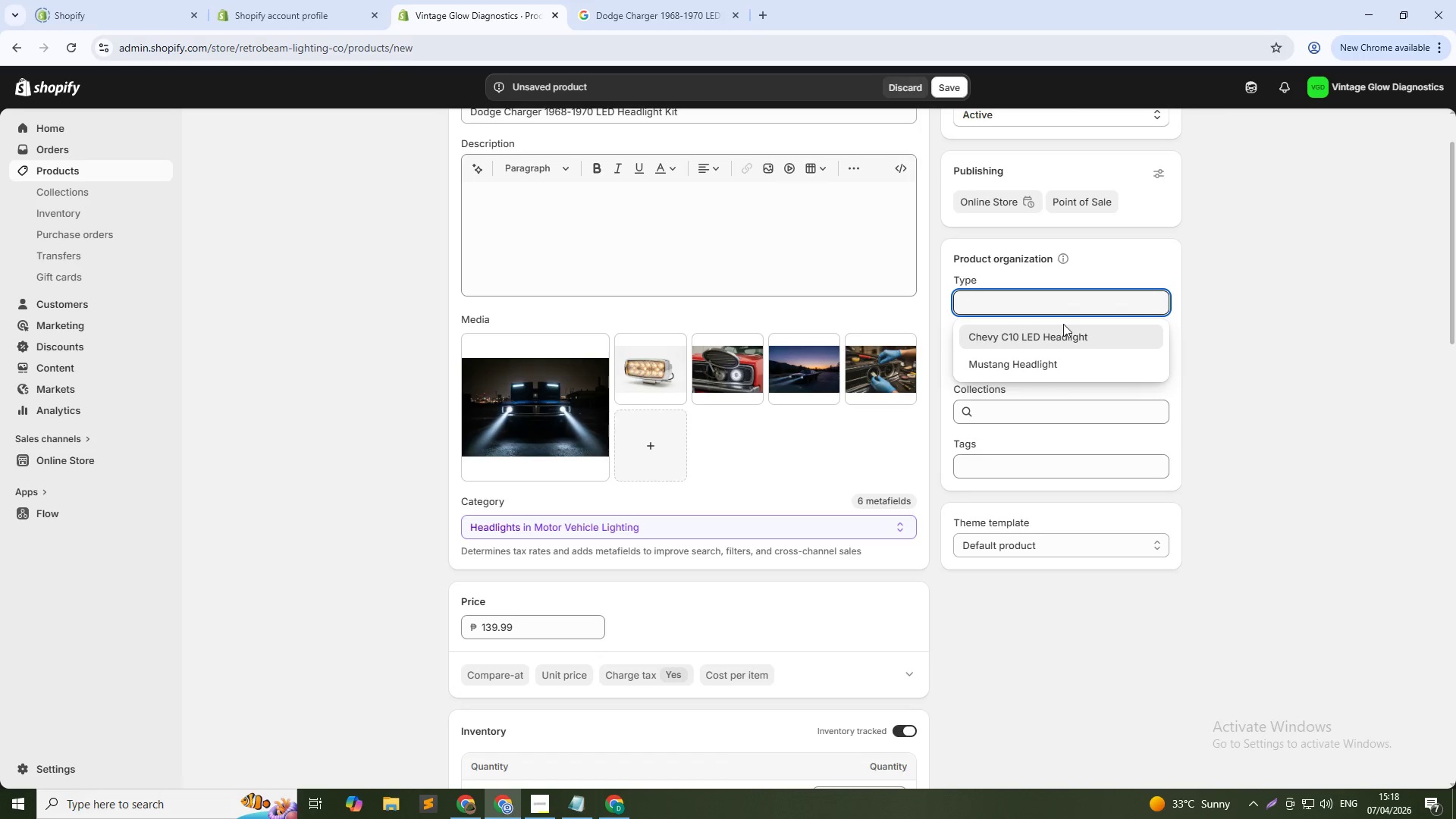 
type(Dodge Head)
key(Backspace)
key(Backspace)
key(Backspace)
key(Backspace)
type(Charger Headlight Kit)
 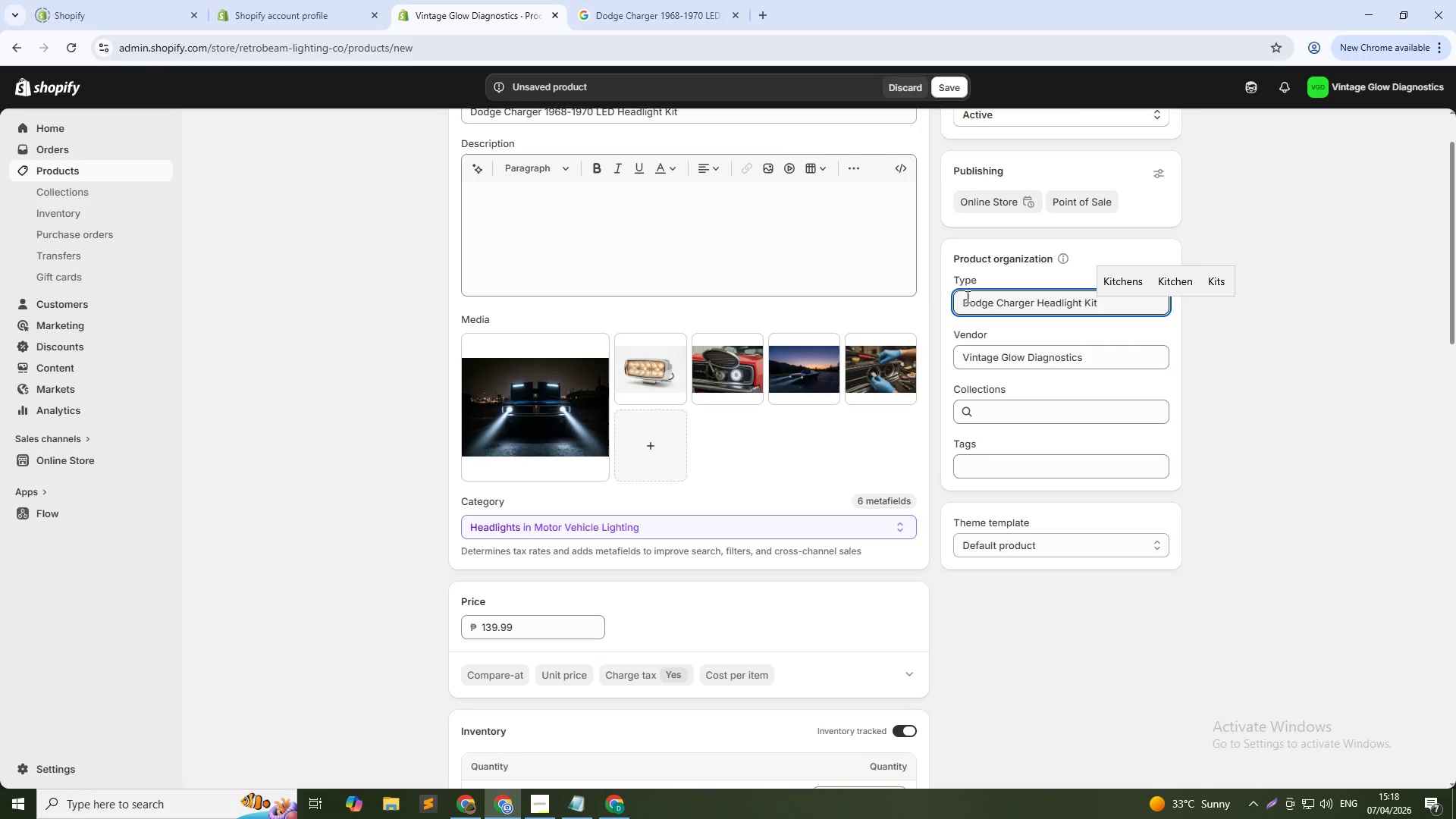 
left_click([1050, 463])
 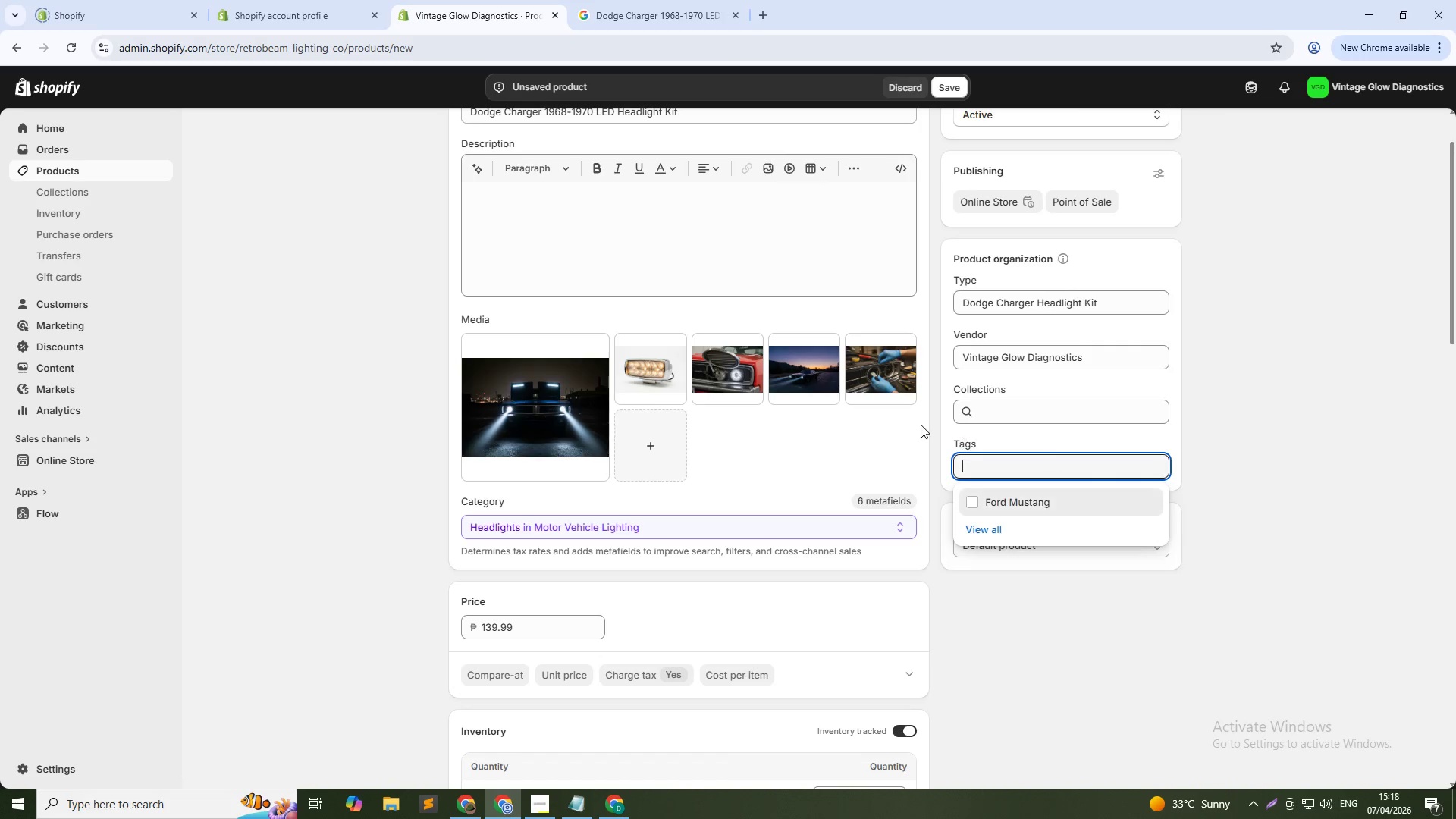 
hold_key(key=ShiftLeft, duration=0.44)
 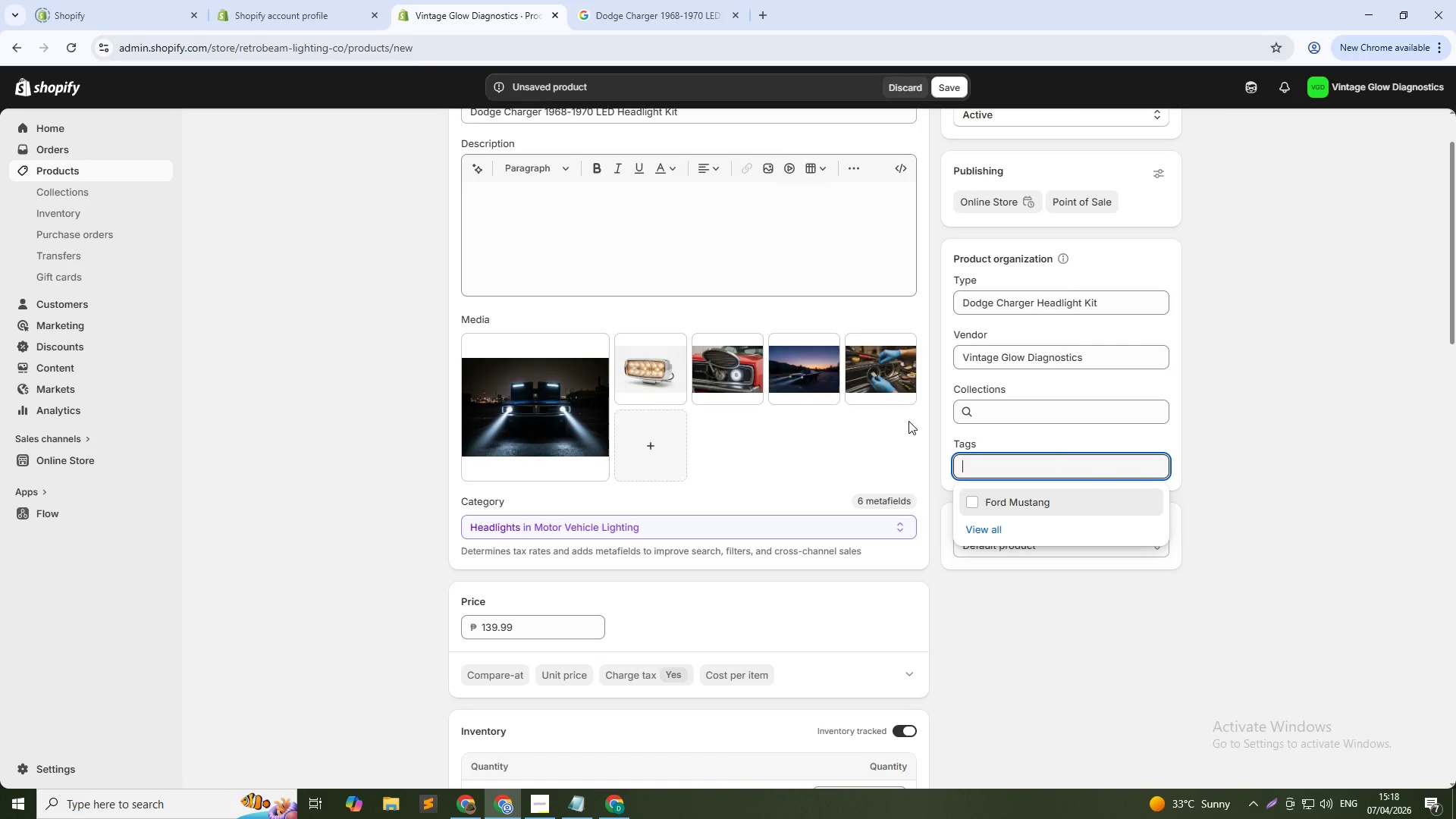 
type(Dodge Charger)
 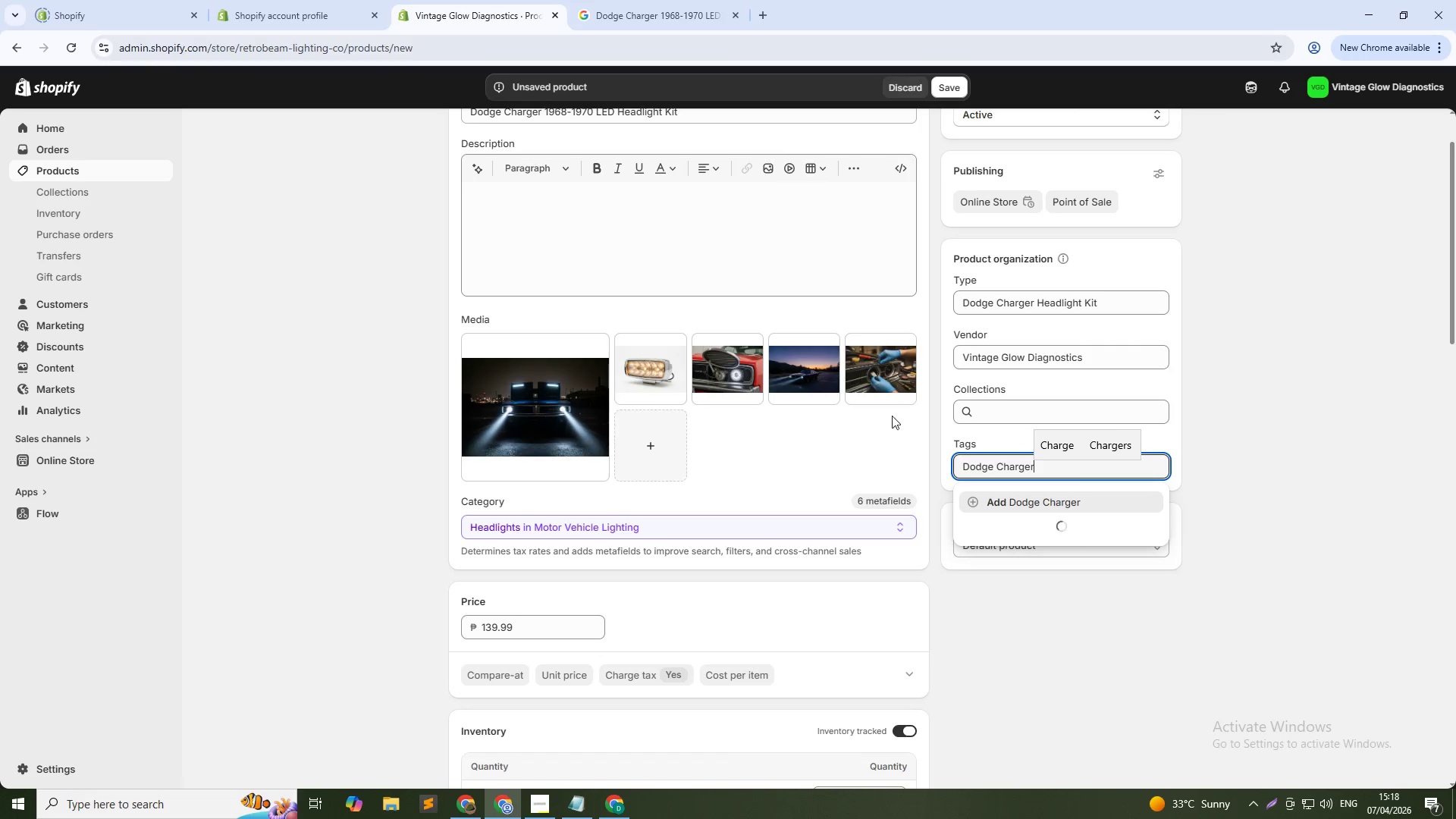 
left_click([1028, 503])
 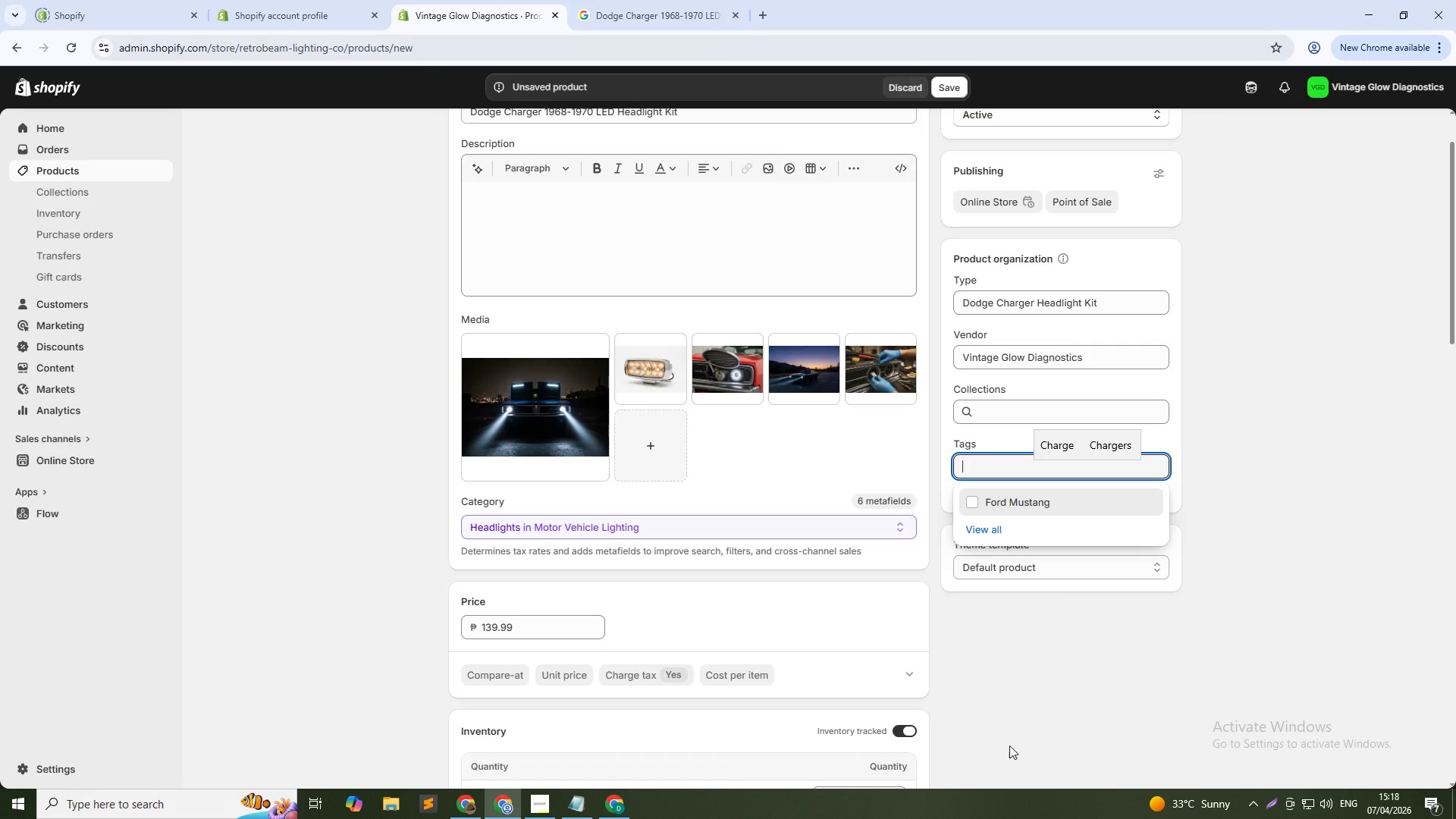 
left_click([1109, 716])
 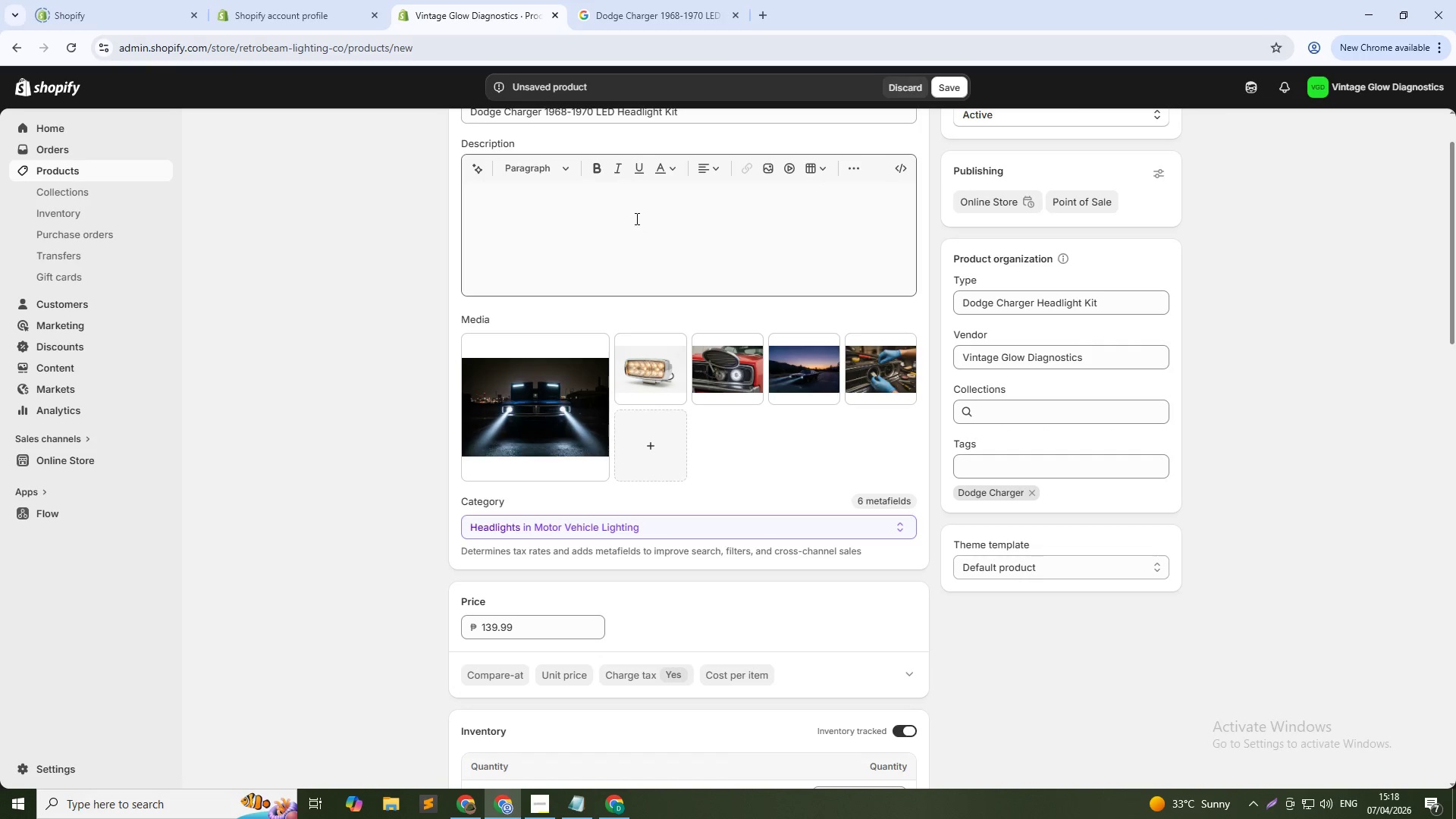 
left_click([635, 218])
 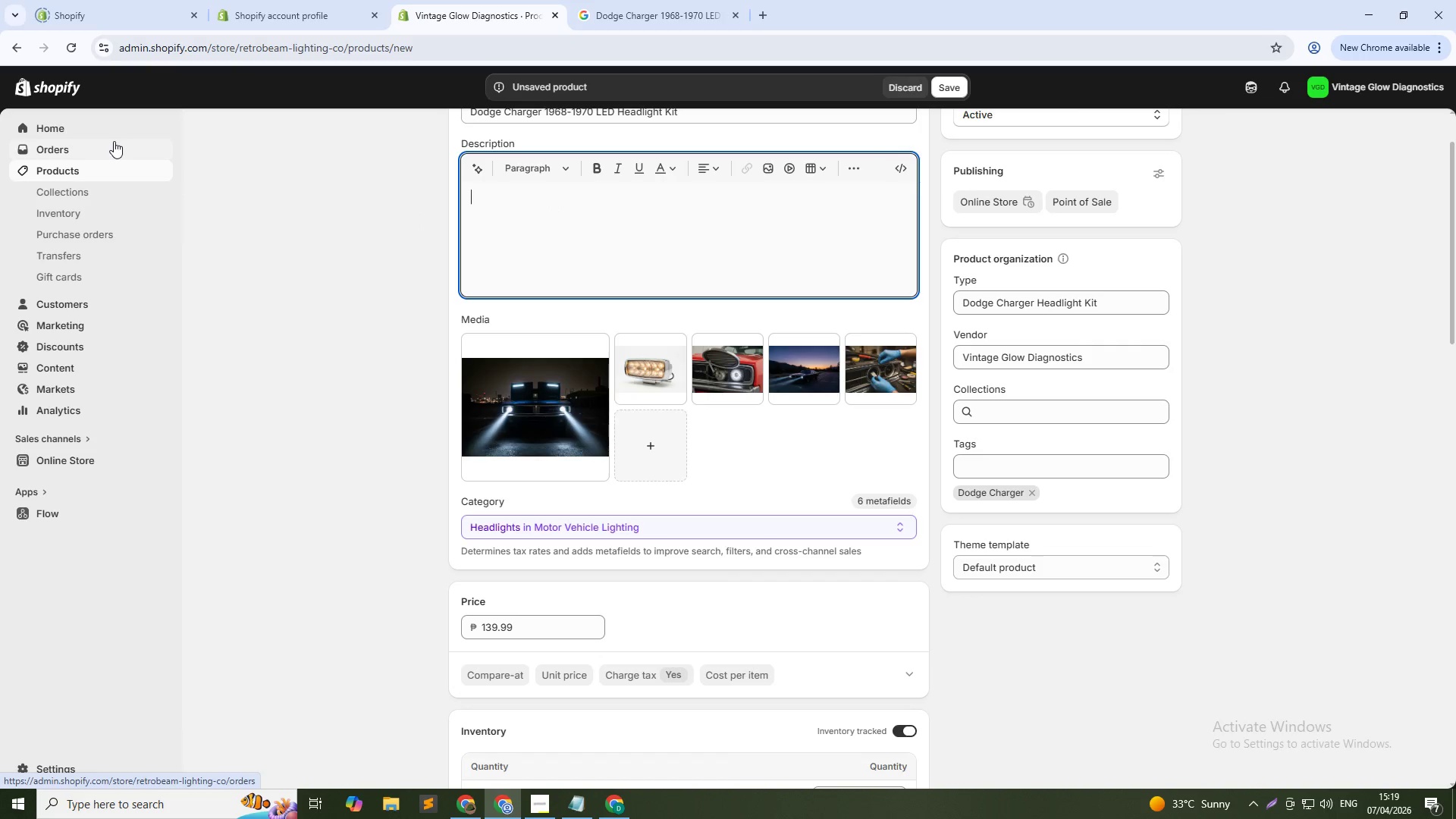 
wait(37.92)
 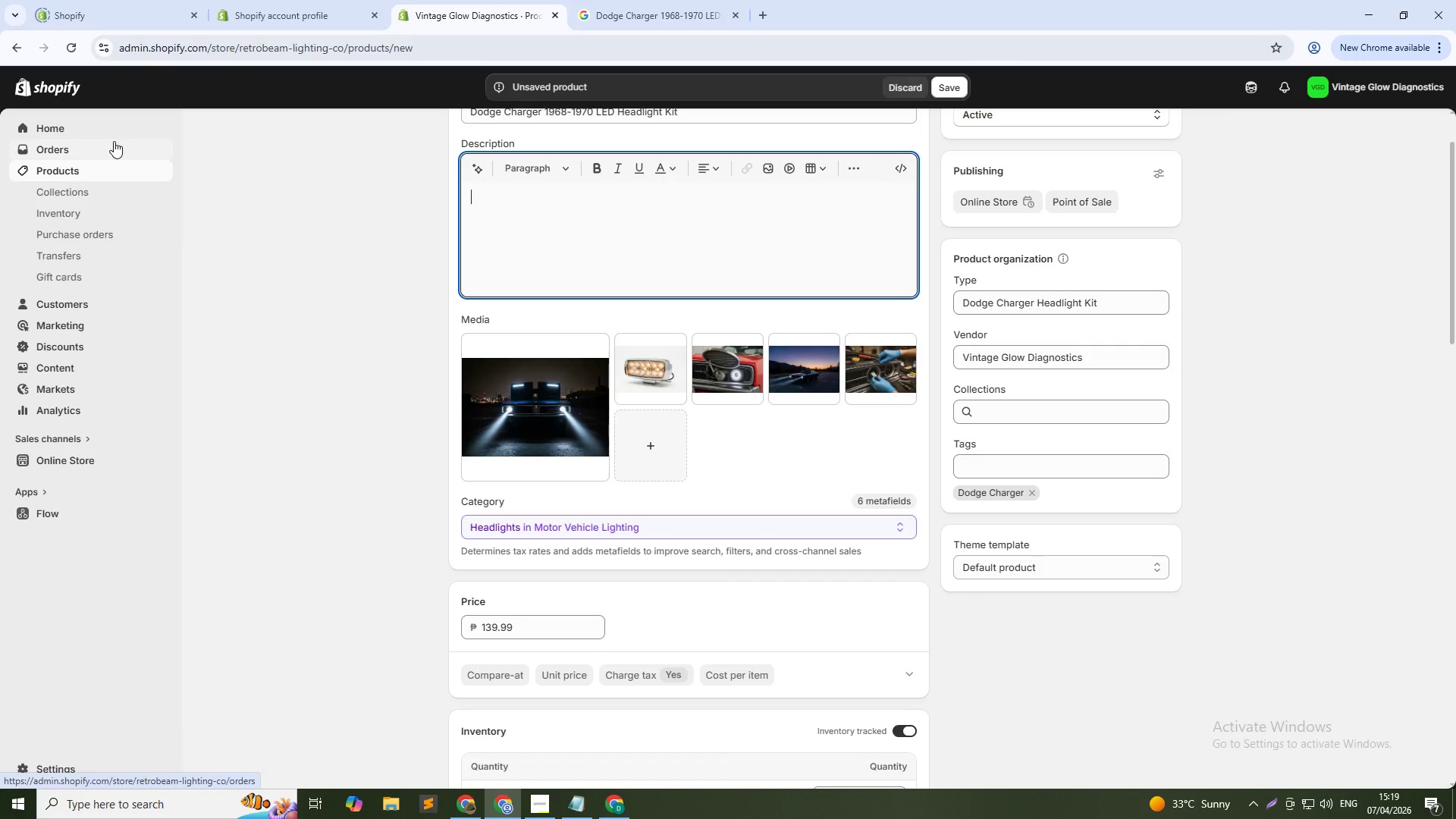 
left_click([511, 209])
 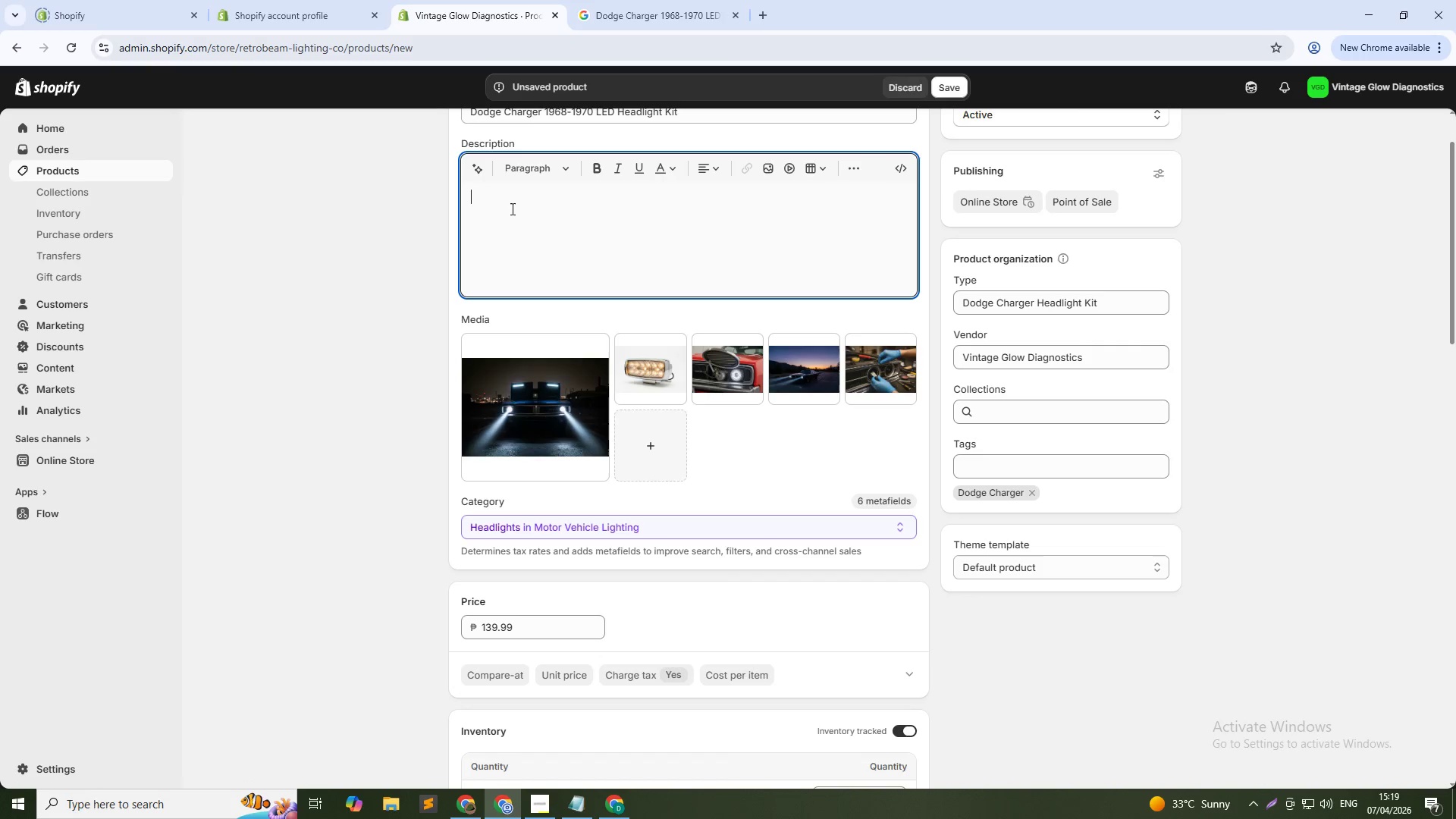 
type(Upf)
key(Backspace)
type(grade your classic Dodge Charger ())
 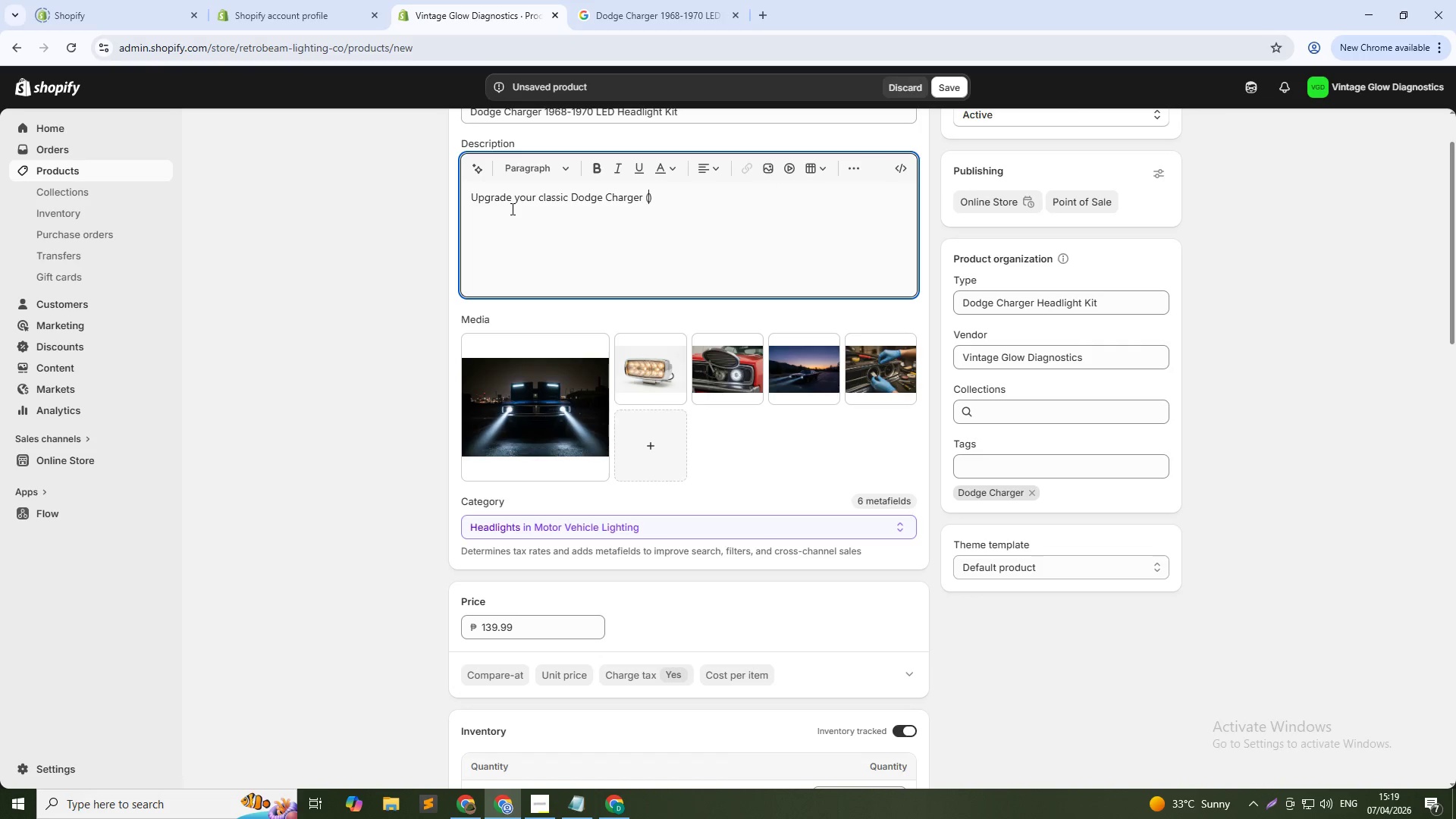 
 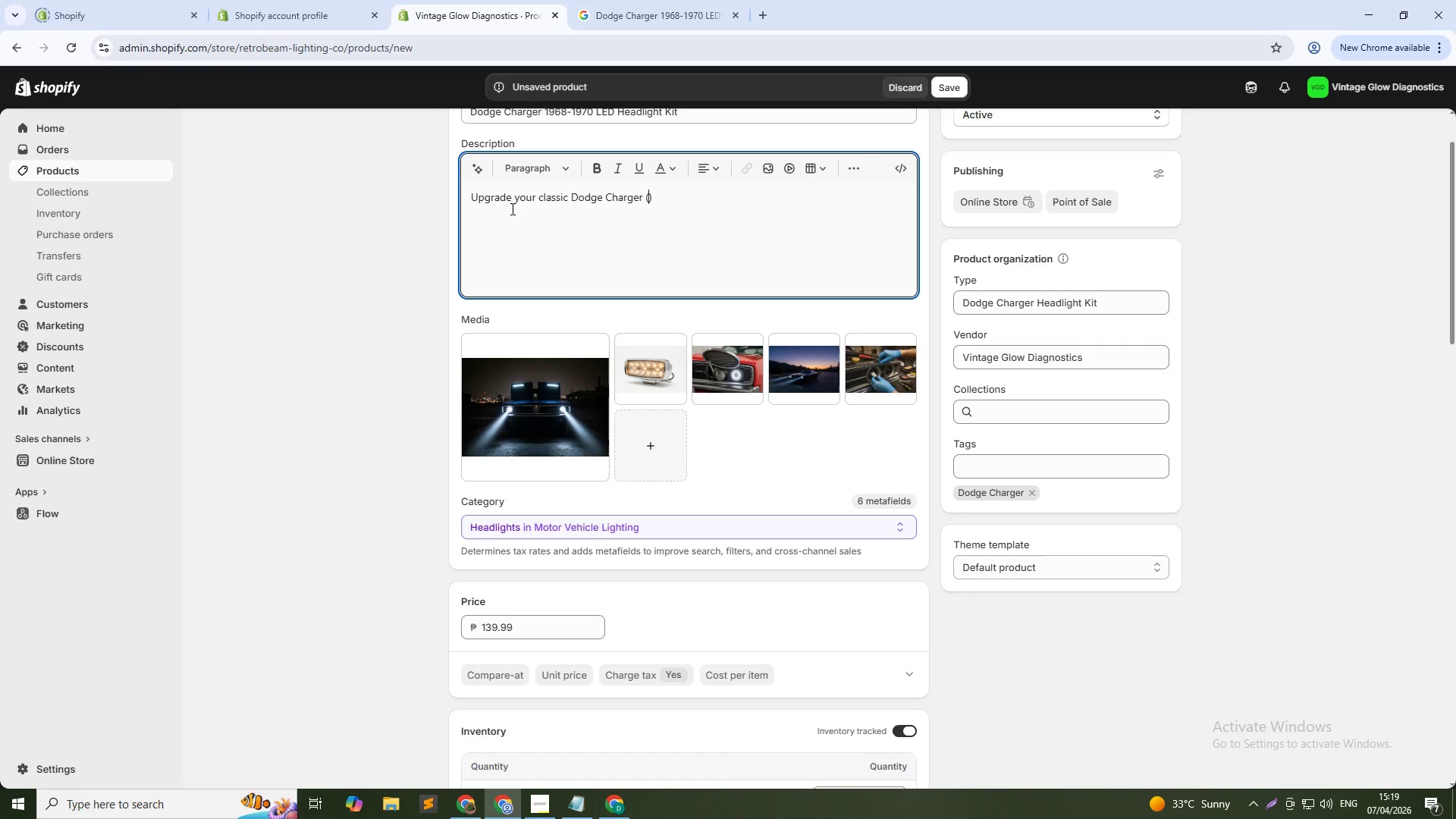 
key(ArrowLeft)
 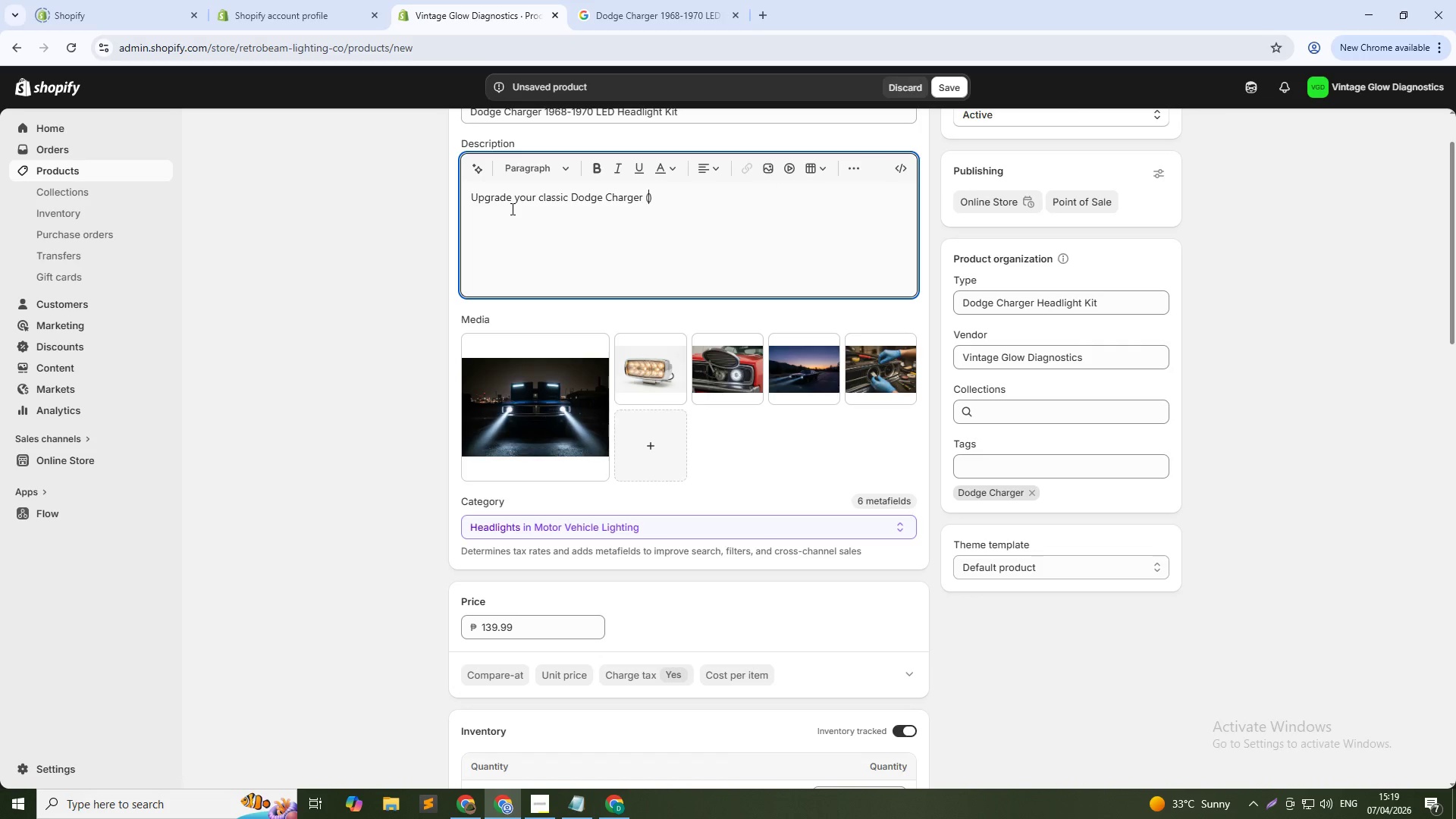 
key(Numpad1)
 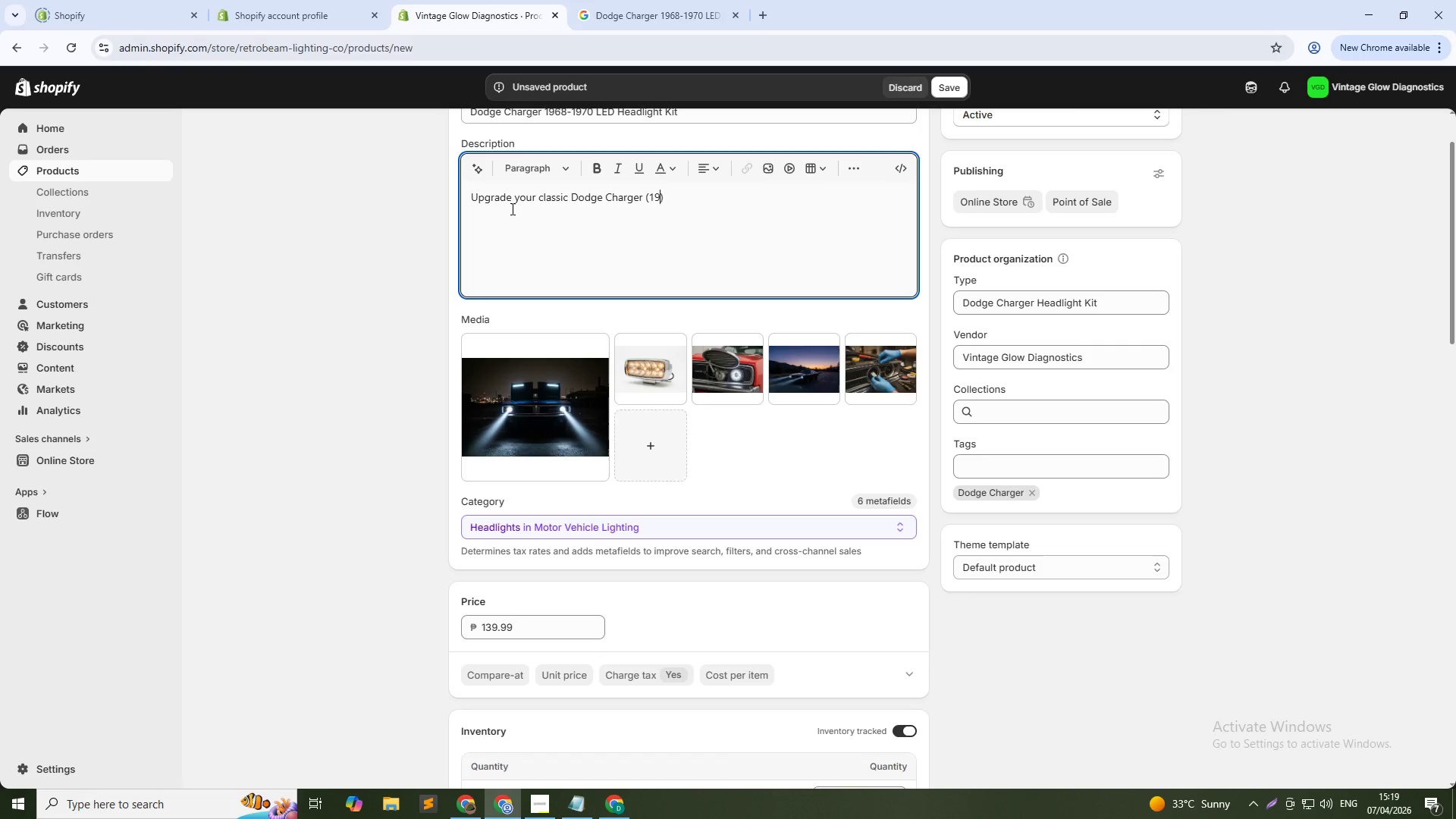 
key(Numpad9)
 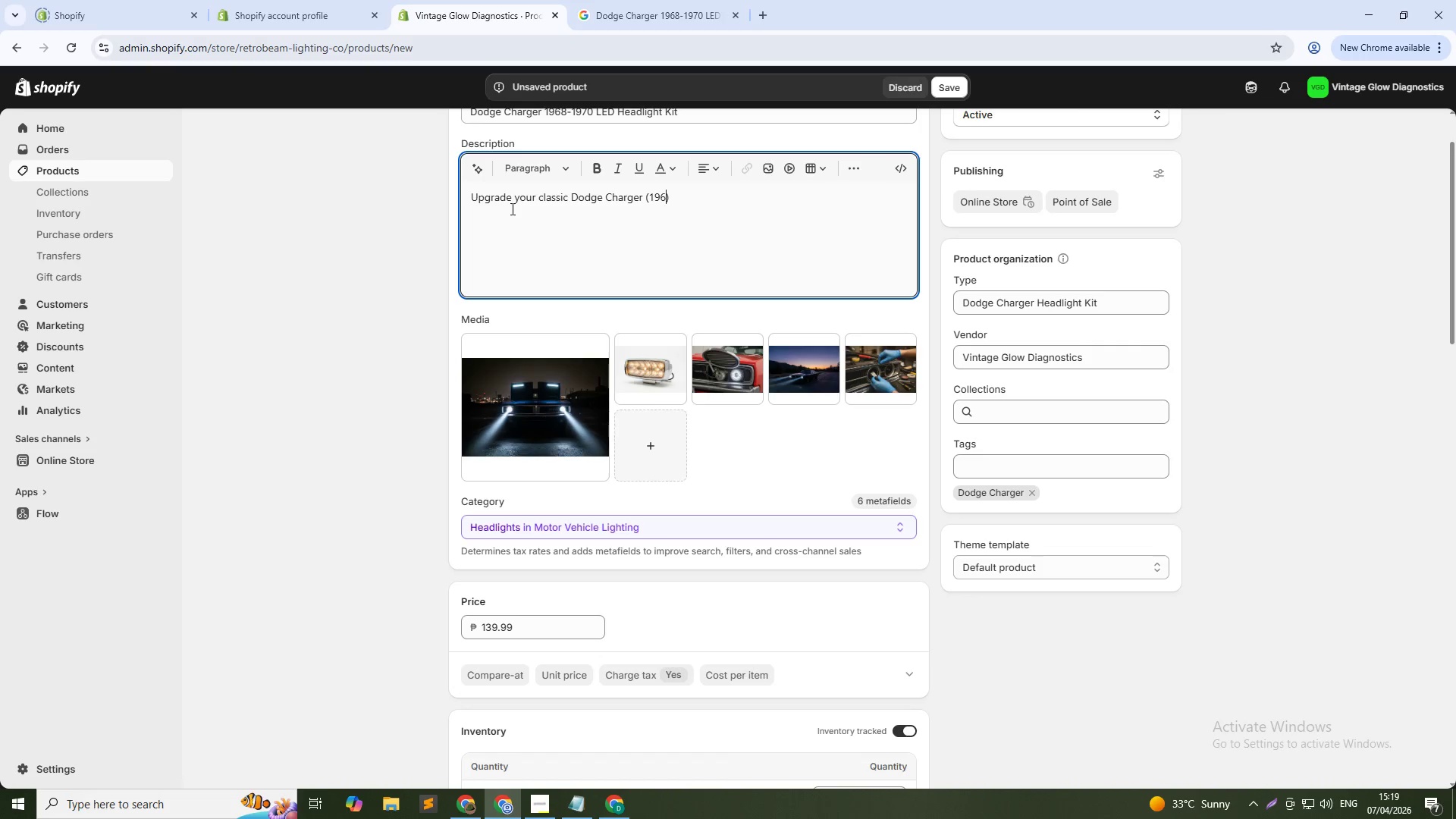 
key(Numpad6)
 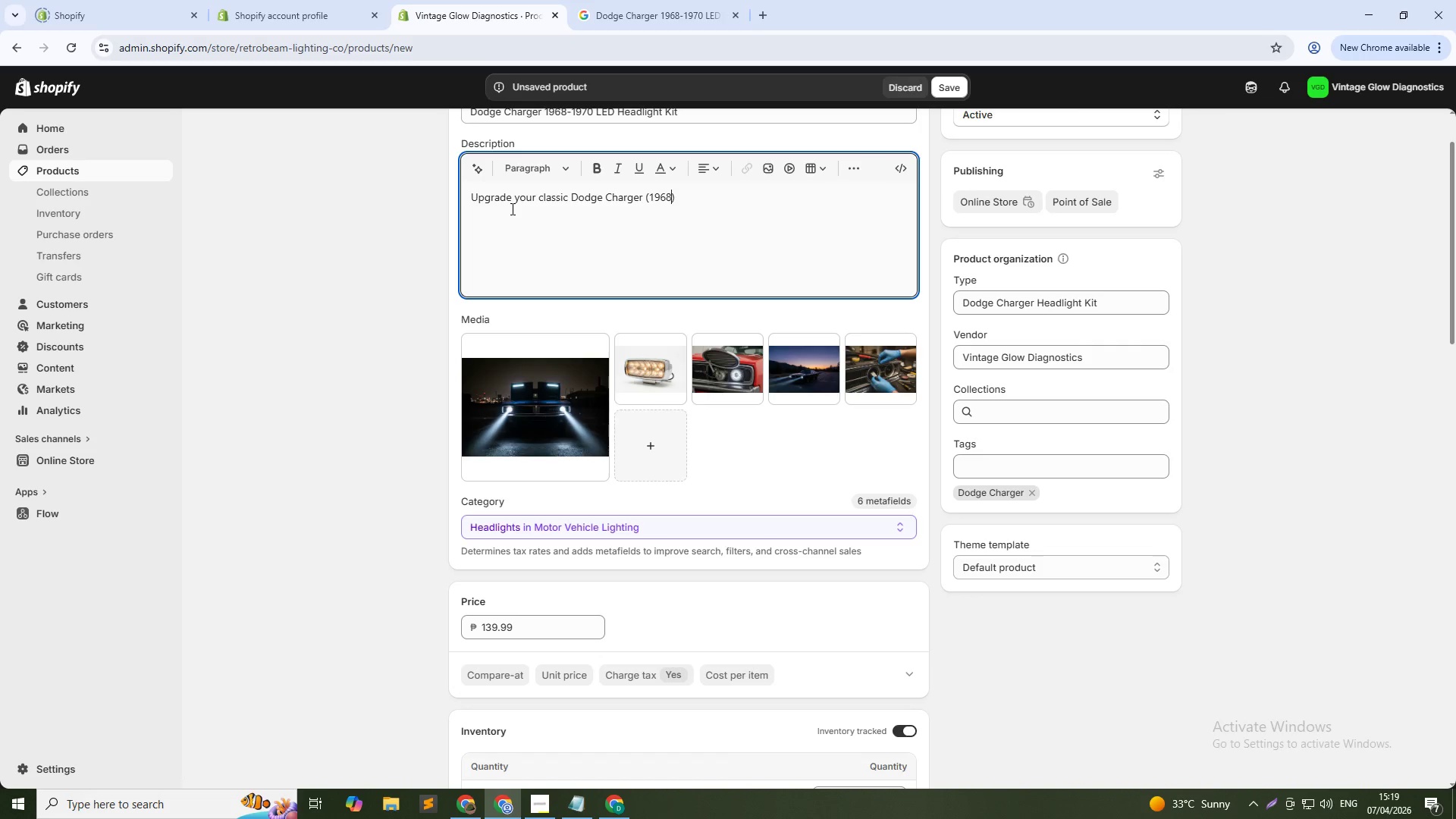 
key(Numpad8)
 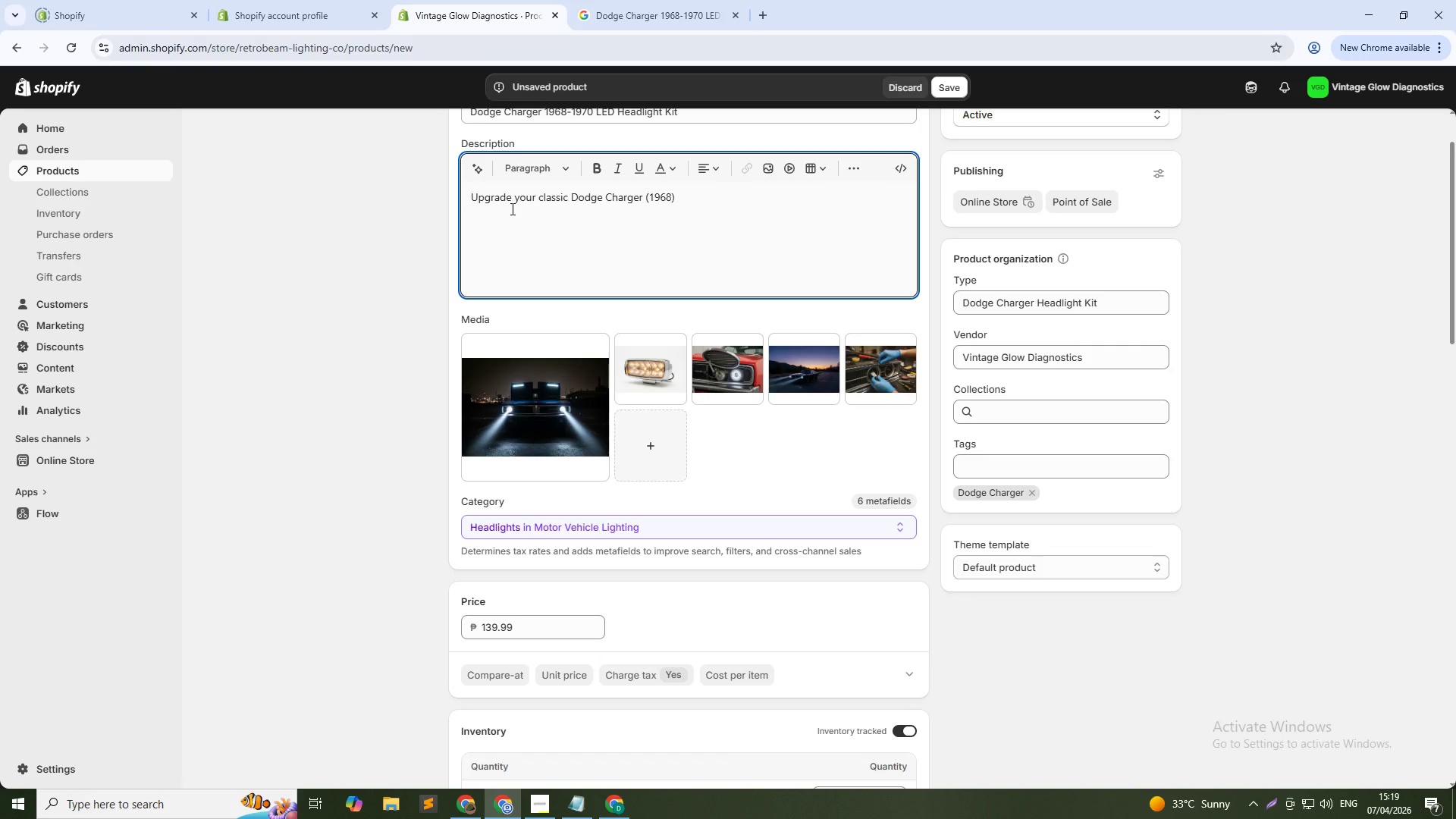 
key(NumpadSubtract)
 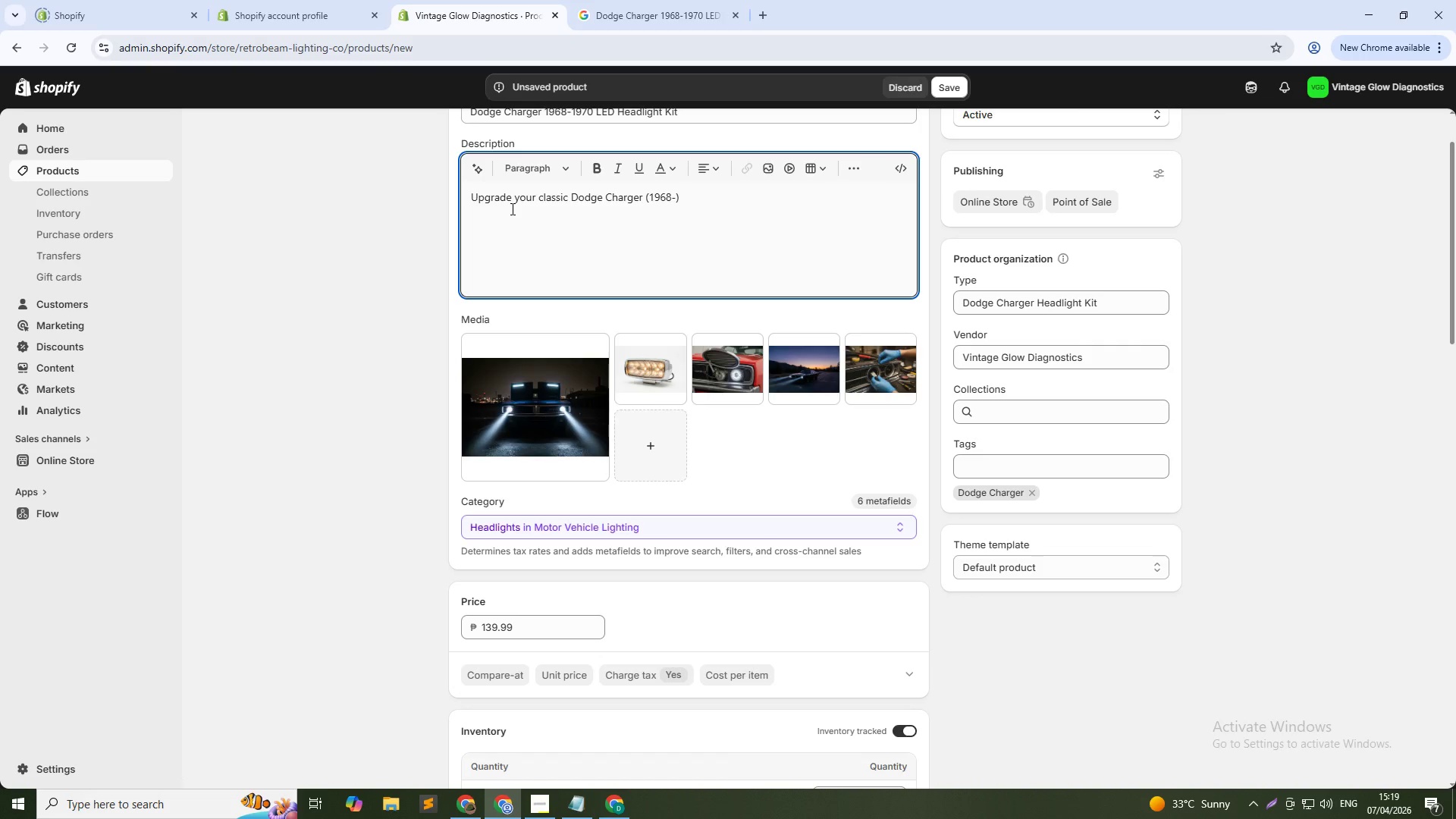 
key(Numpad1)
 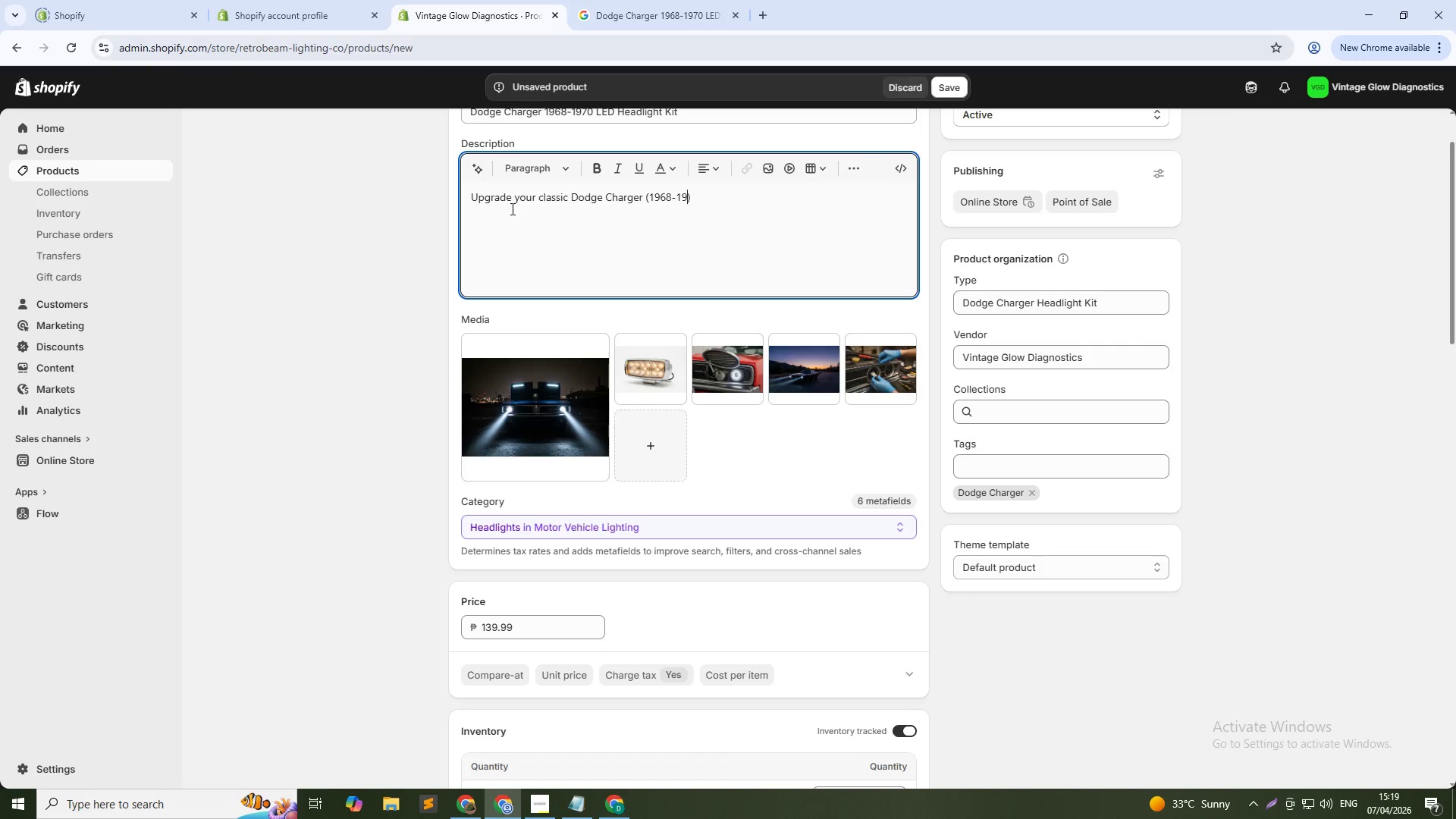 
key(Numpad9)
 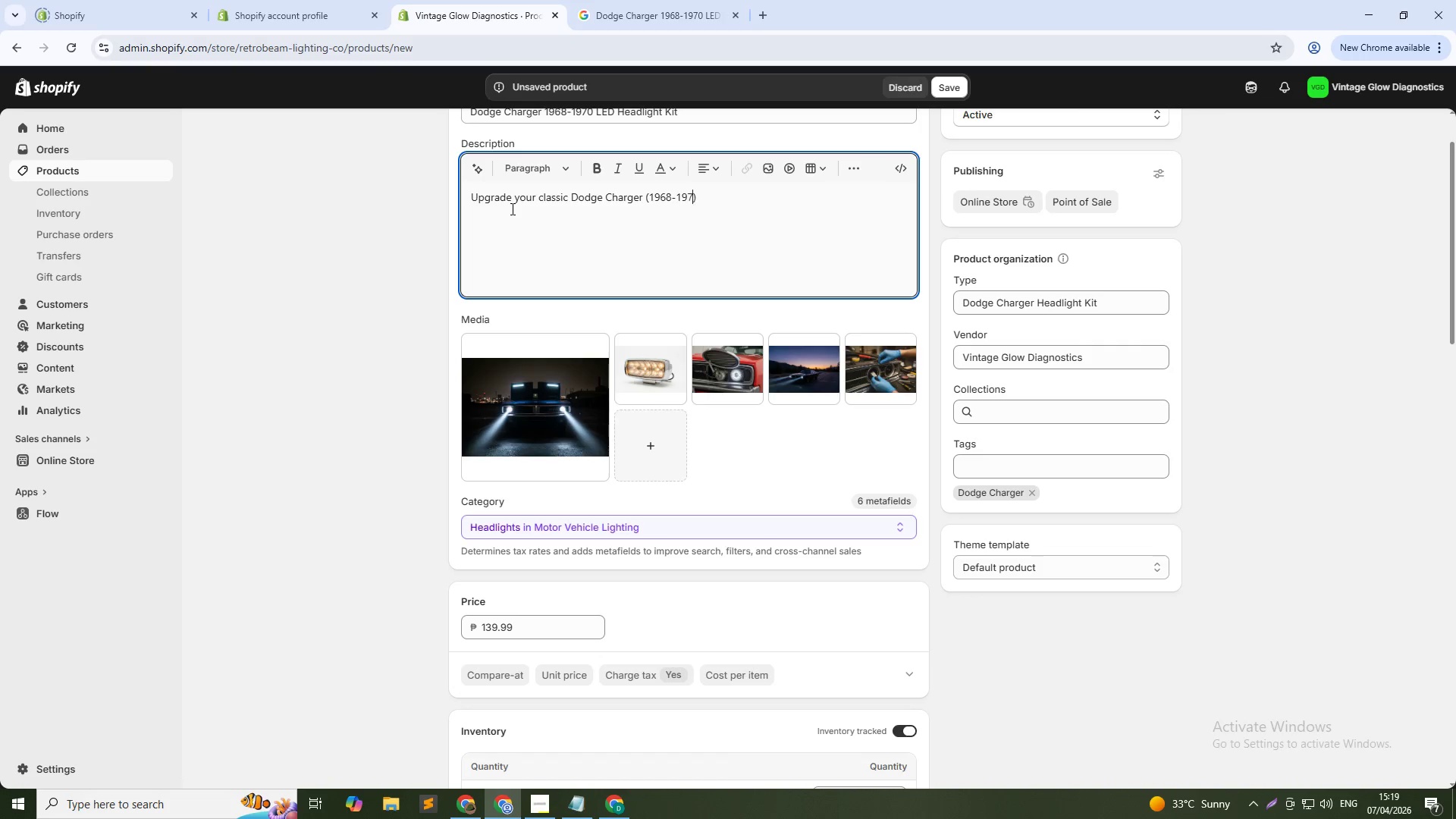 
key(Numpad7)
 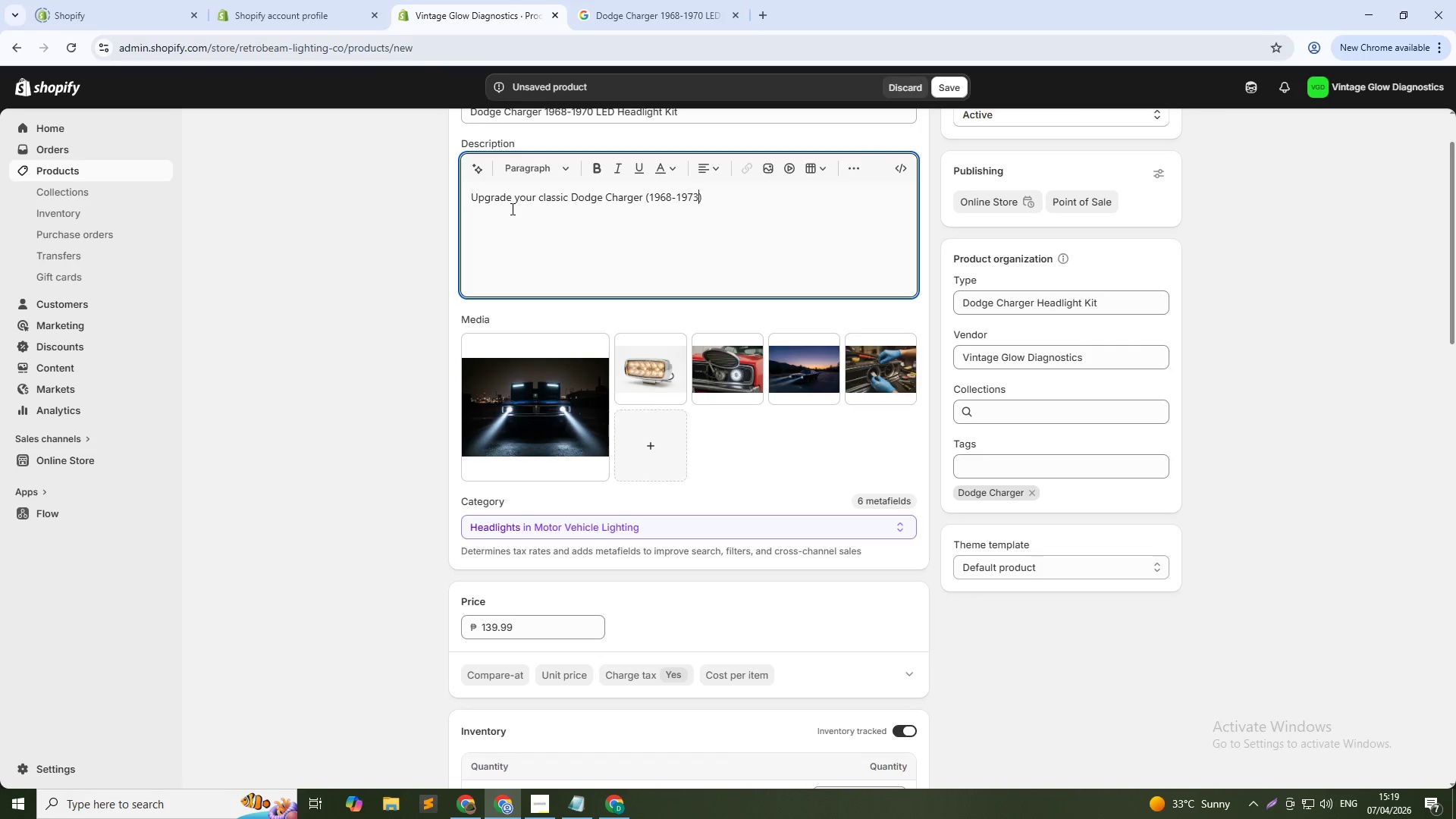 
key(Numpad3)
 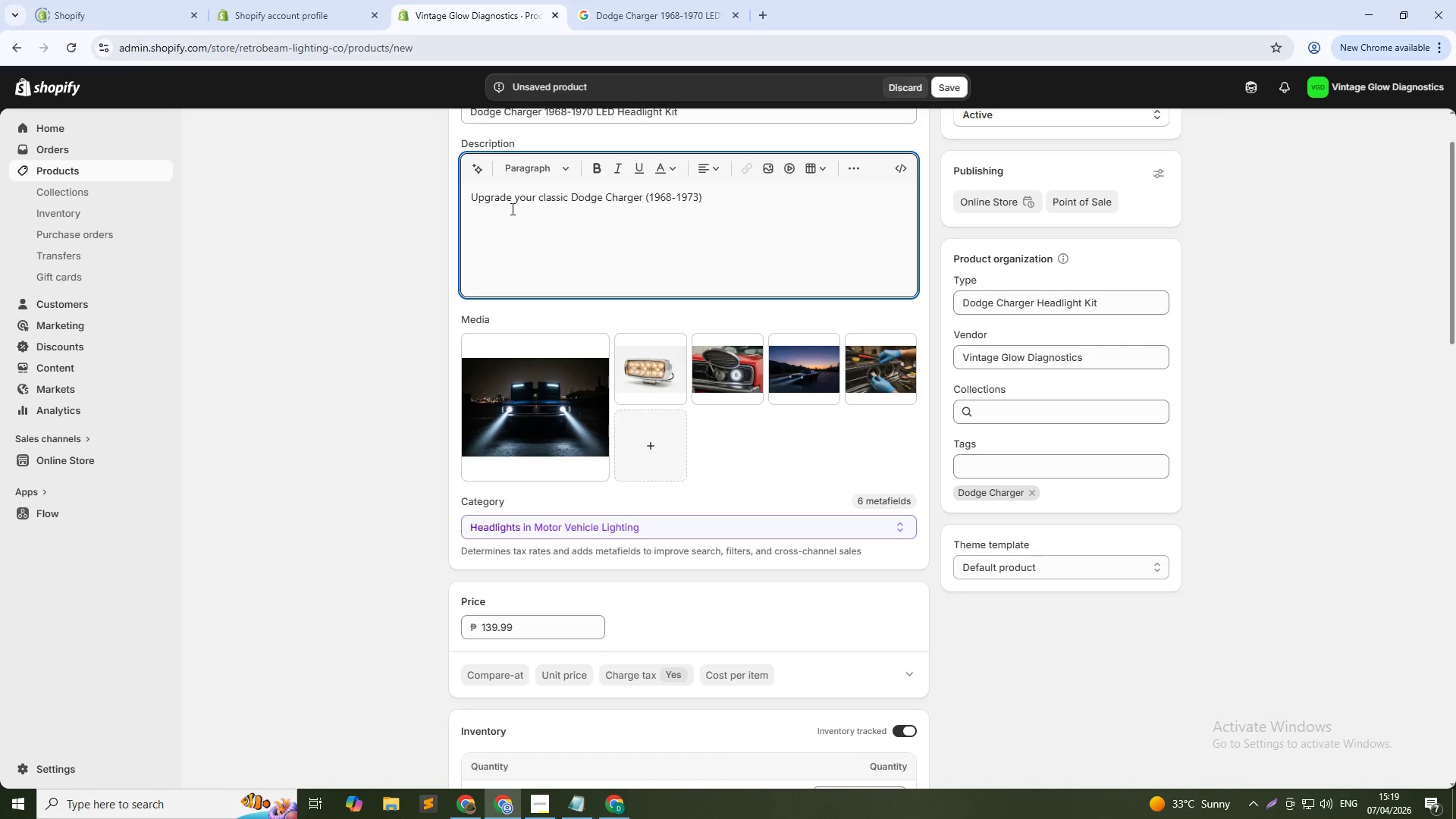 
key(ArrowRight)
 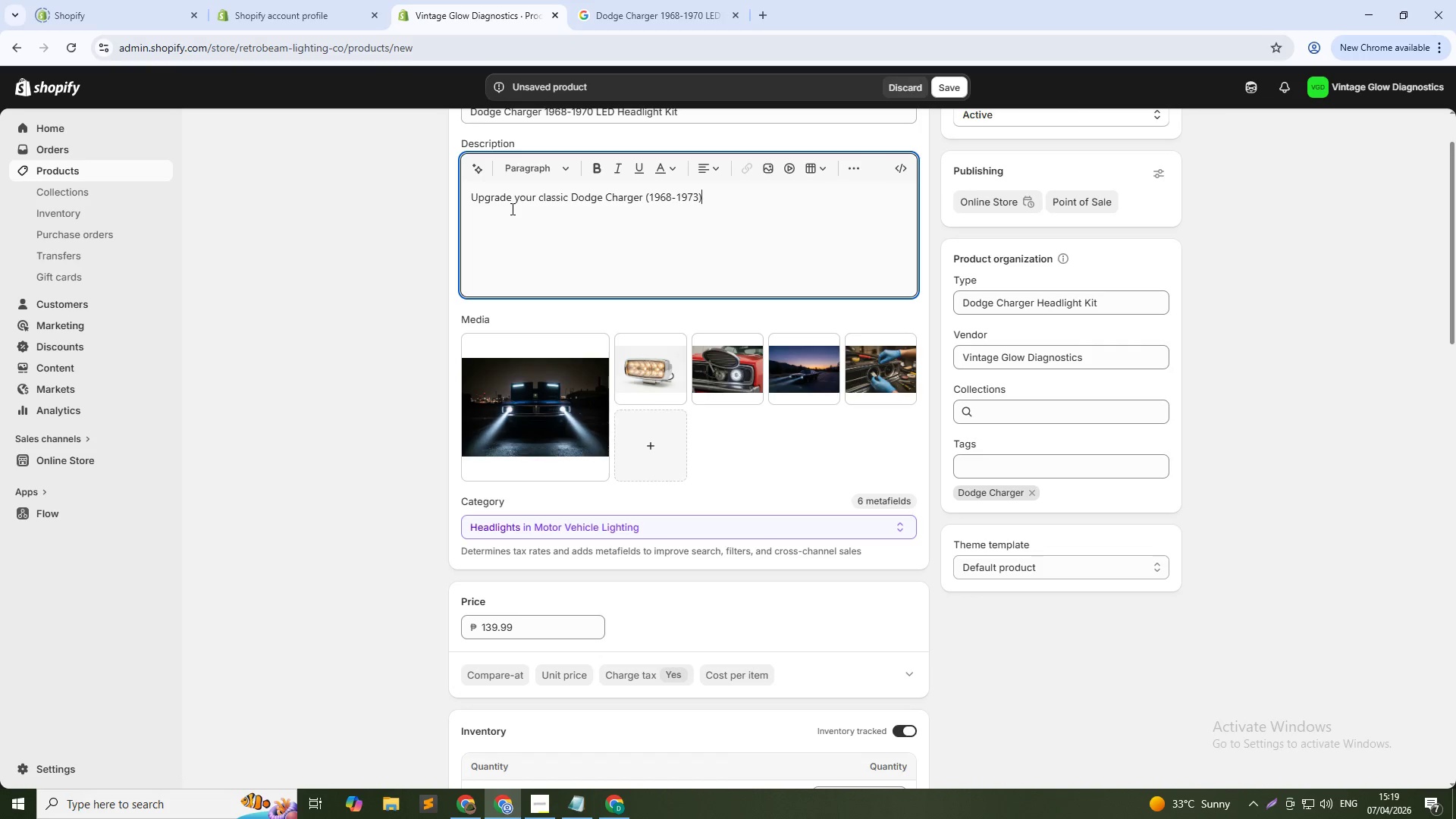 
key(Control+Shift+ArrowLeft)
 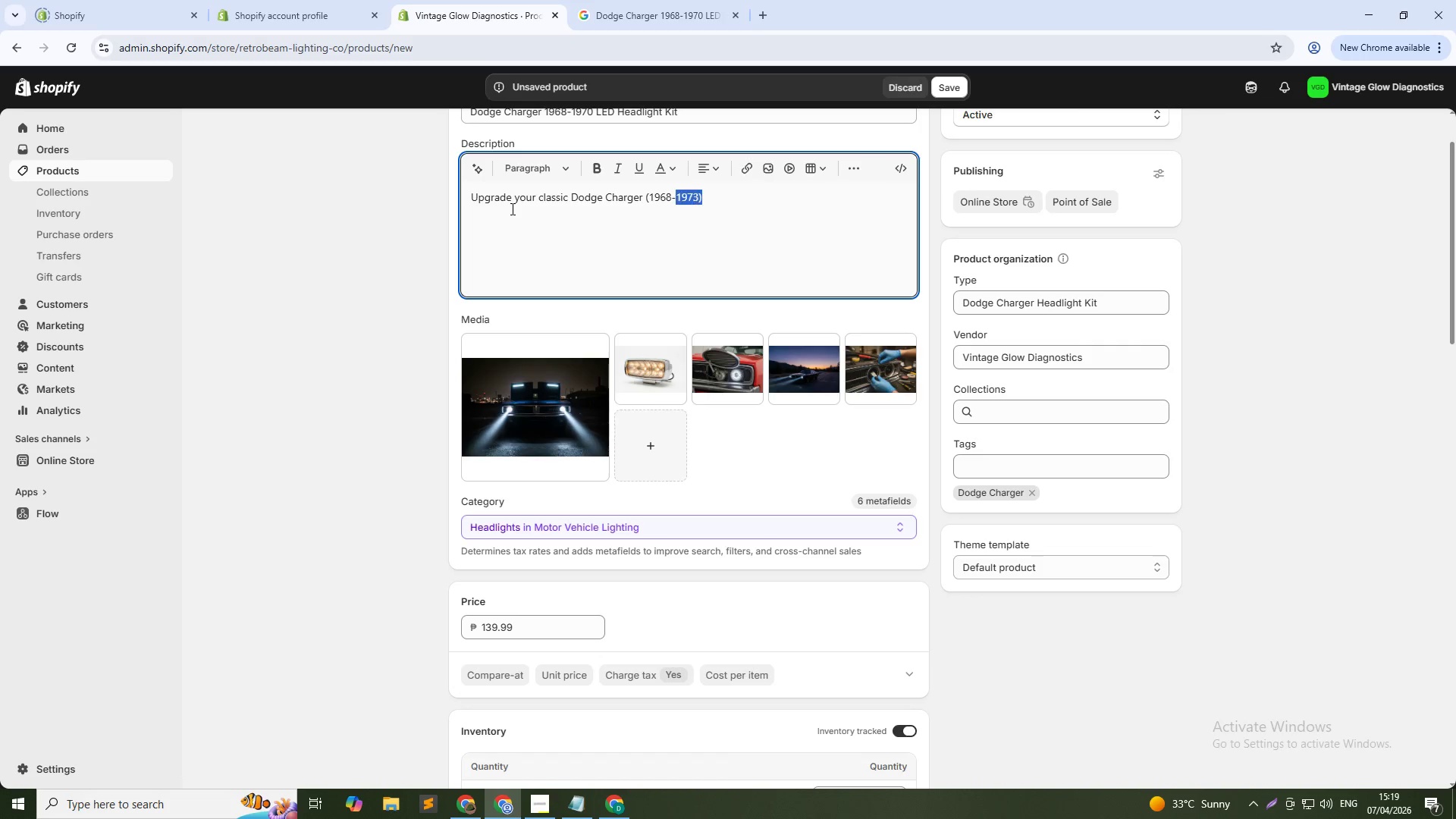 
key(Control+Shift+ArrowLeft)
 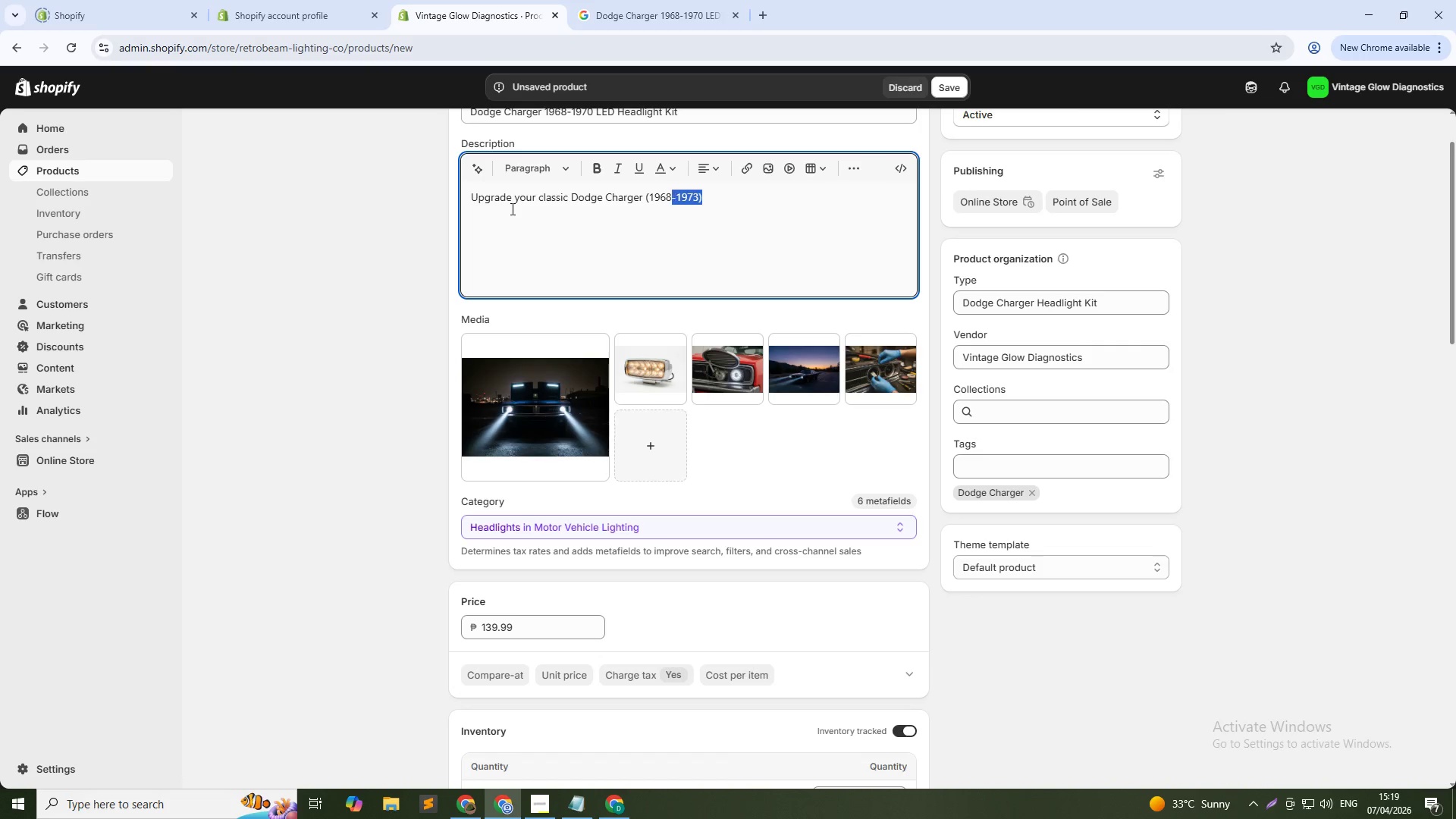 
key(Control+Shift+ArrowLeft)
 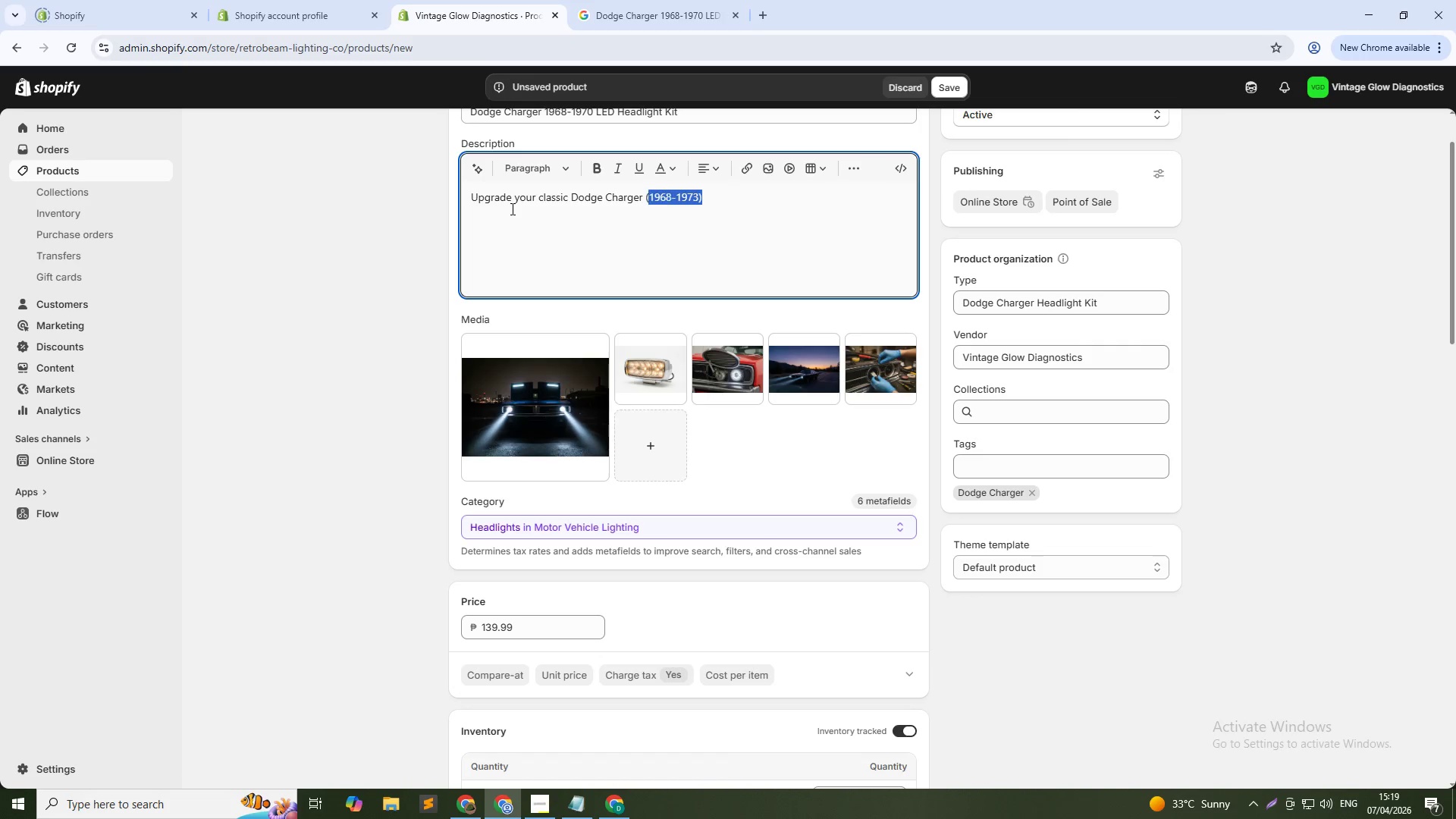 
key(Control+Shift+ArrowLeft)
 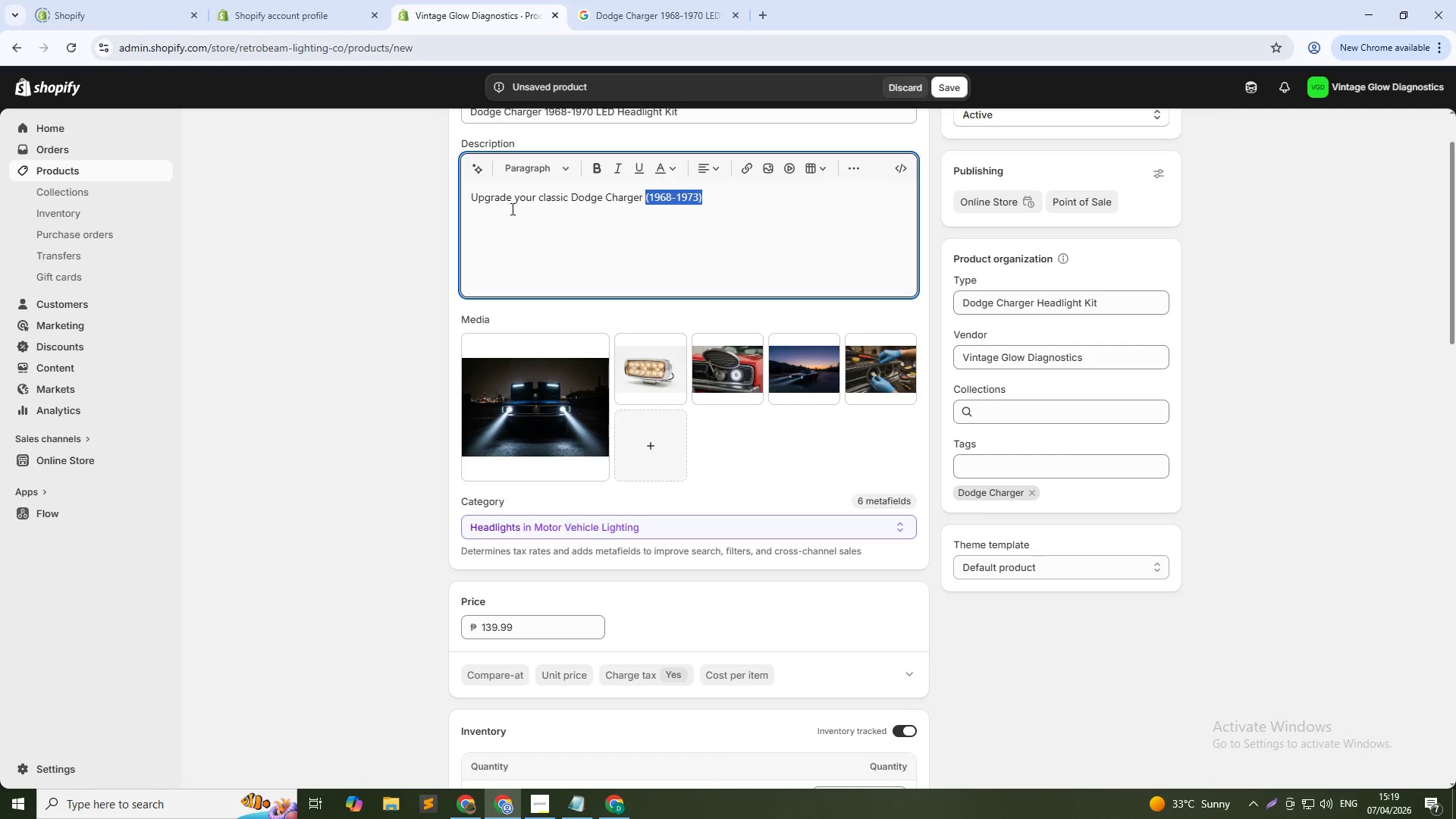 
key(Control+Shift+ArrowLeft)
 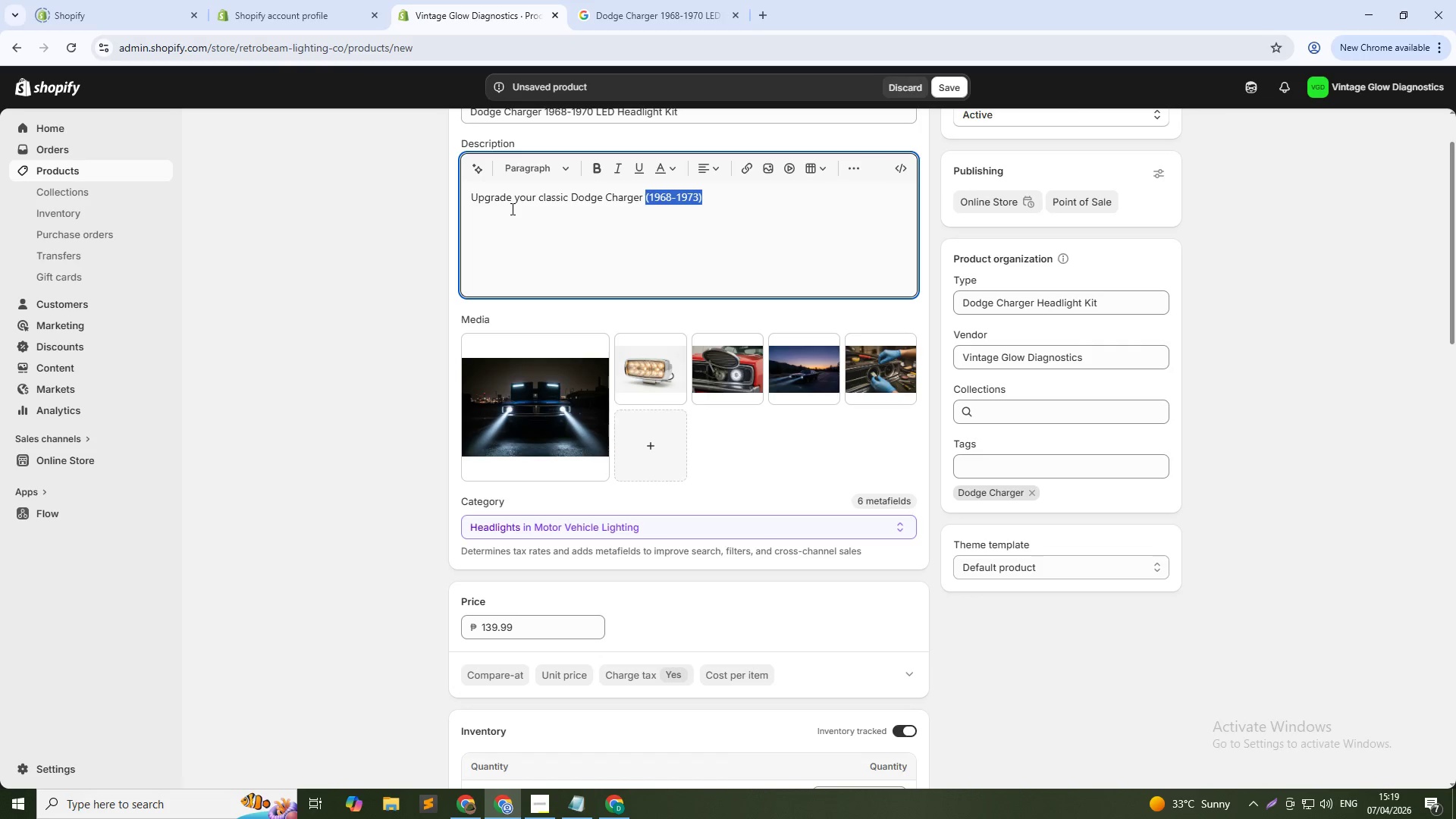 
key(Control+Shift+ArrowLeft)
 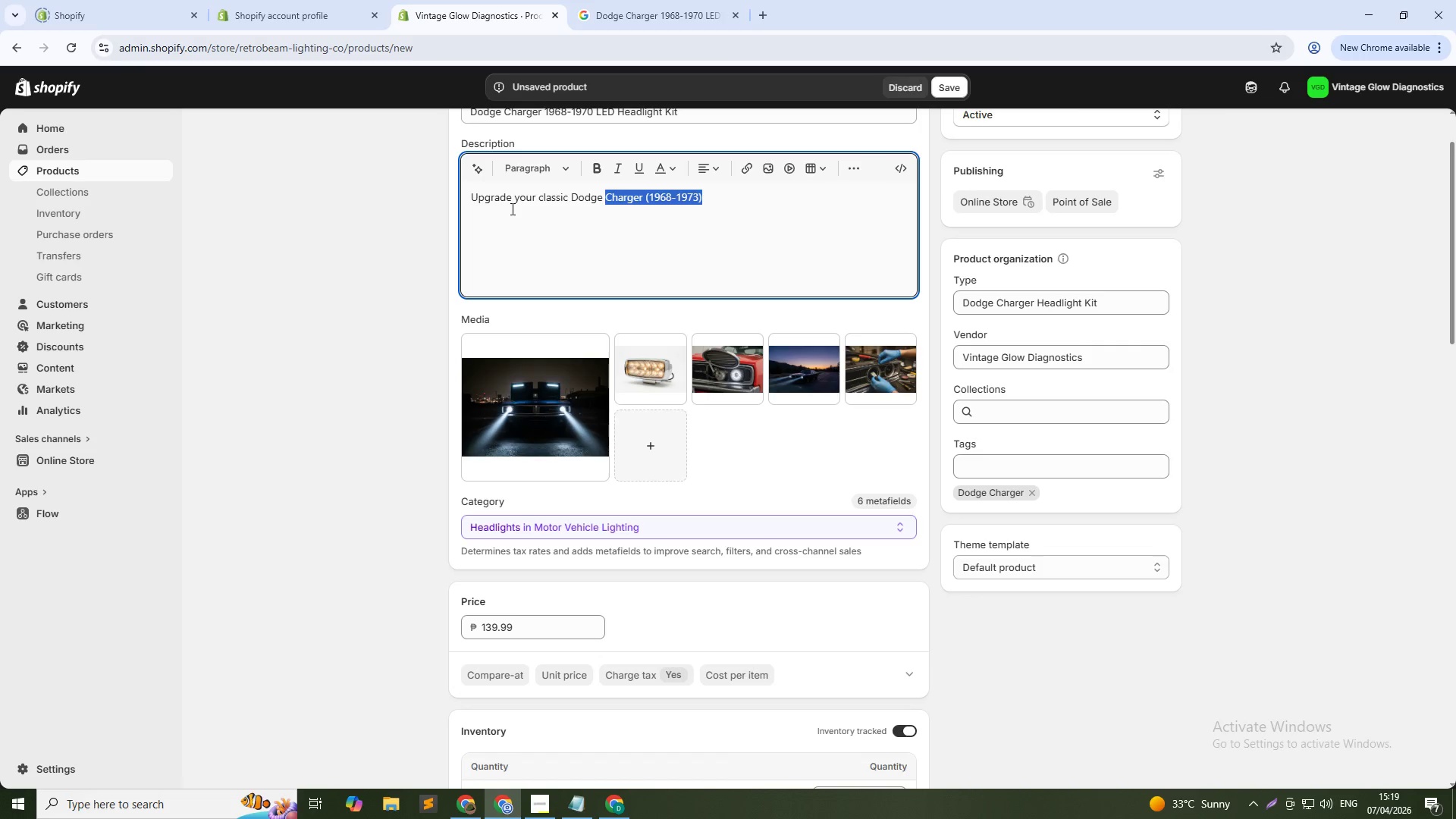 
key(Control+Shift+ArrowLeft)
 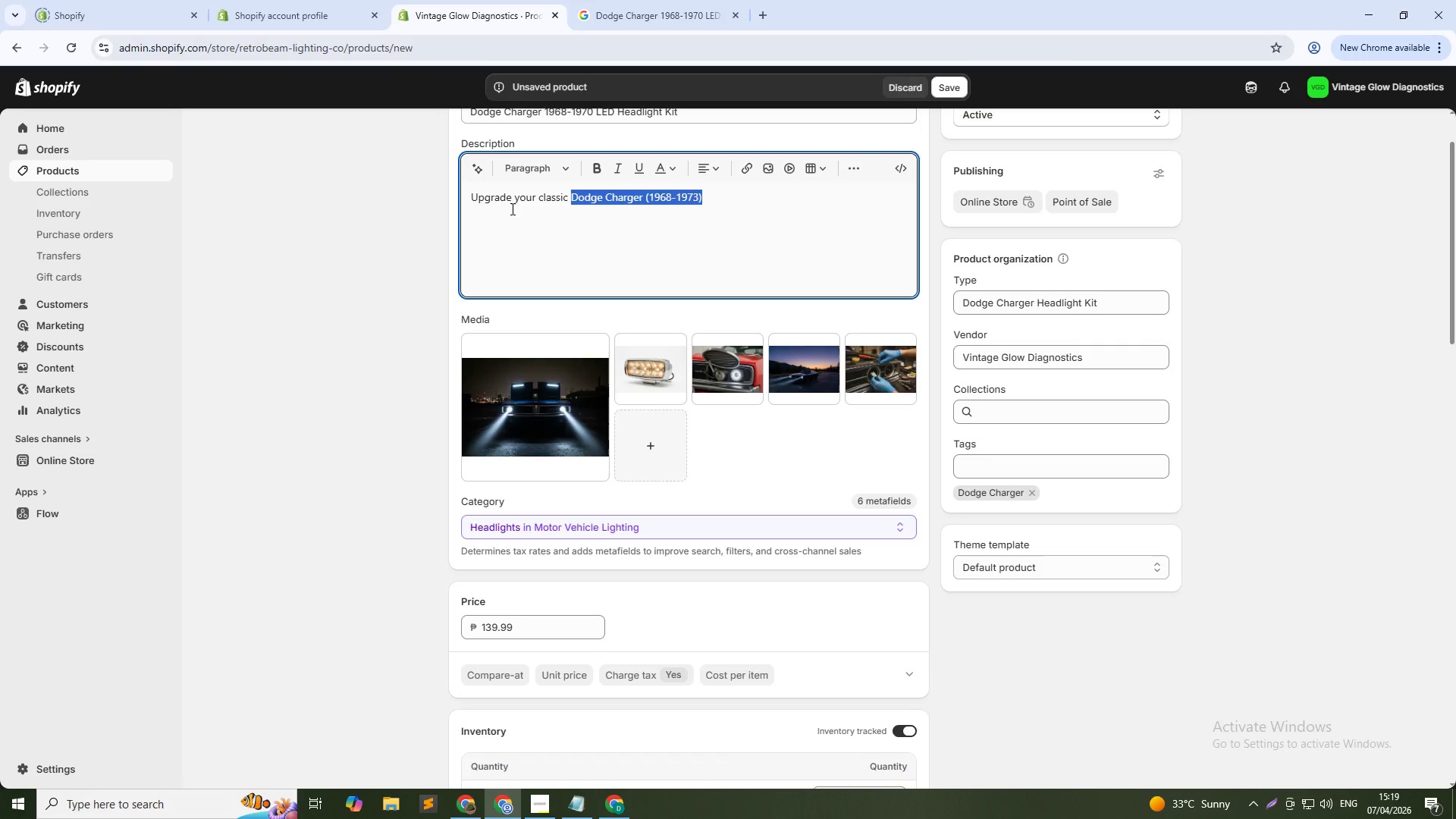 
key(Control+B)
 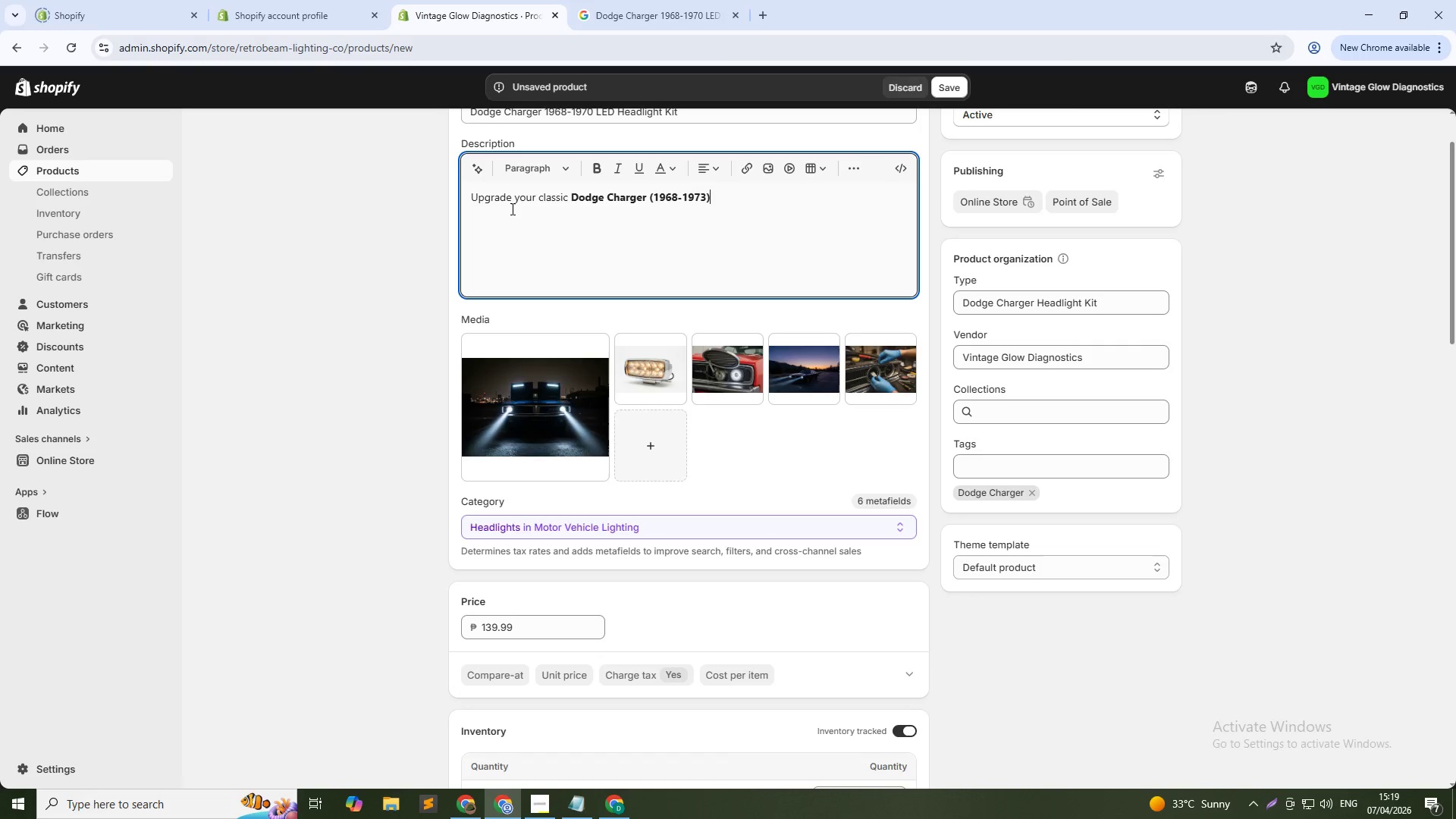 
key(ArrowRight)
 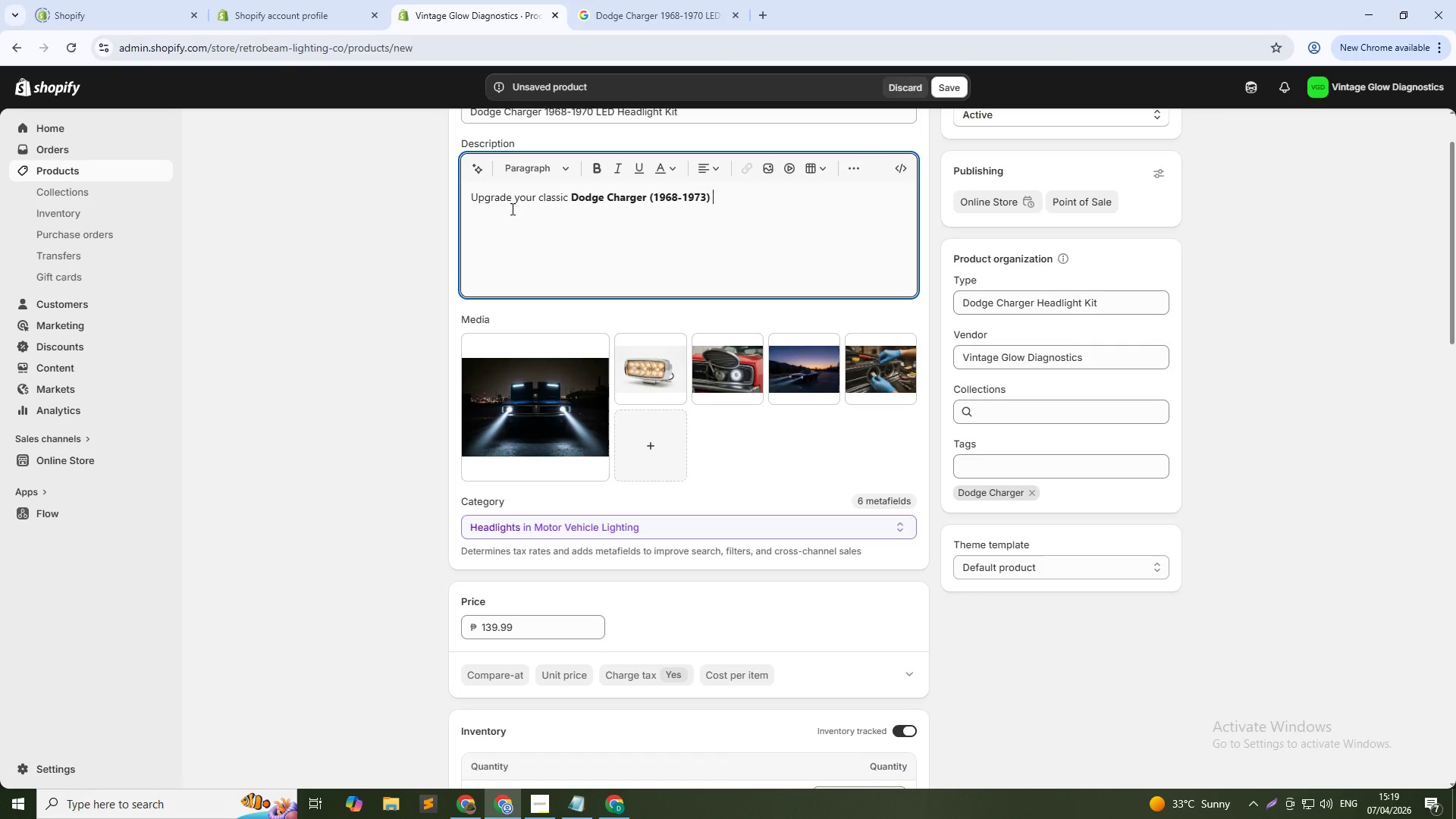 
type( i)
key(Backspace)
type(with)
 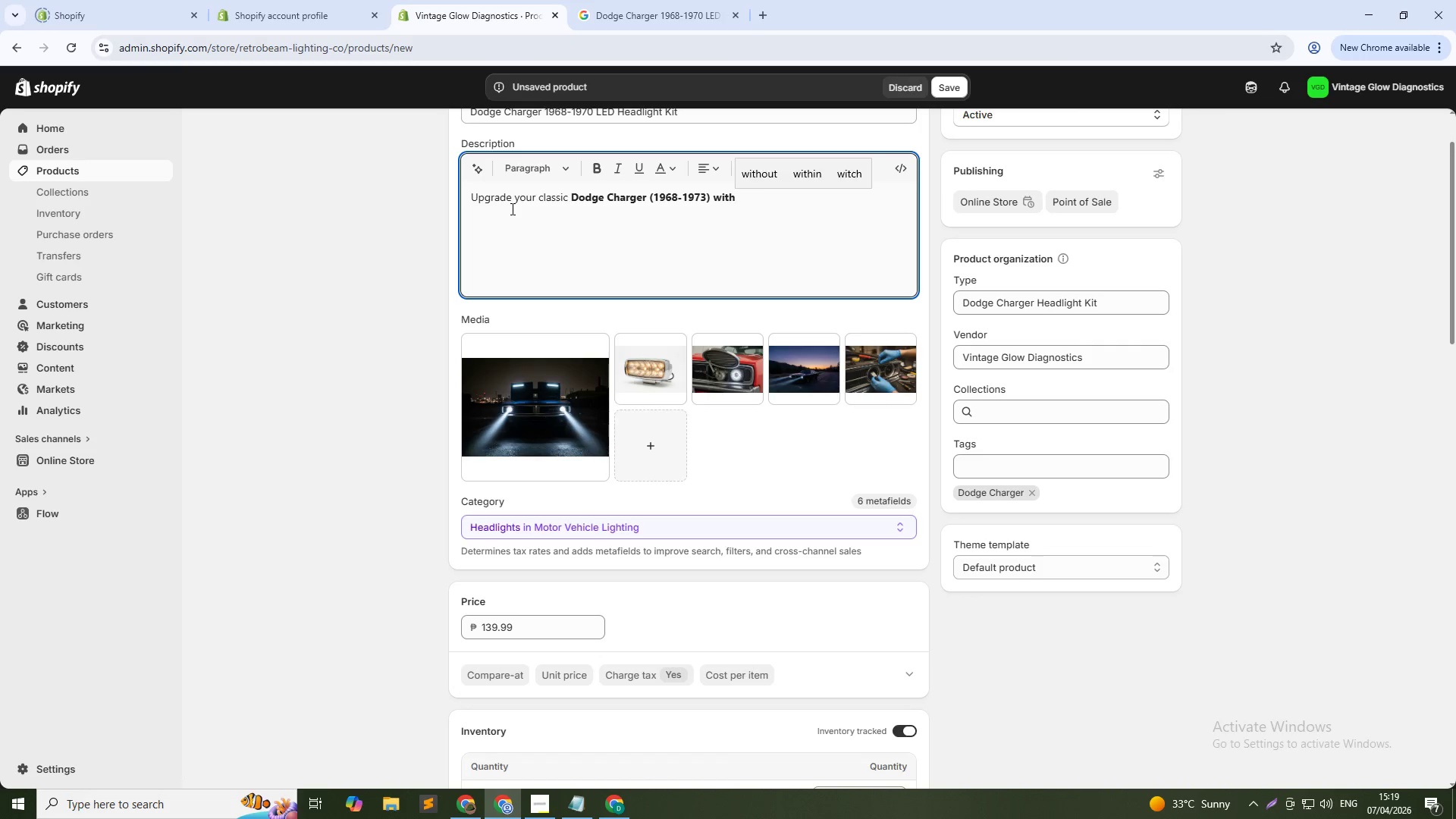 
key(Shift+ArrowLeft)
 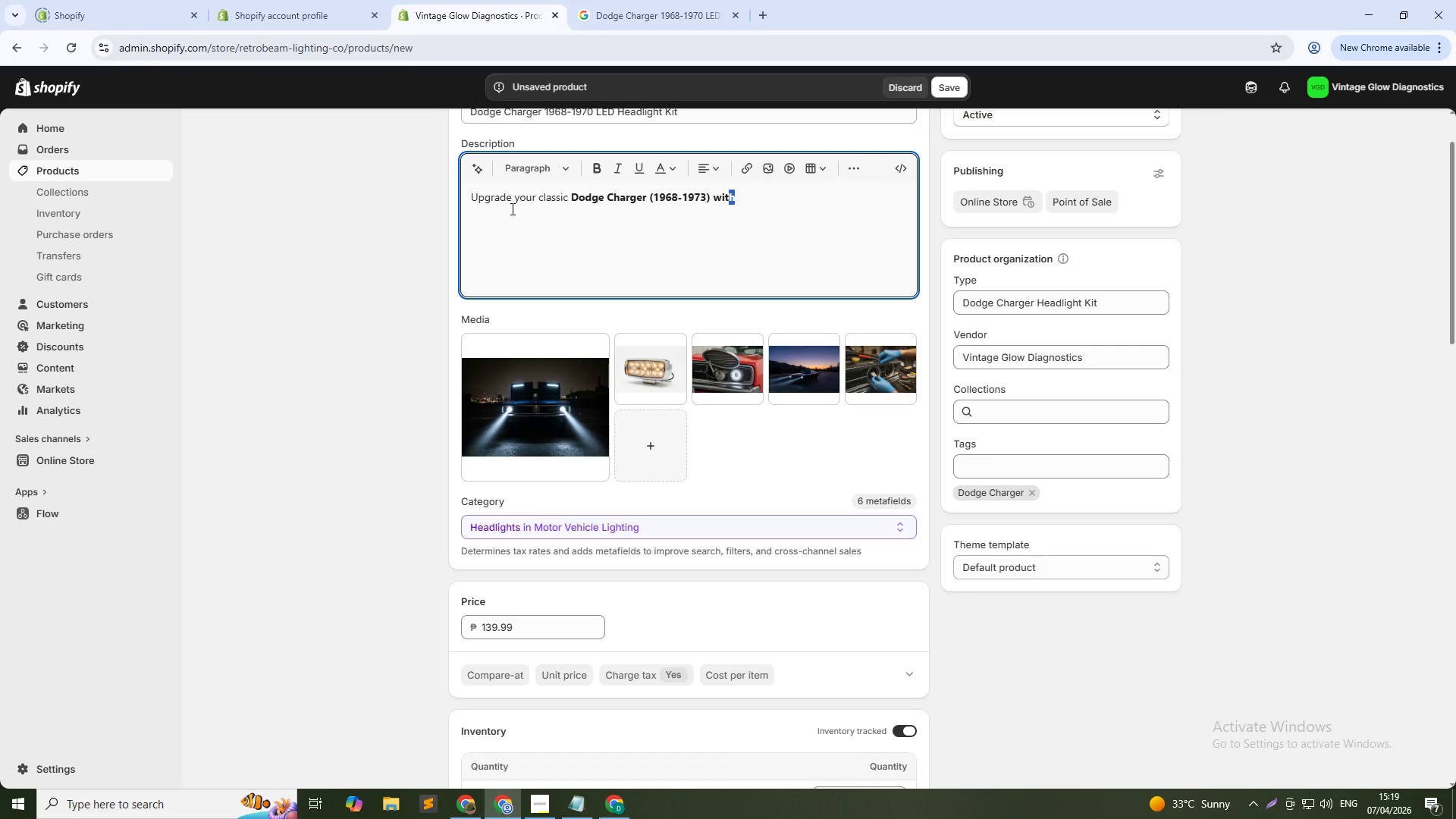 
key(Shift+ArrowLeft)
 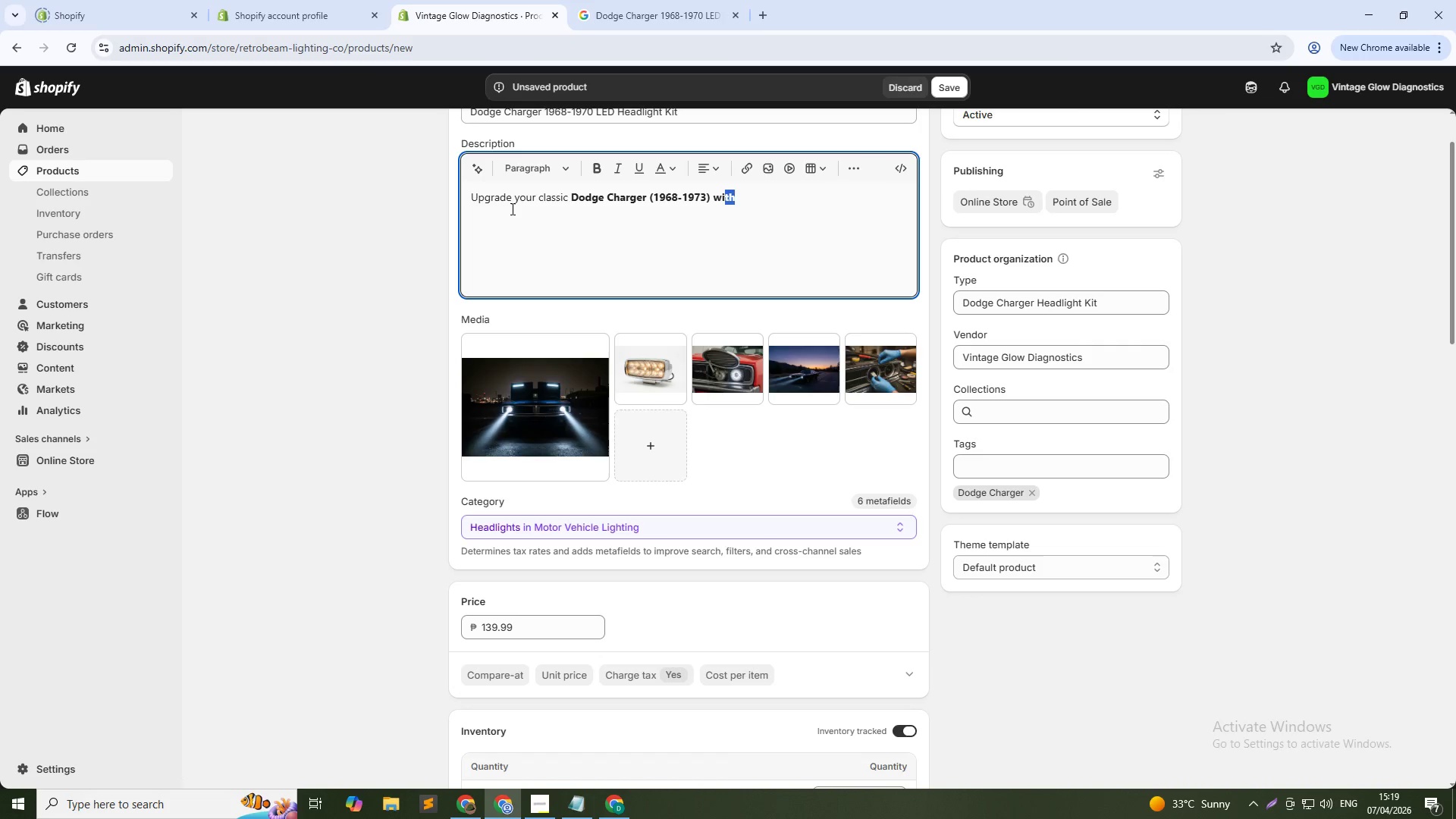 
key(Shift+ArrowLeft)
 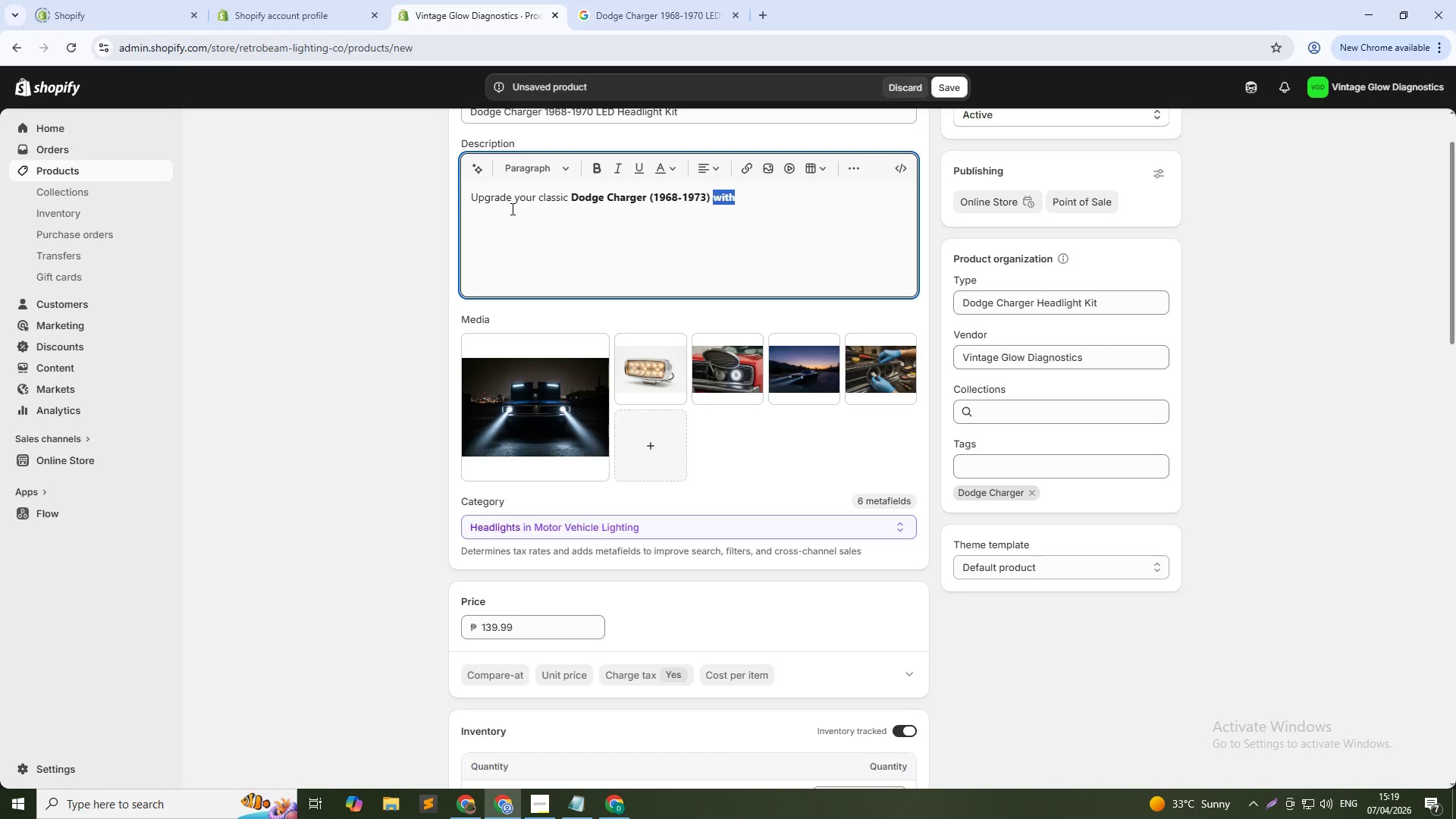 
key(Shift+ArrowLeft)
 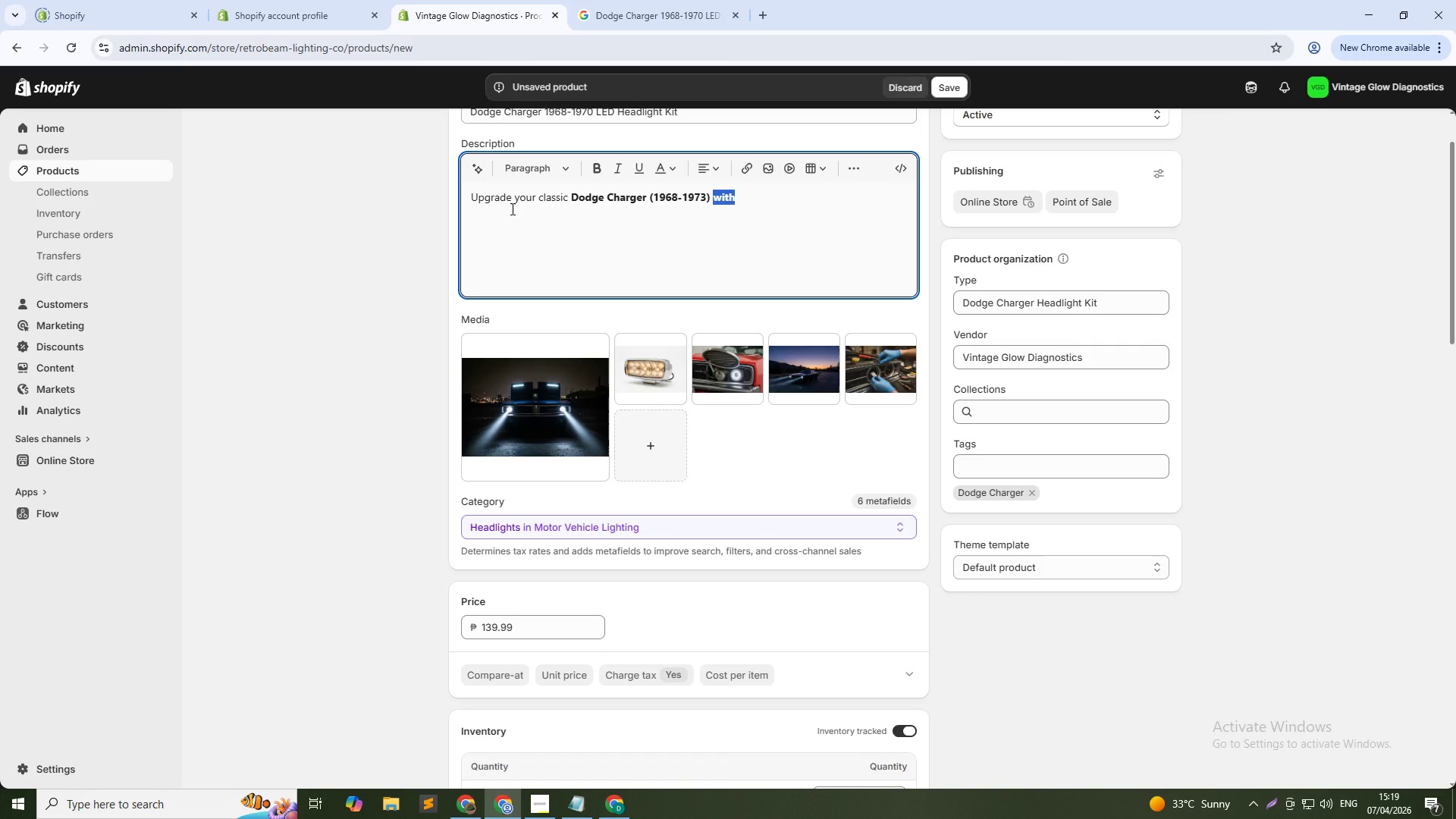 
key(Control+B)
 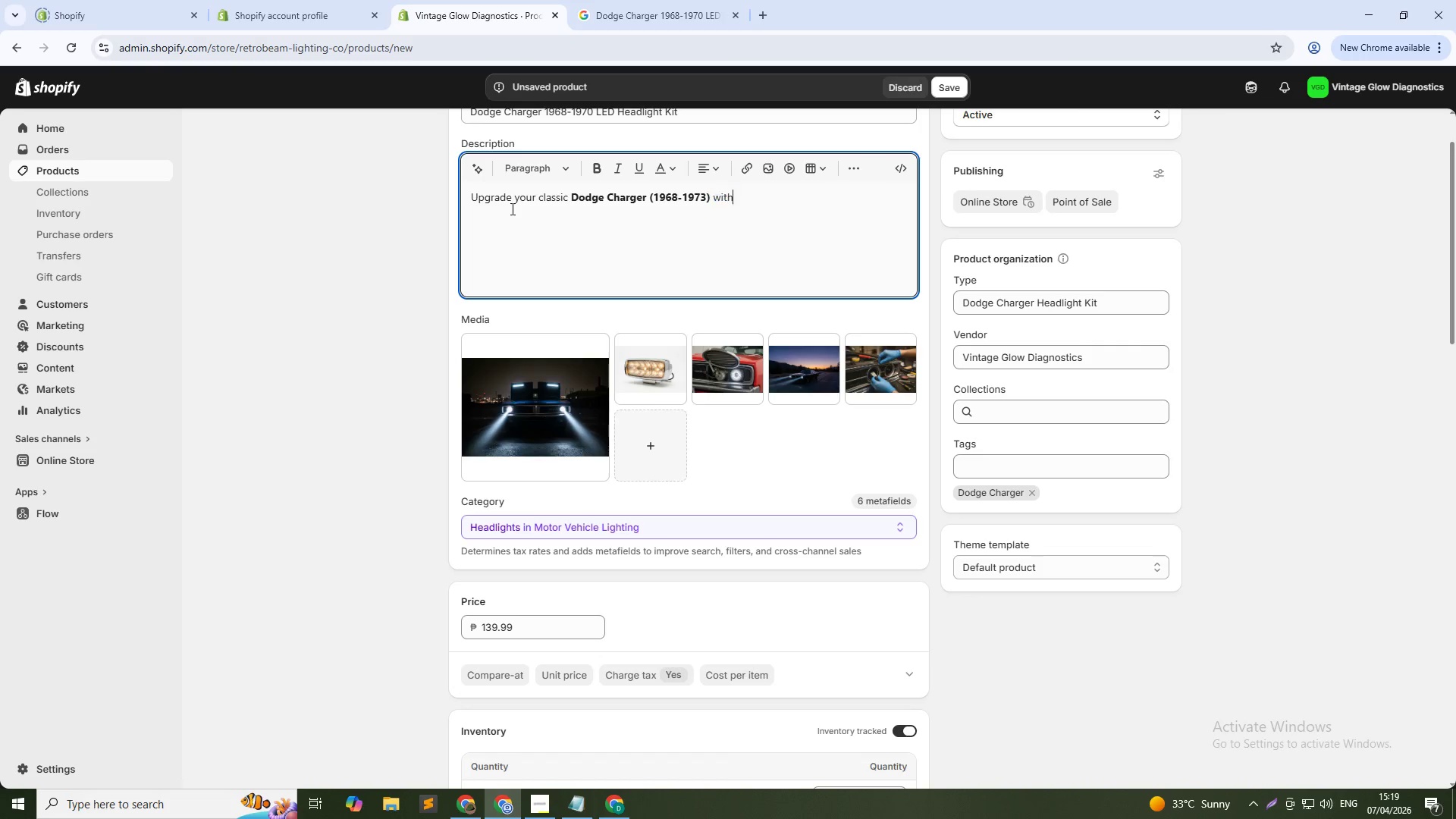 
key(ArrowRight)
 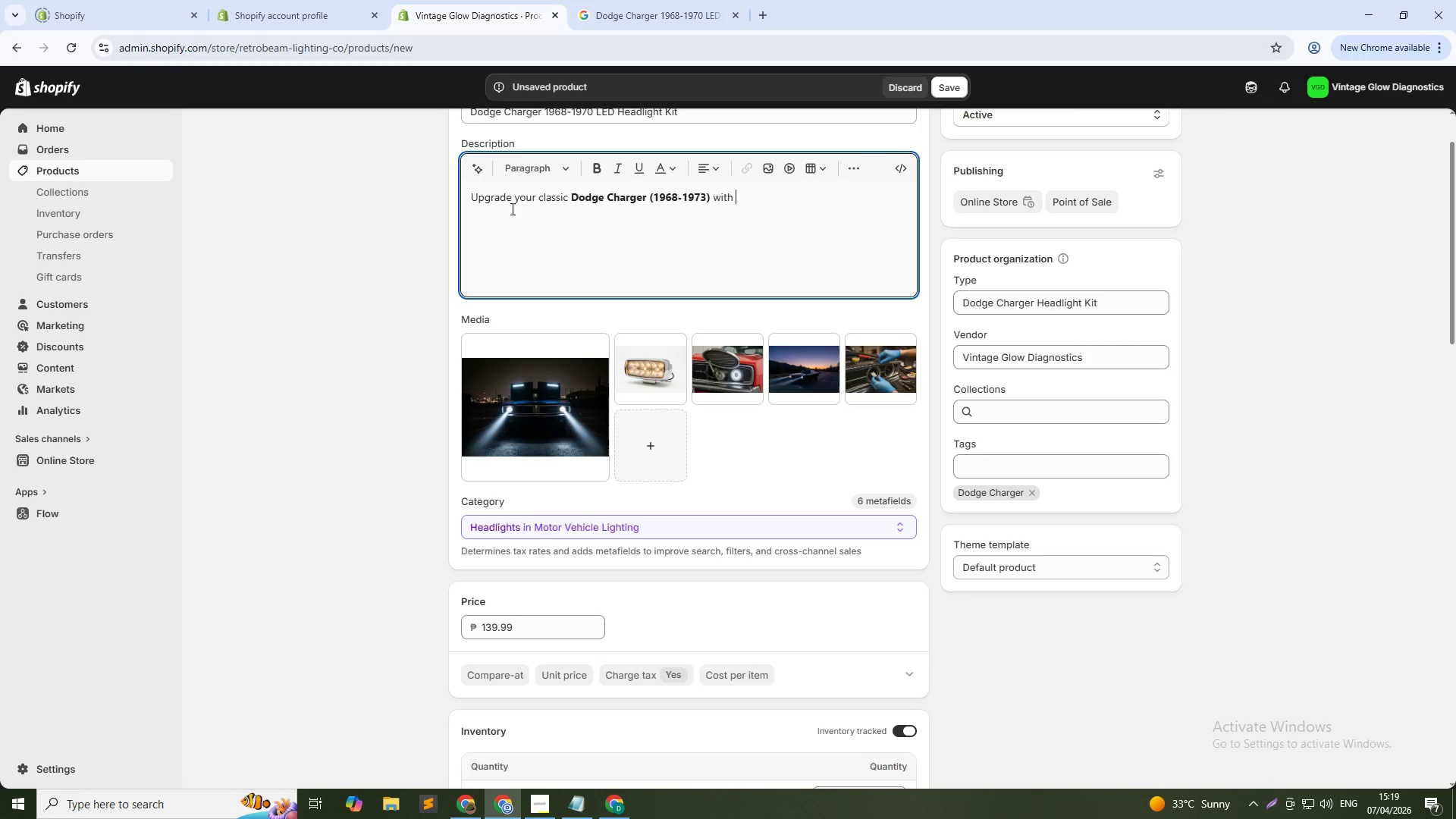 
type( thi )
key(Backspace)
type(s high-performance LED )
 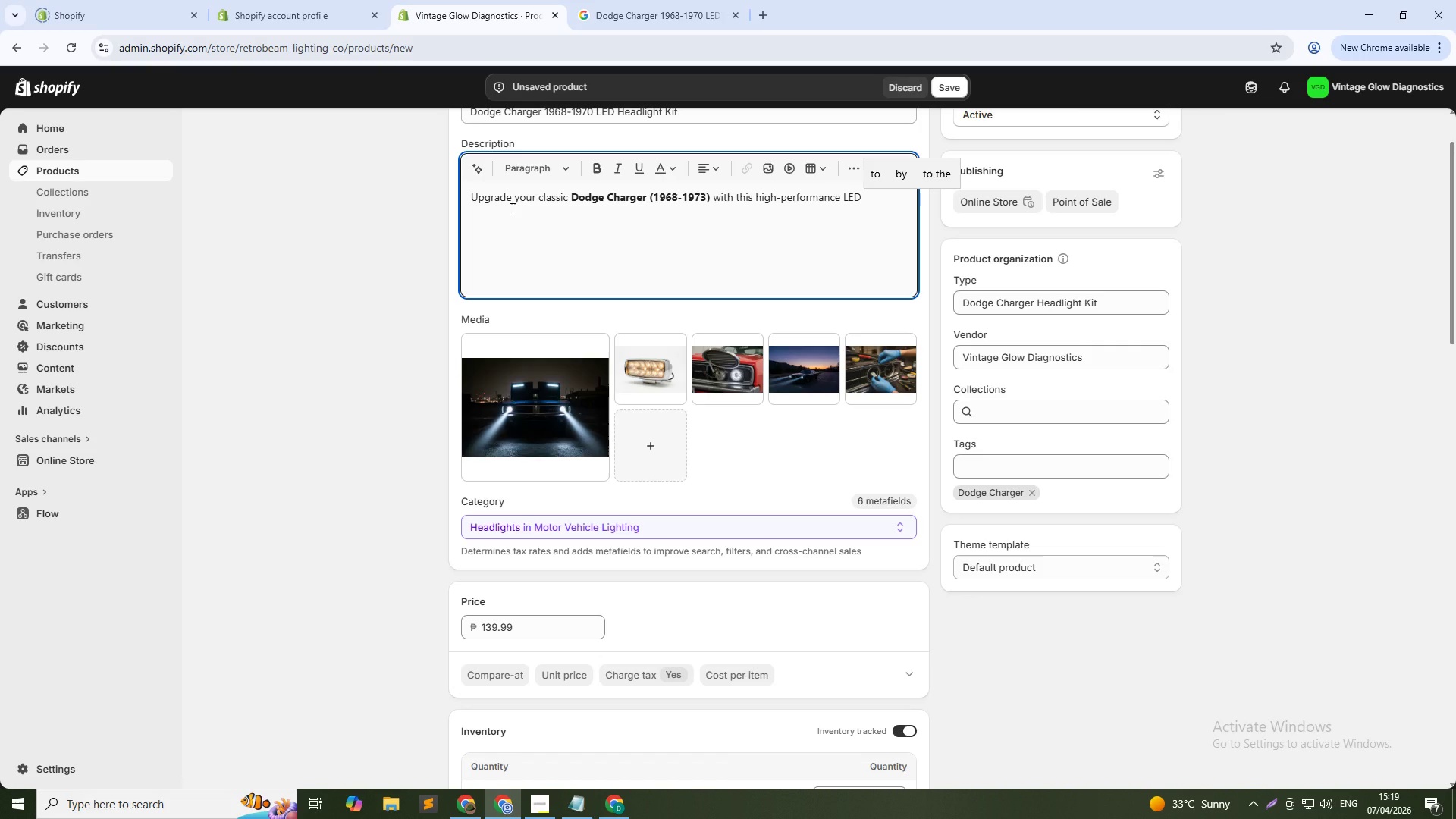 
type(headlight kit, engineered for enhcna)
key(Backspace)
key(Backspace)
key(Backspace)
type(anch)
key(Backspace)
type(e )
key(Backspace)
type(d visibility and modern driving safely)
key(Backspace)
key(Backspace)
type(ty.)
 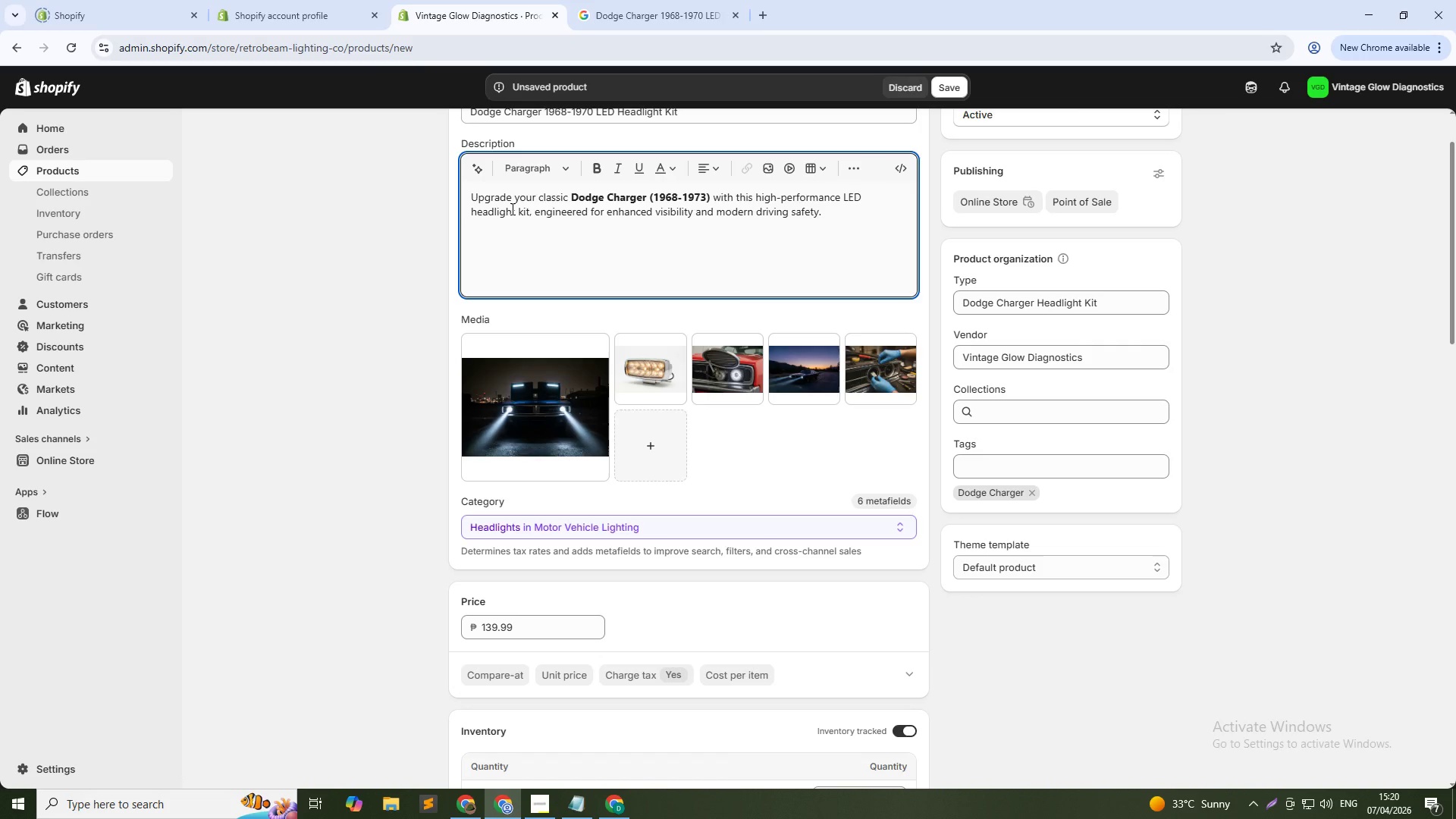 
key(Enter)
 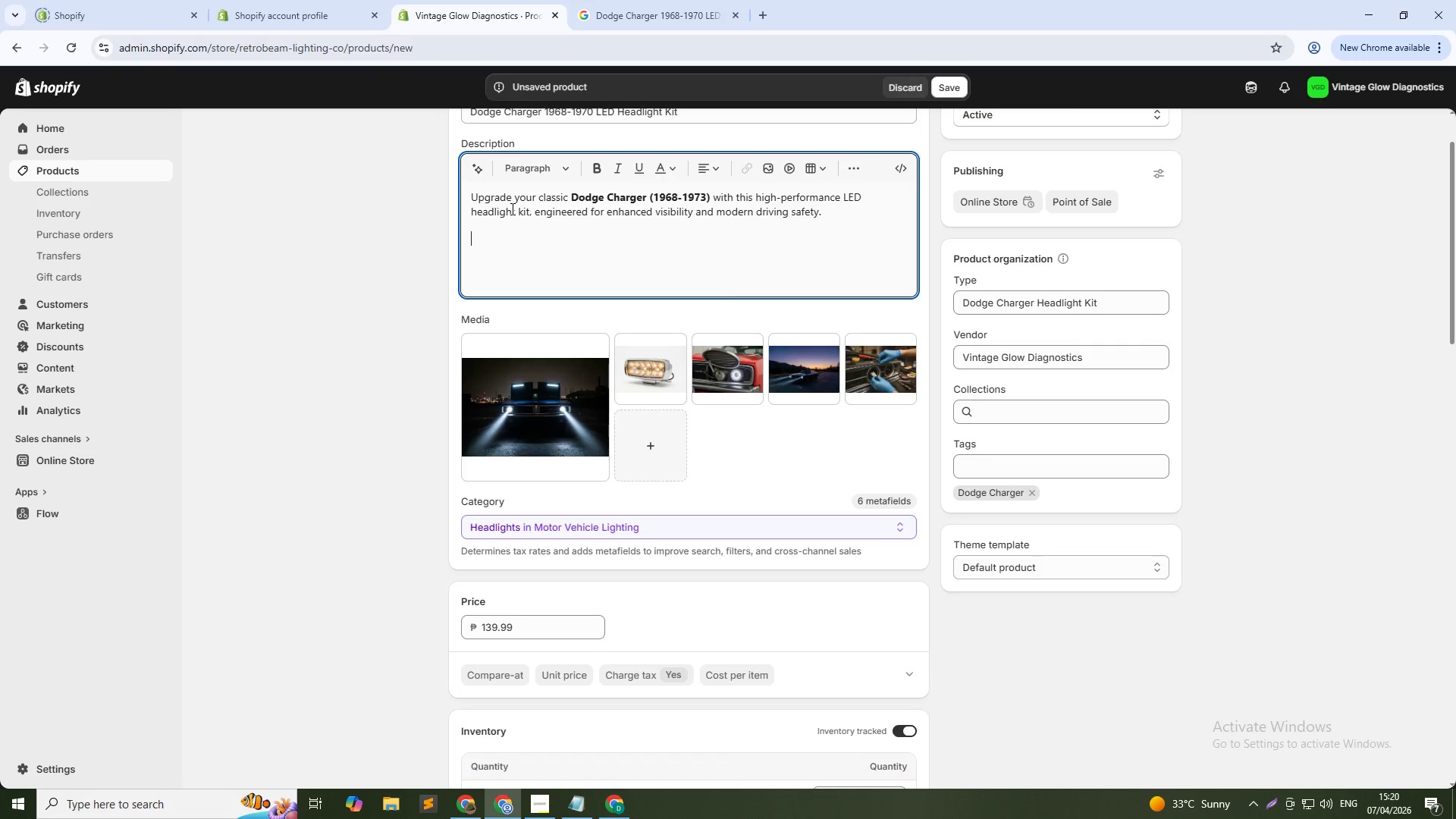 
type(This plug-and-play solution)
 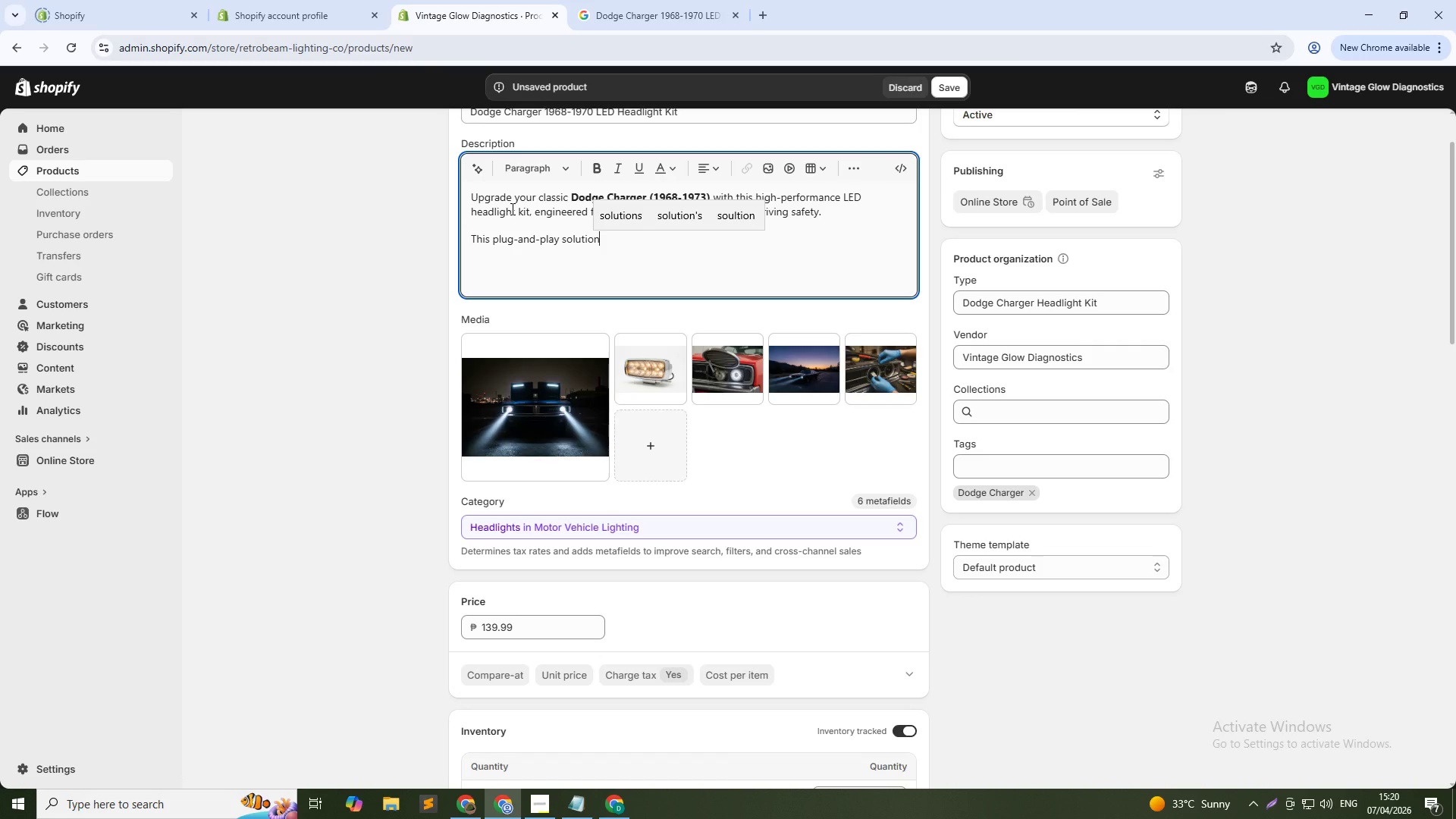 
wait(5.72)
 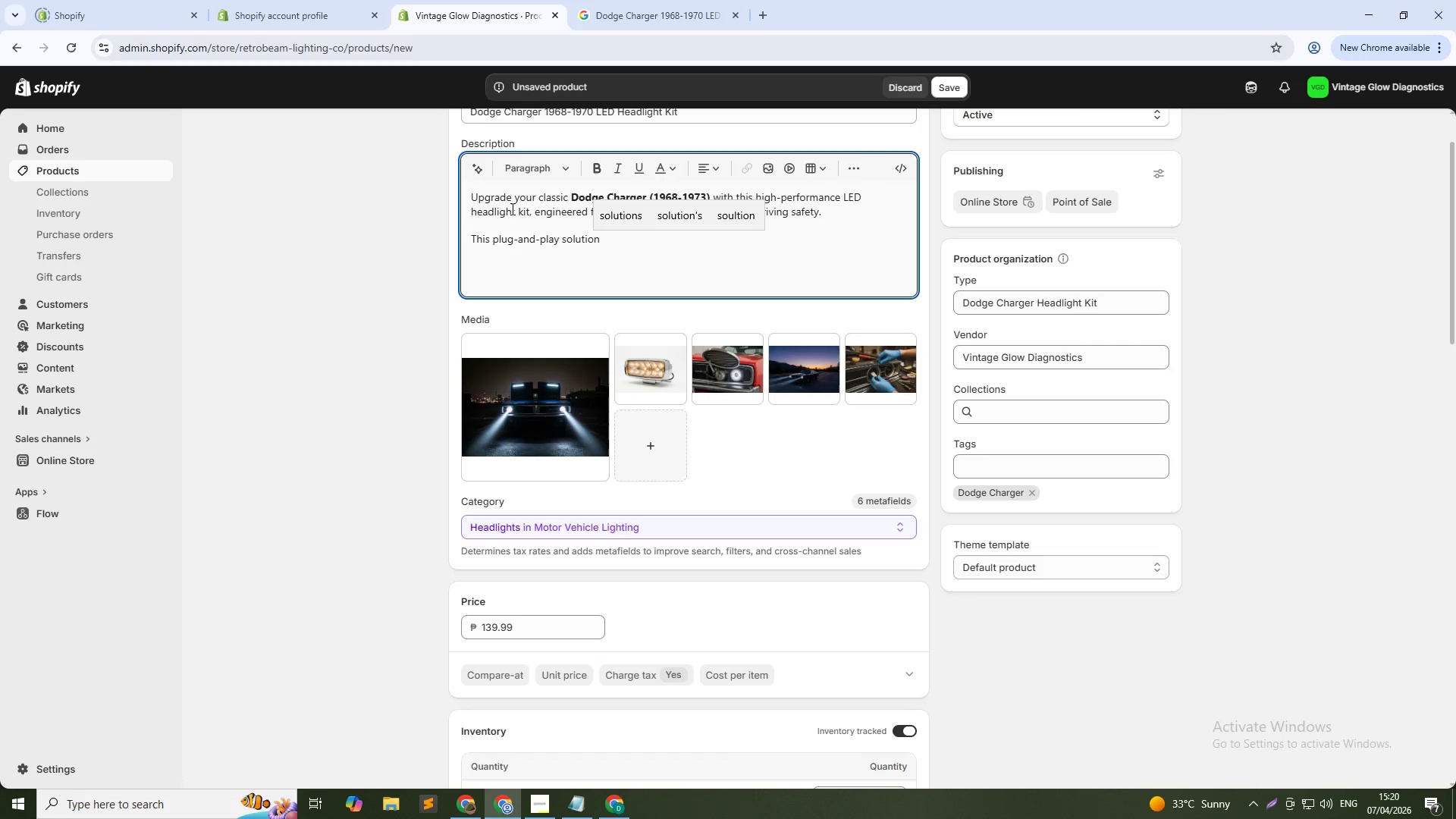 
type( replaces outdated sealed beam headlights with powerful LED techk)
key(Backspace)
type(nology, delivering a brighter, more focused beam for improved night driving. No modifications or complex wiring are required, making installation quick and hassle )
key(Backspace)
type(-free.)
 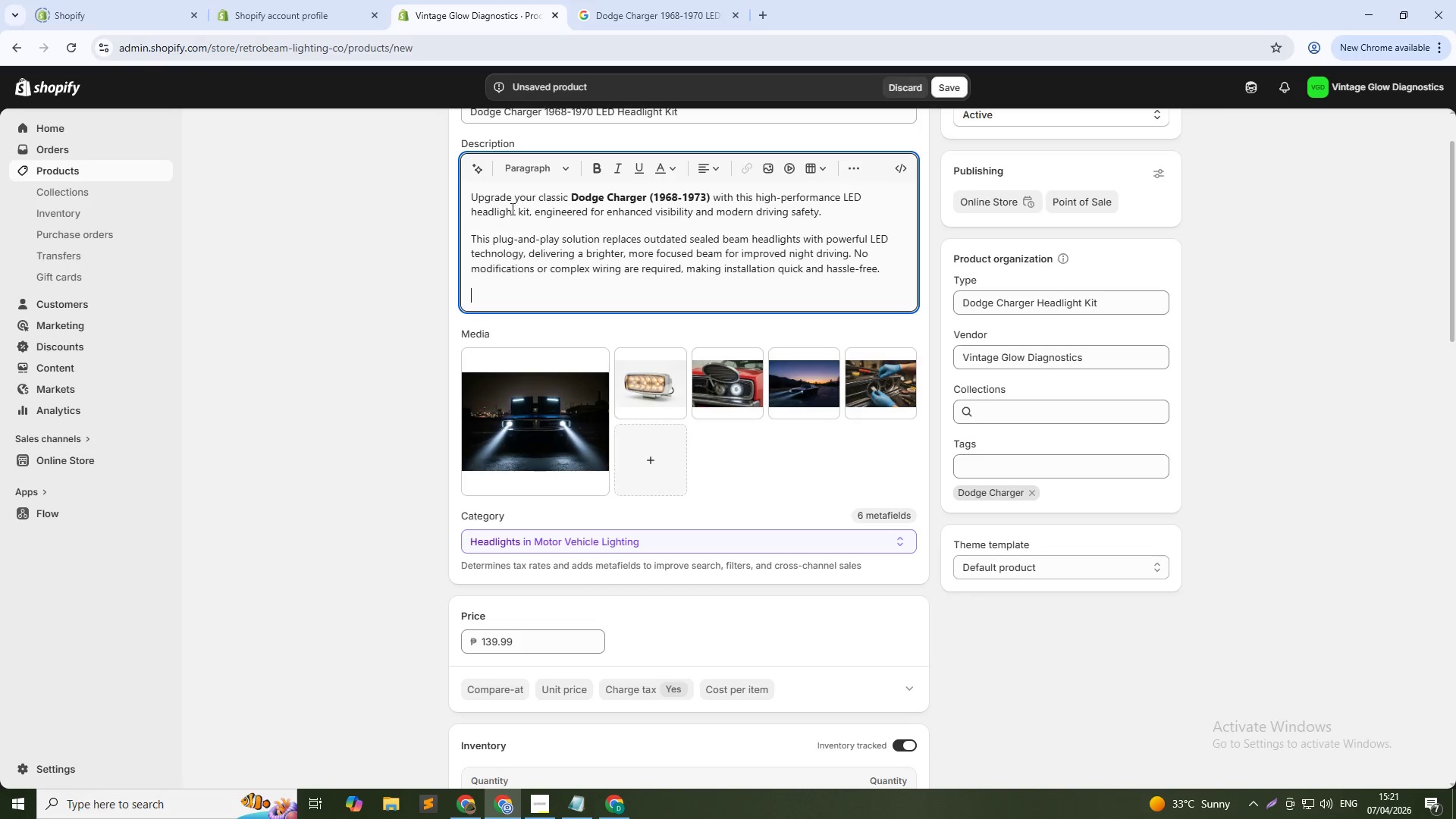 
 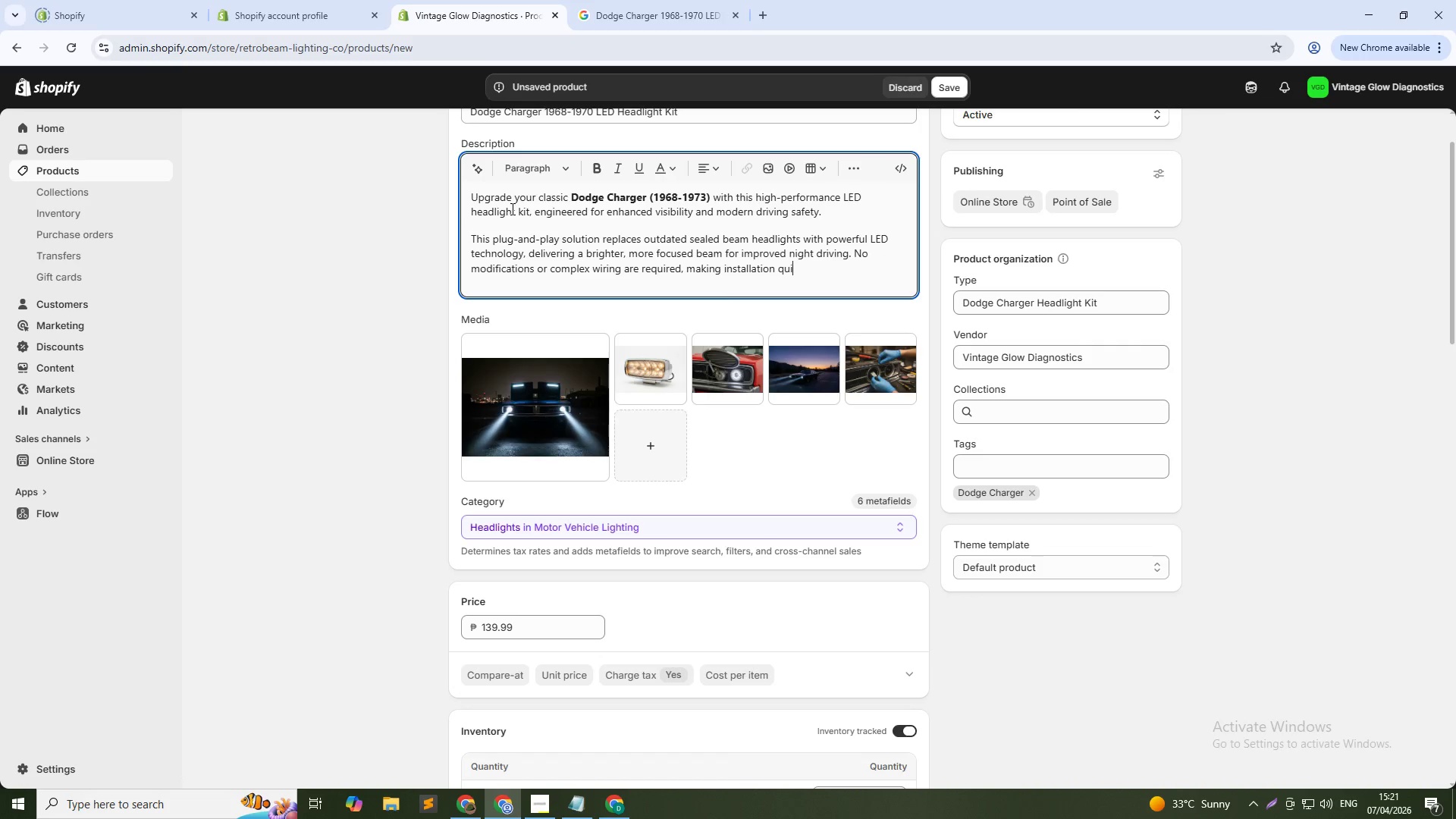 
key(Enter)
 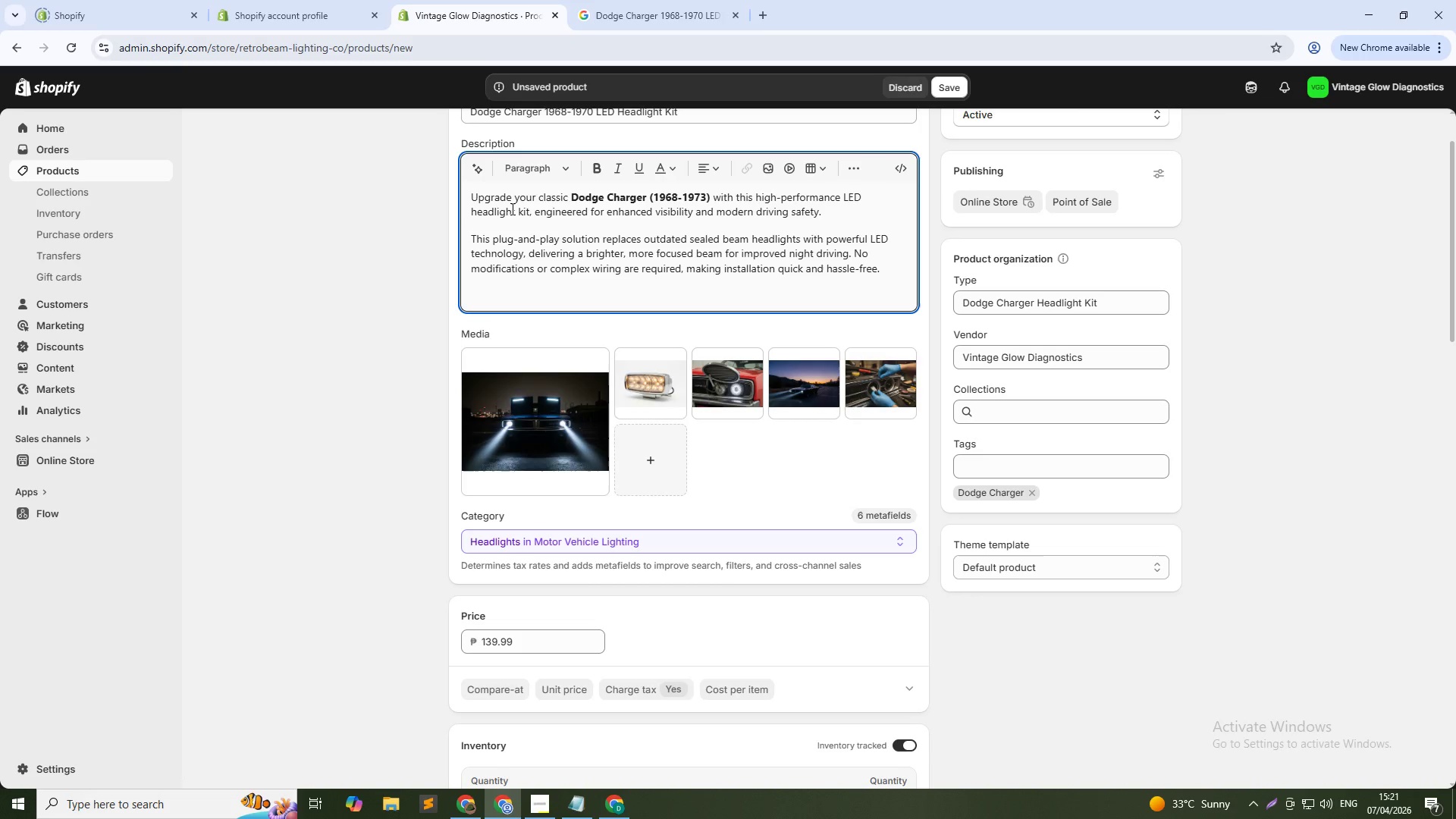 
type(Crafted with durable materials and precision optics )
key(Backspace)
type(, these headlights provie)
key(Backspace)
type(de reliable performance in all conditions while maintina)
key(Backspace)
key(Backspace)
key(Backspace)
type(aining the iconic muscle car look. Choose fomr)
key(Backspace)
key(Backspace)
type(rom)
key(Backspace)
key(Backspace)
key(Backspace)
key(Backspace)
type(rom M)
key(Backspace)
type(multiple color temperatures and lens styles to math)
key(Backspace)
type(ch your build.)
 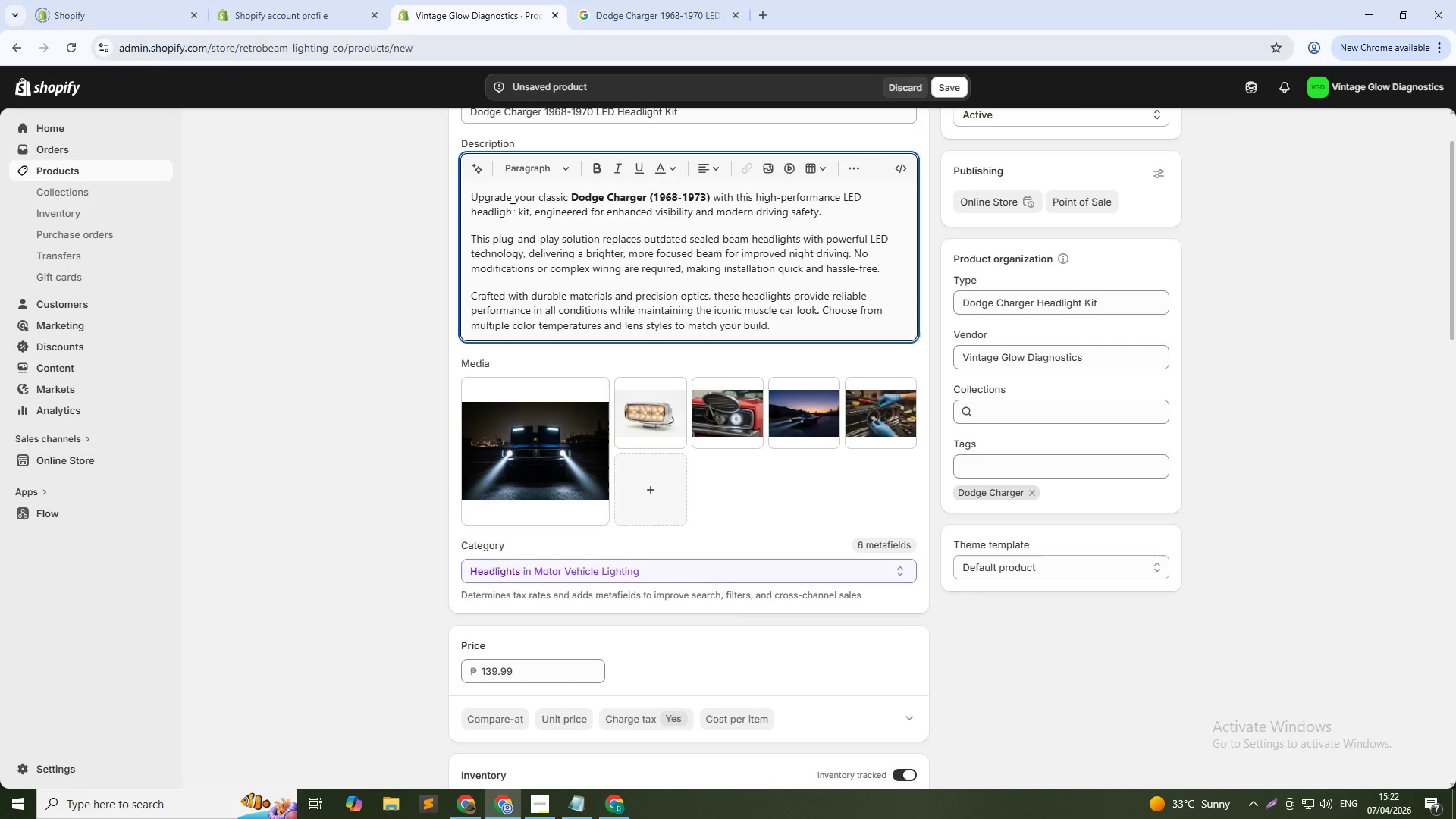 
key(Enter)
 